 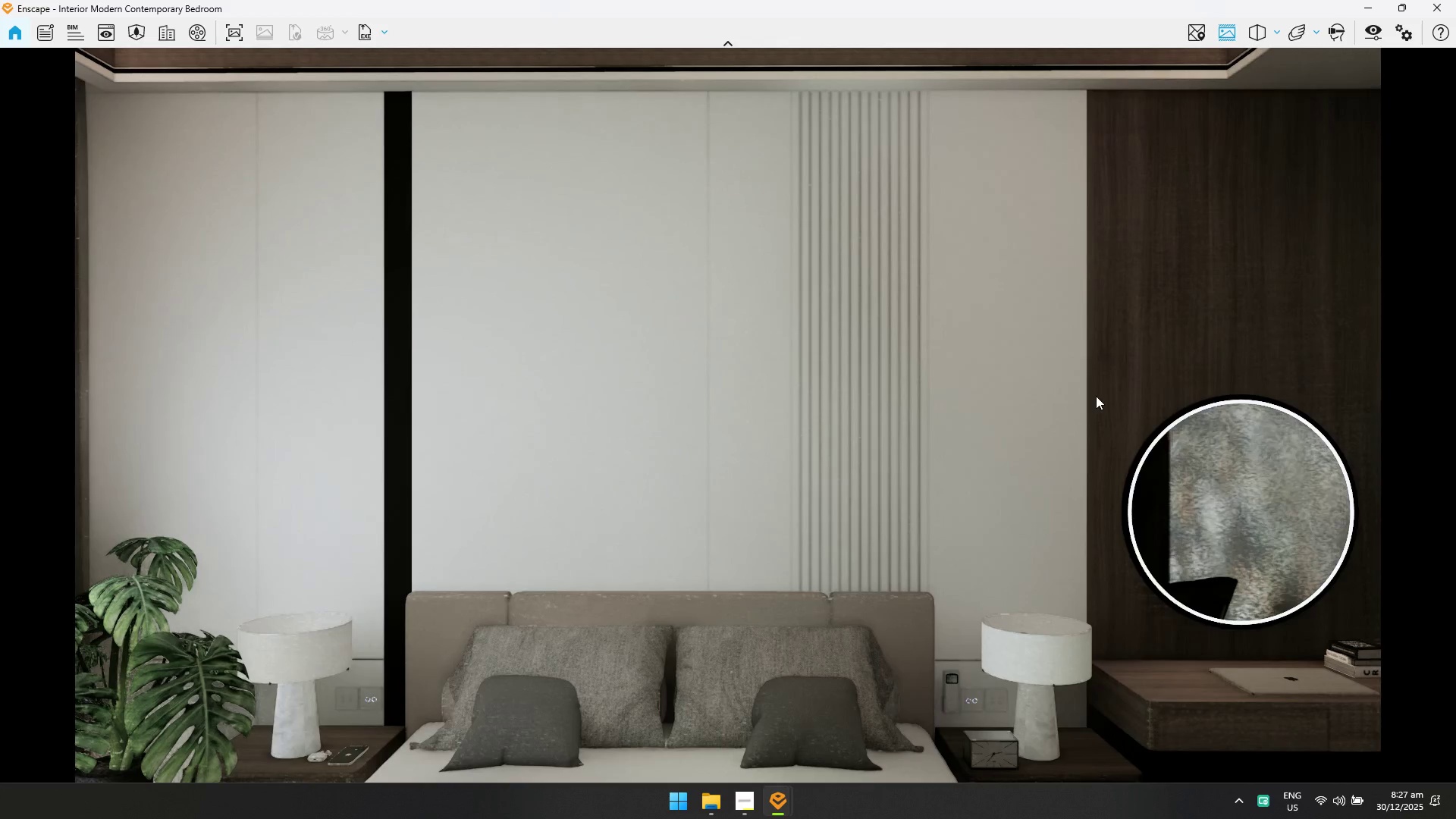 
left_click_drag(start_coordinate=[1006, 505], to_coordinate=[749, 396])
 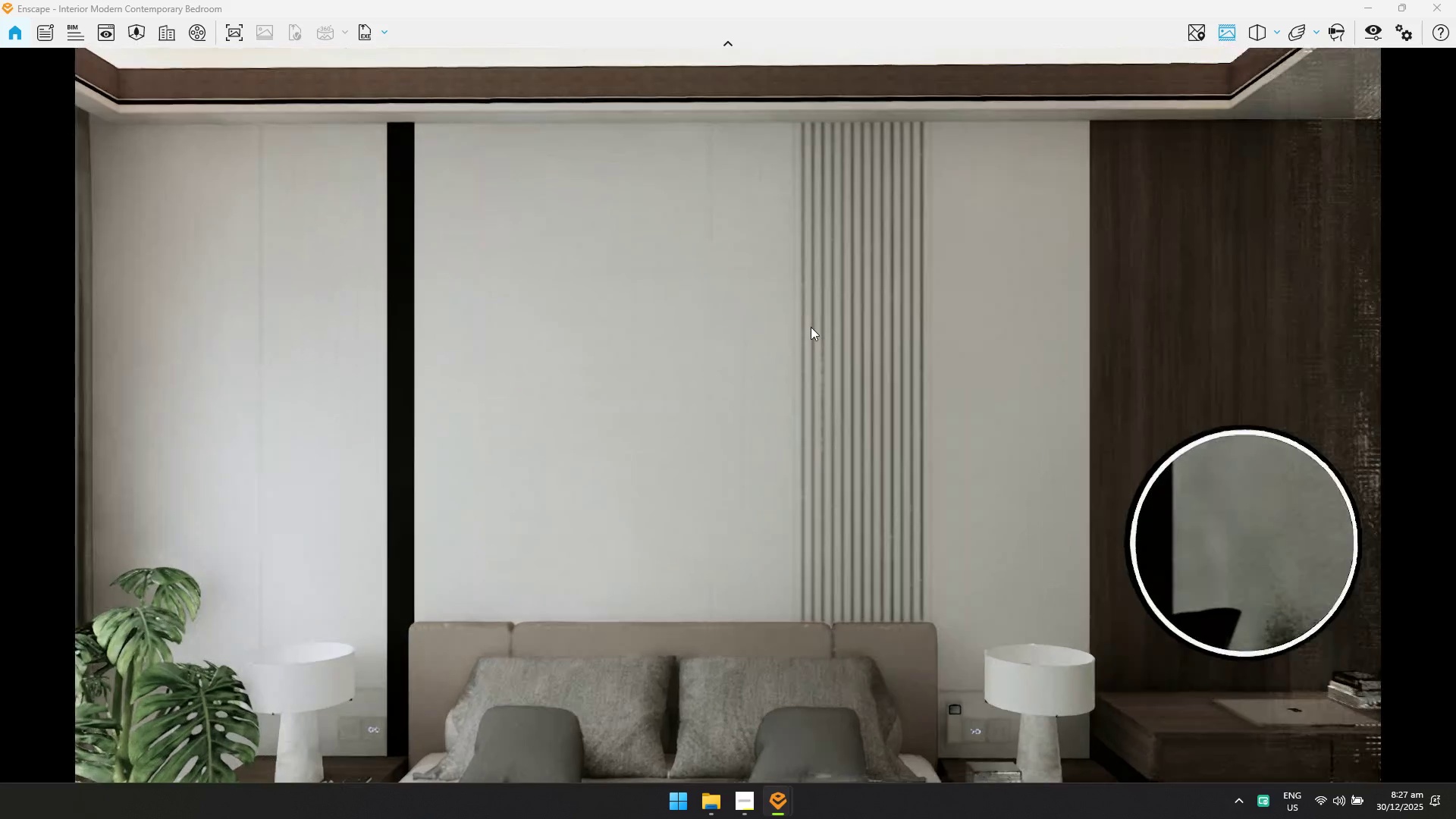 
hold_key(key=S, duration=0.58)
 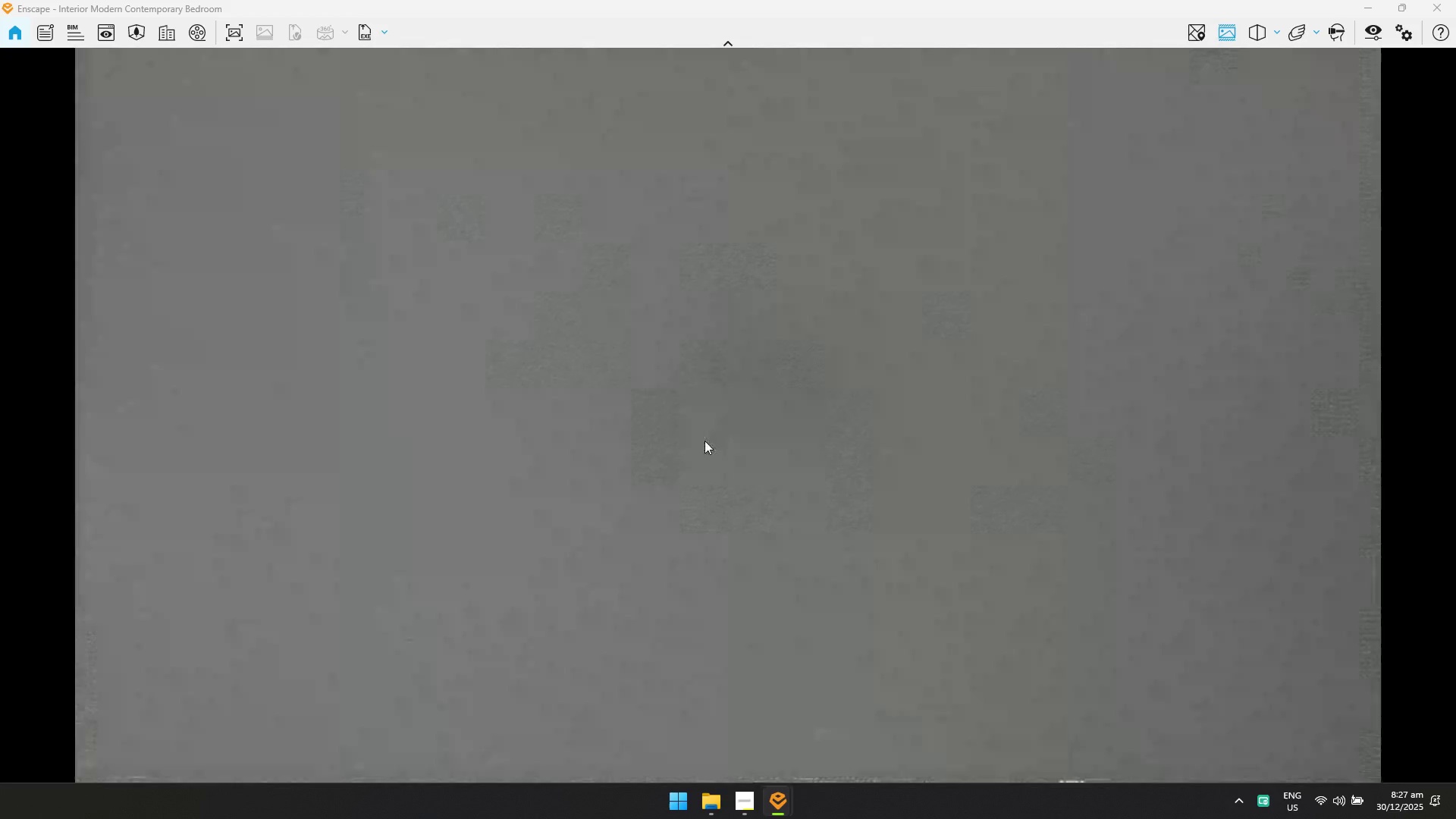 
left_click_drag(start_coordinate=[706, 373], to_coordinate=[736, 422])
 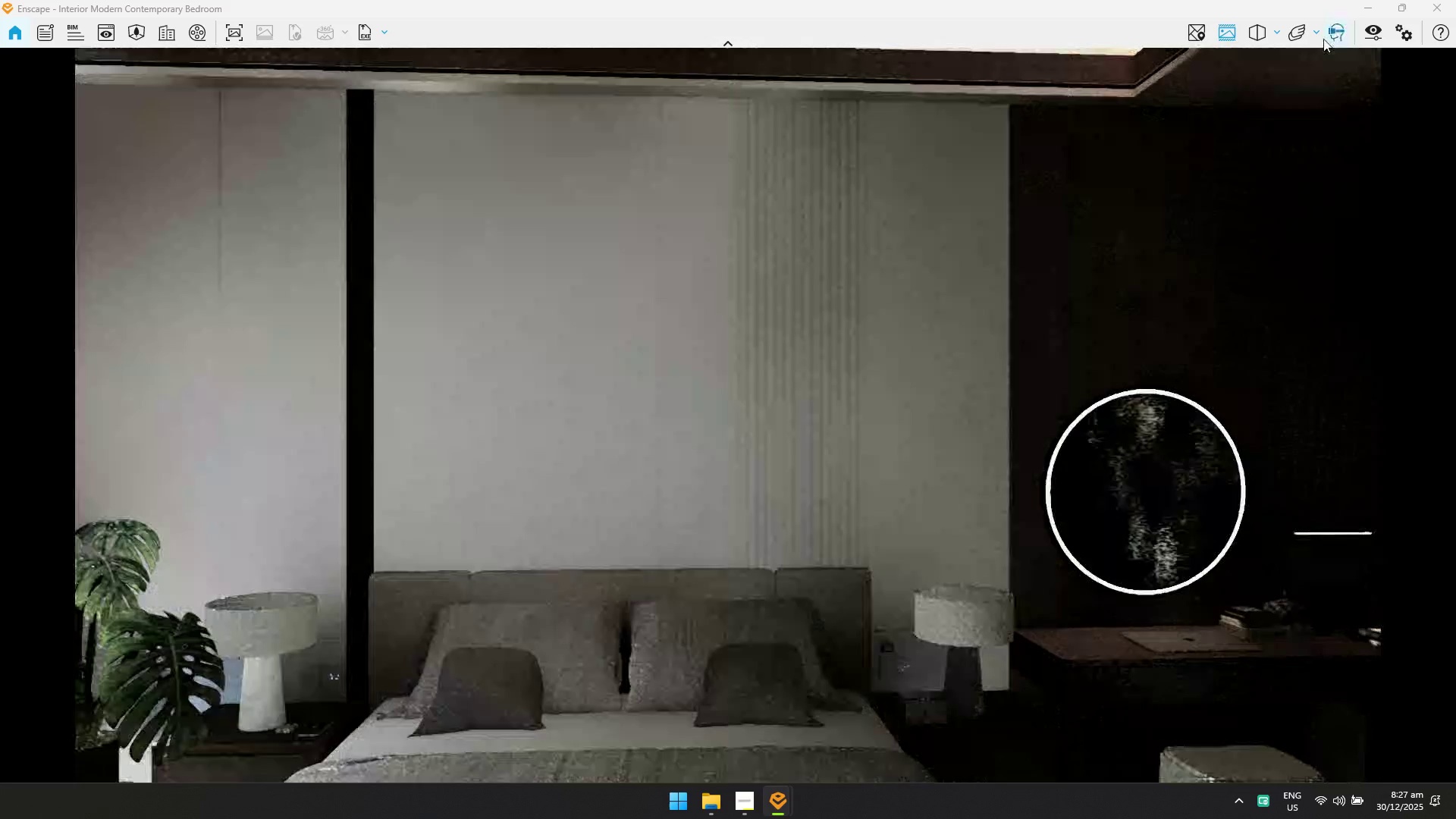 
hold_key(key=W, duration=0.48)
 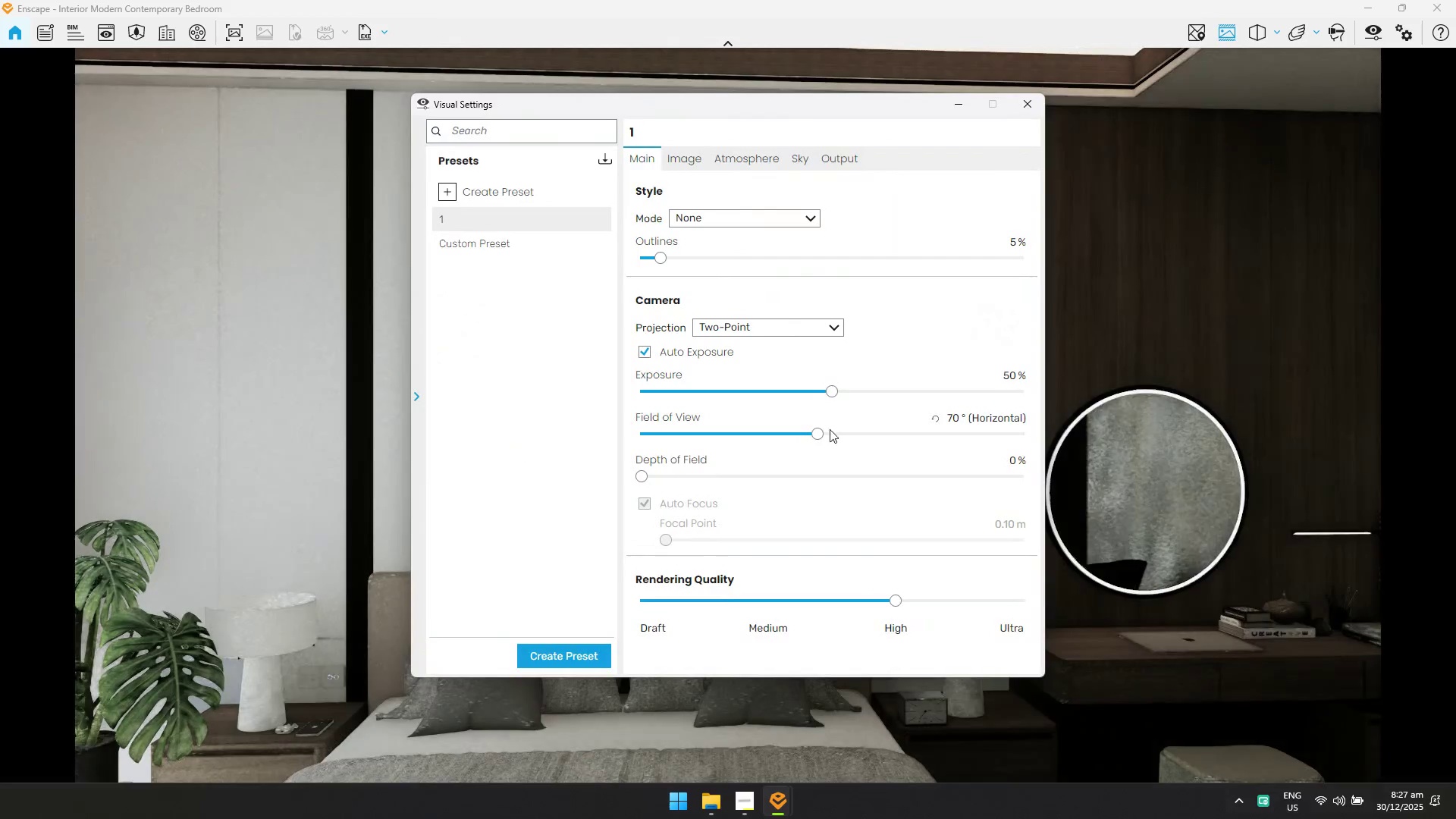 
left_click_drag(start_coordinate=[822, 435], to_coordinate=[876, 431])
 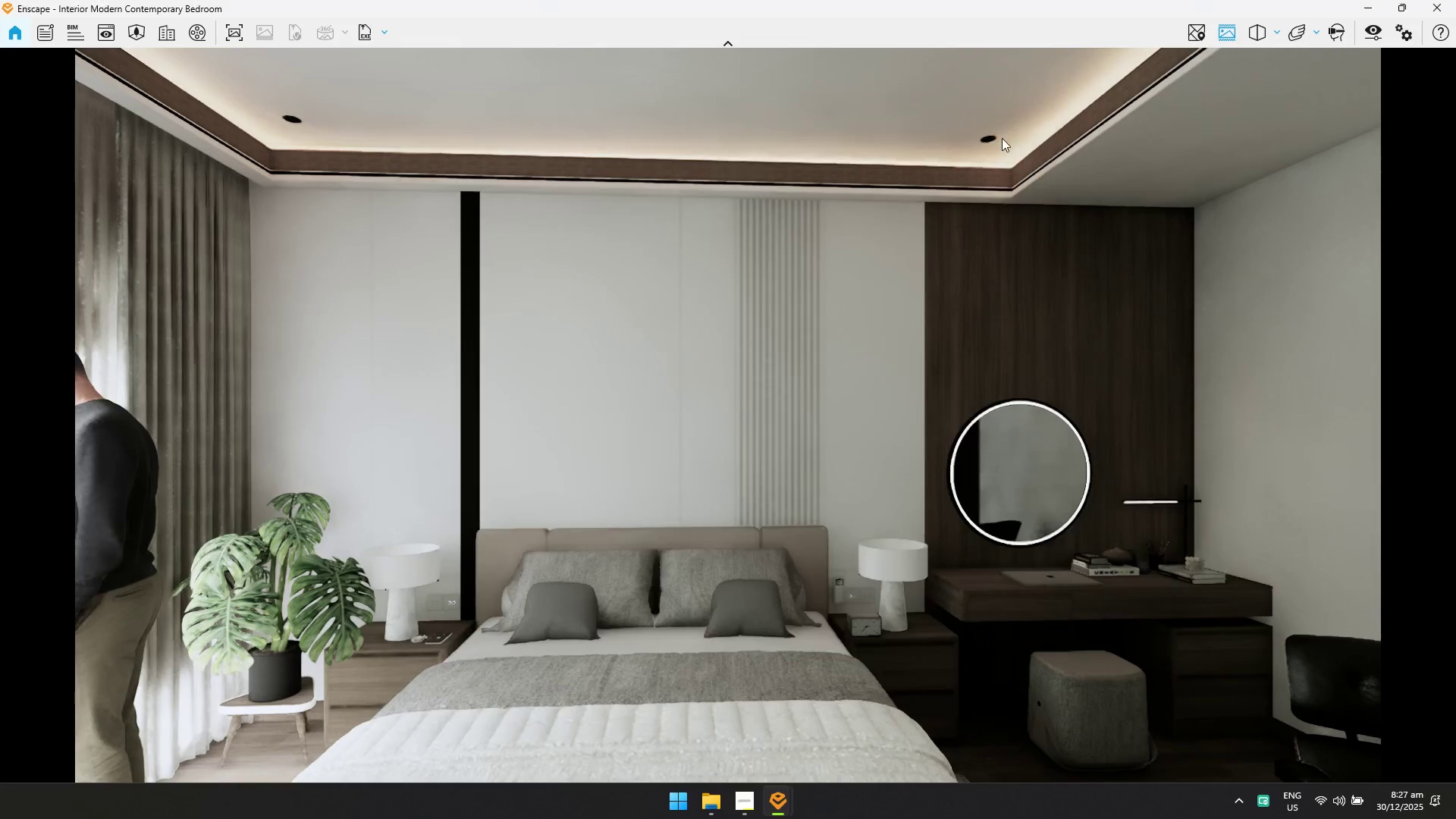 
left_click_drag(start_coordinate=[902, 343], to_coordinate=[699, 416])
 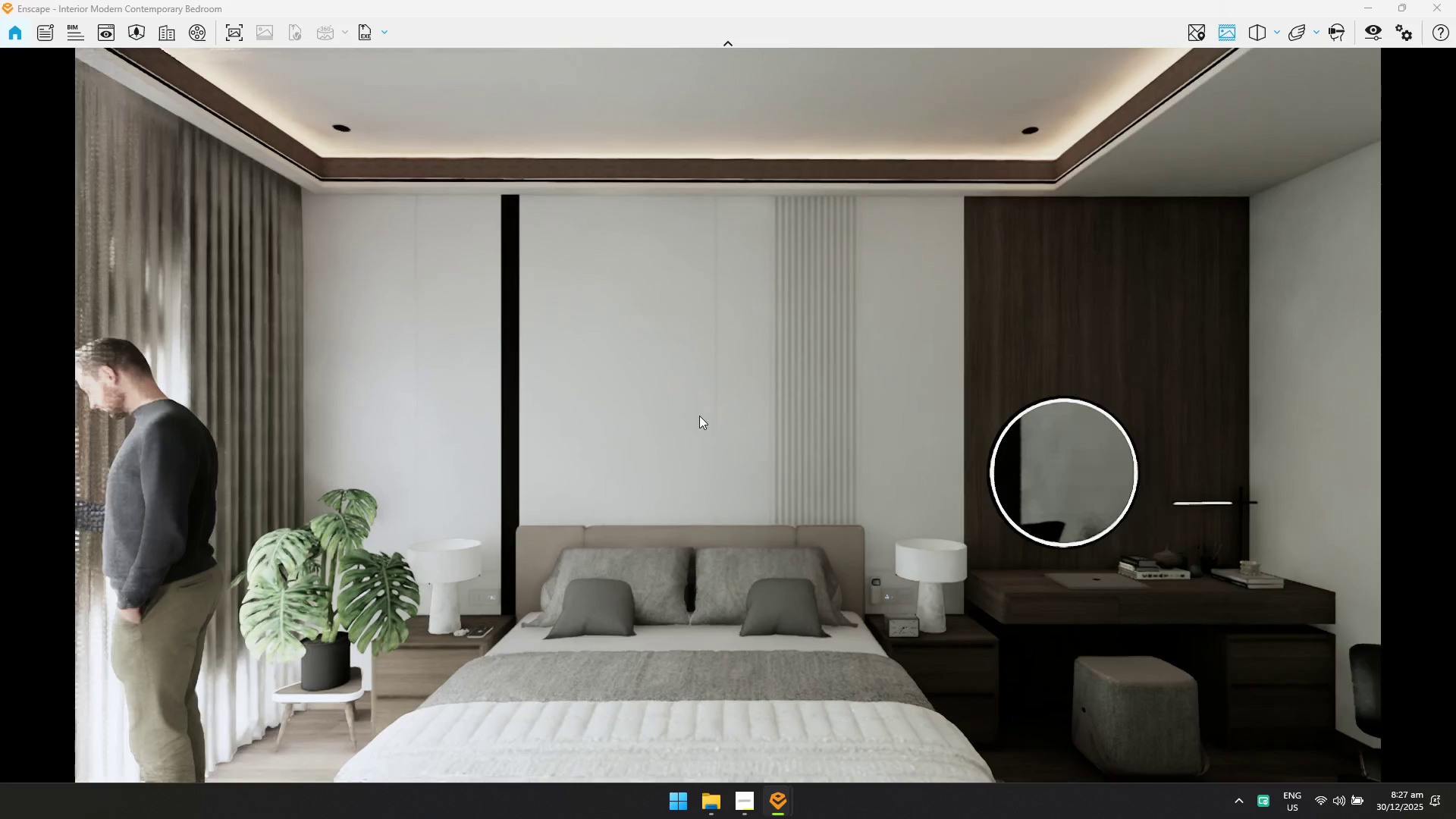 
hold_key(key=Q, duration=0.33)
 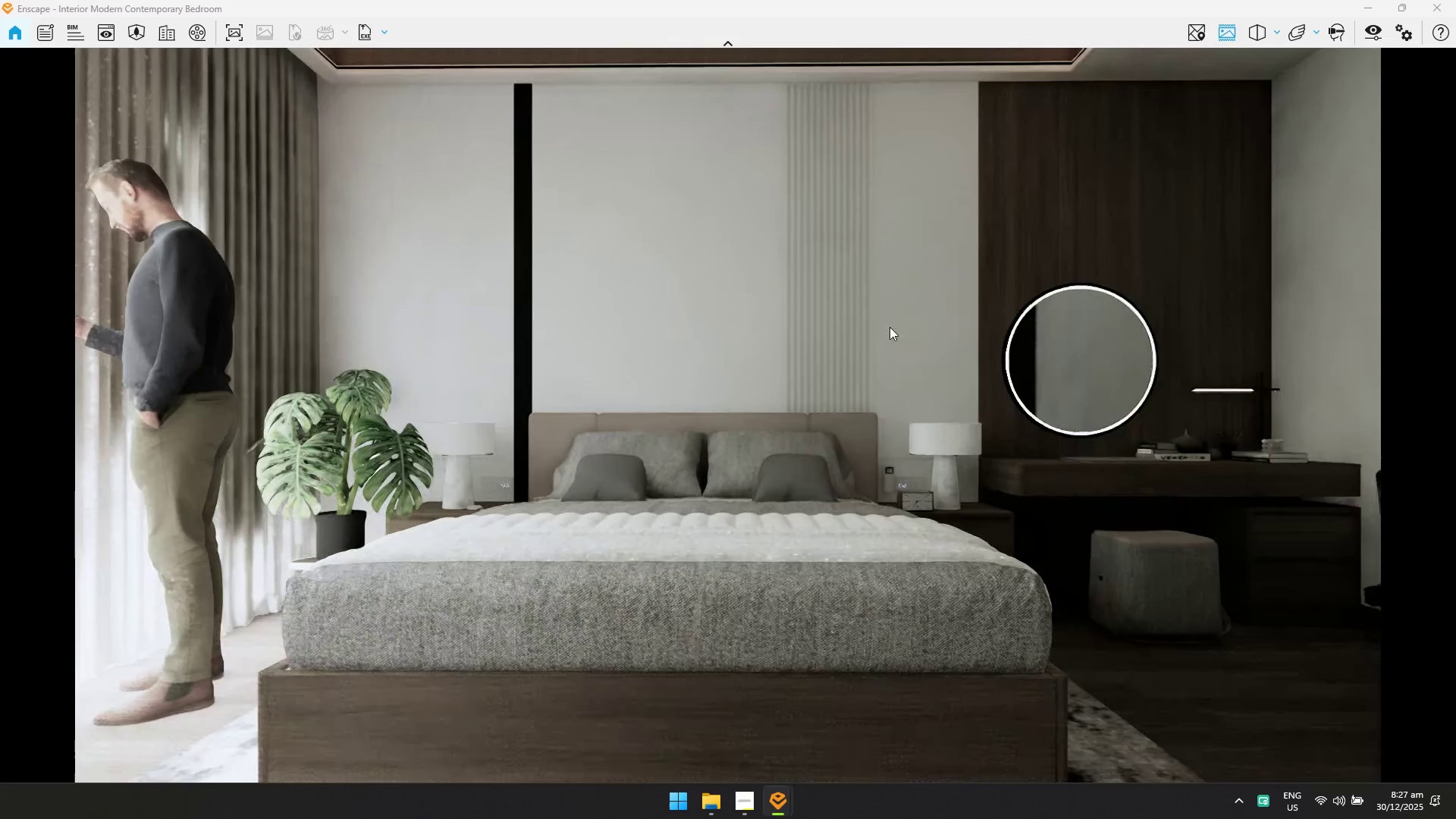 
type(qe)
 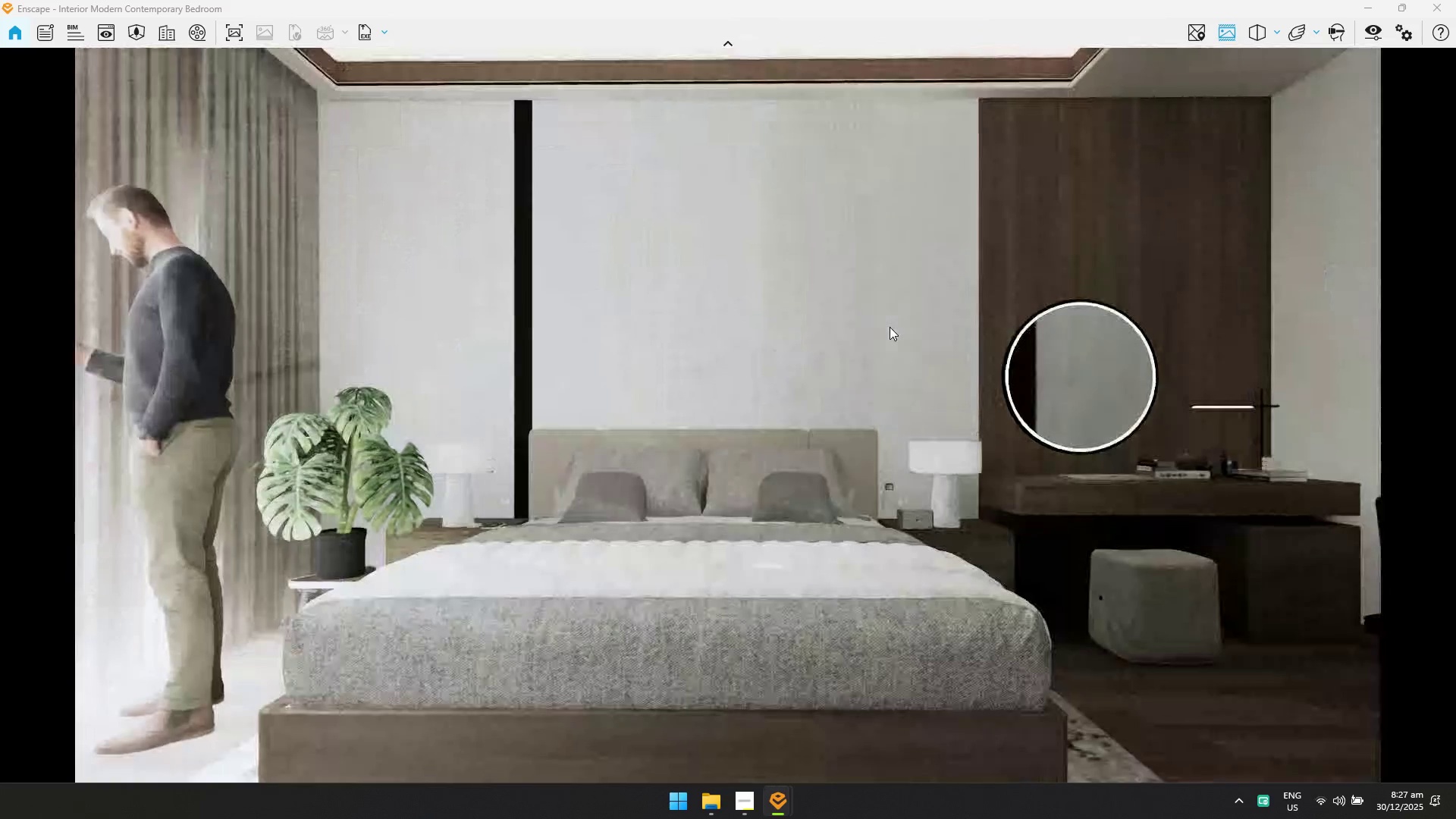 
left_click_drag(start_coordinate=[890, 327], to_coordinate=[888, 318])
 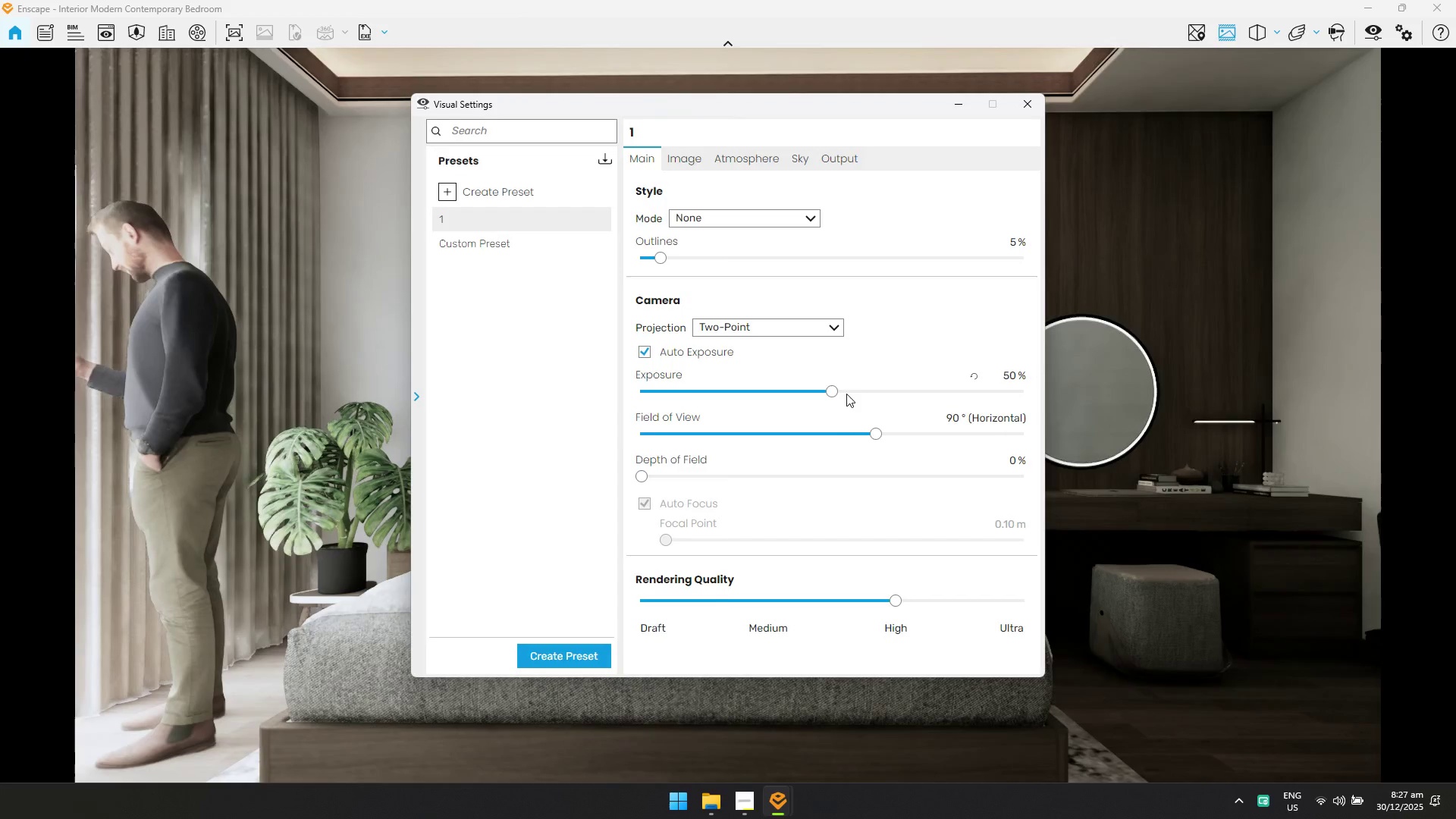 
left_click_drag(start_coordinate=[837, 393], to_coordinate=[907, 397])
 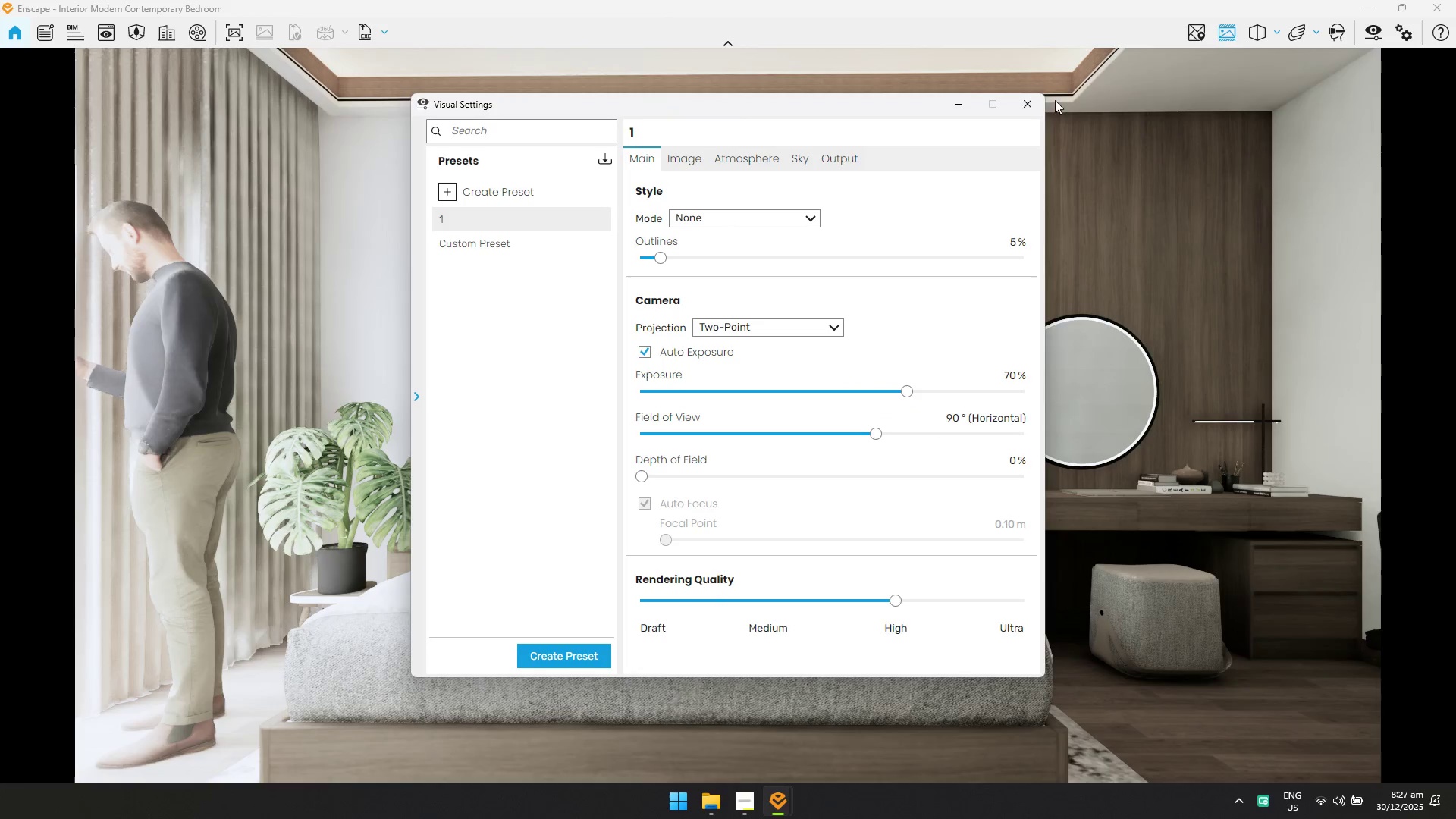 
left_click([1032, 99])
 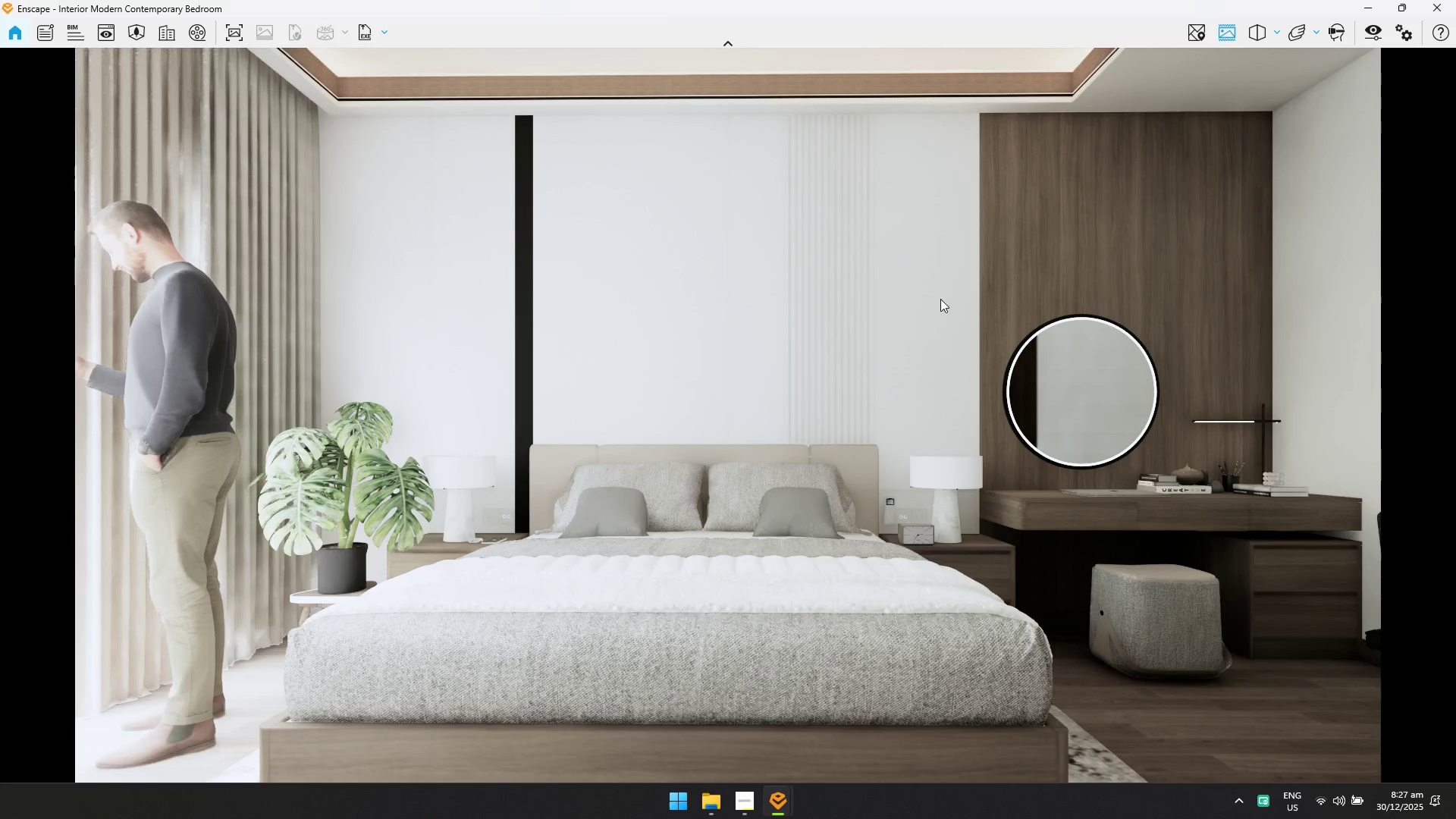 
left_click_drag(start_coordinate=[918, 329], to_coordinate=[729, 445])
 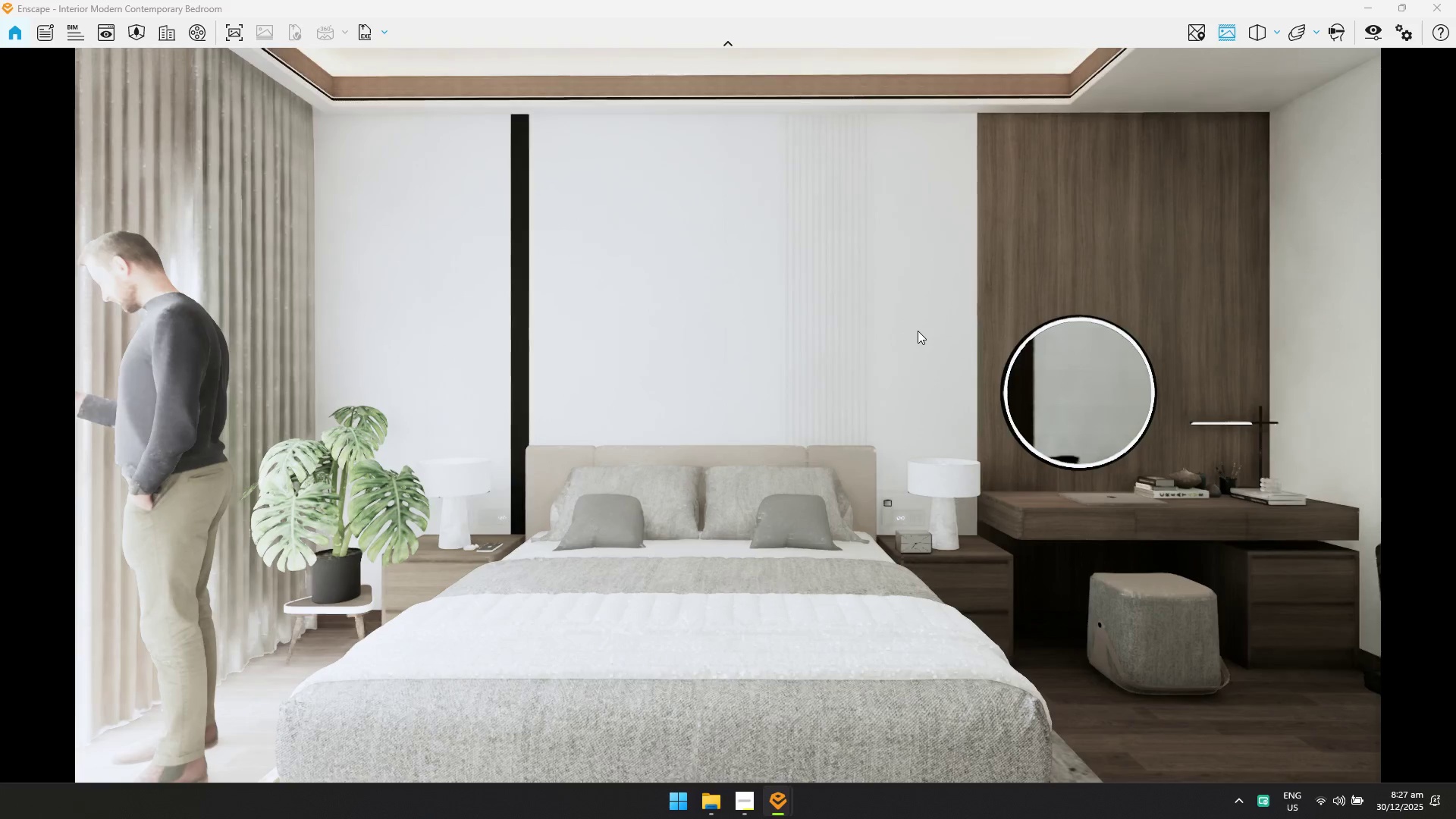 
key(Q)
 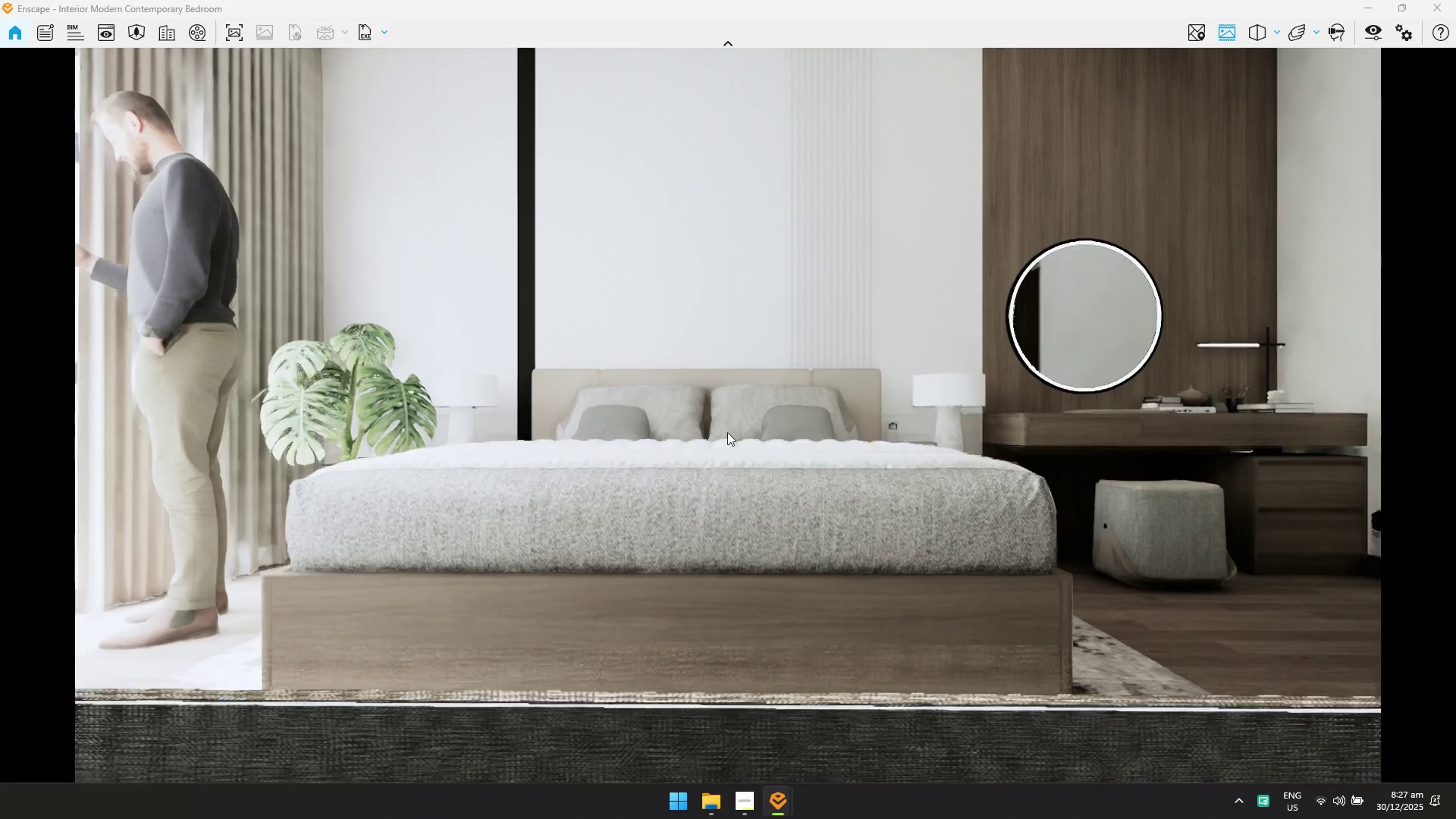 
hold_key(key=E, duration=0.38)
 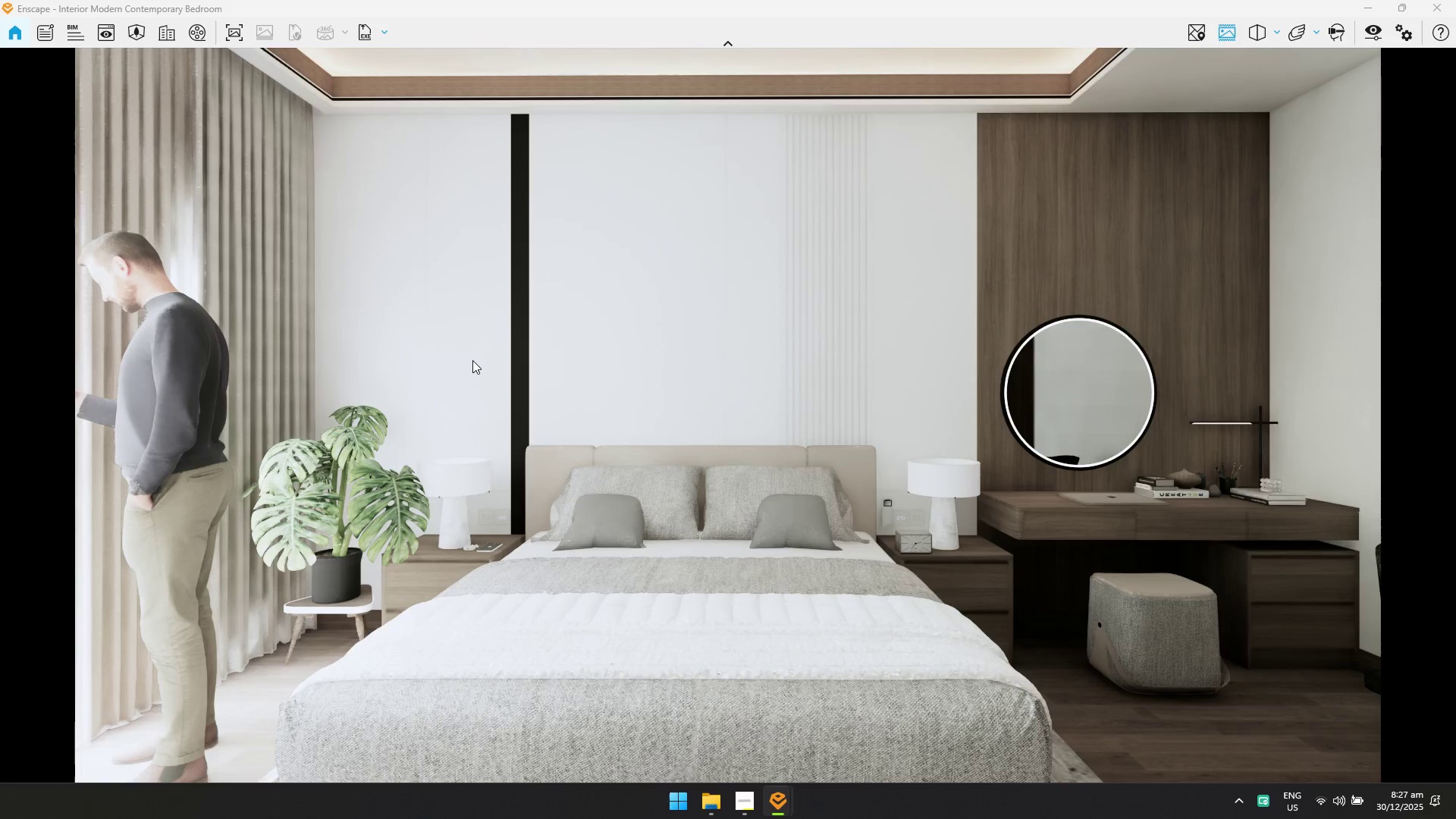 
key(Alt+Tab)
 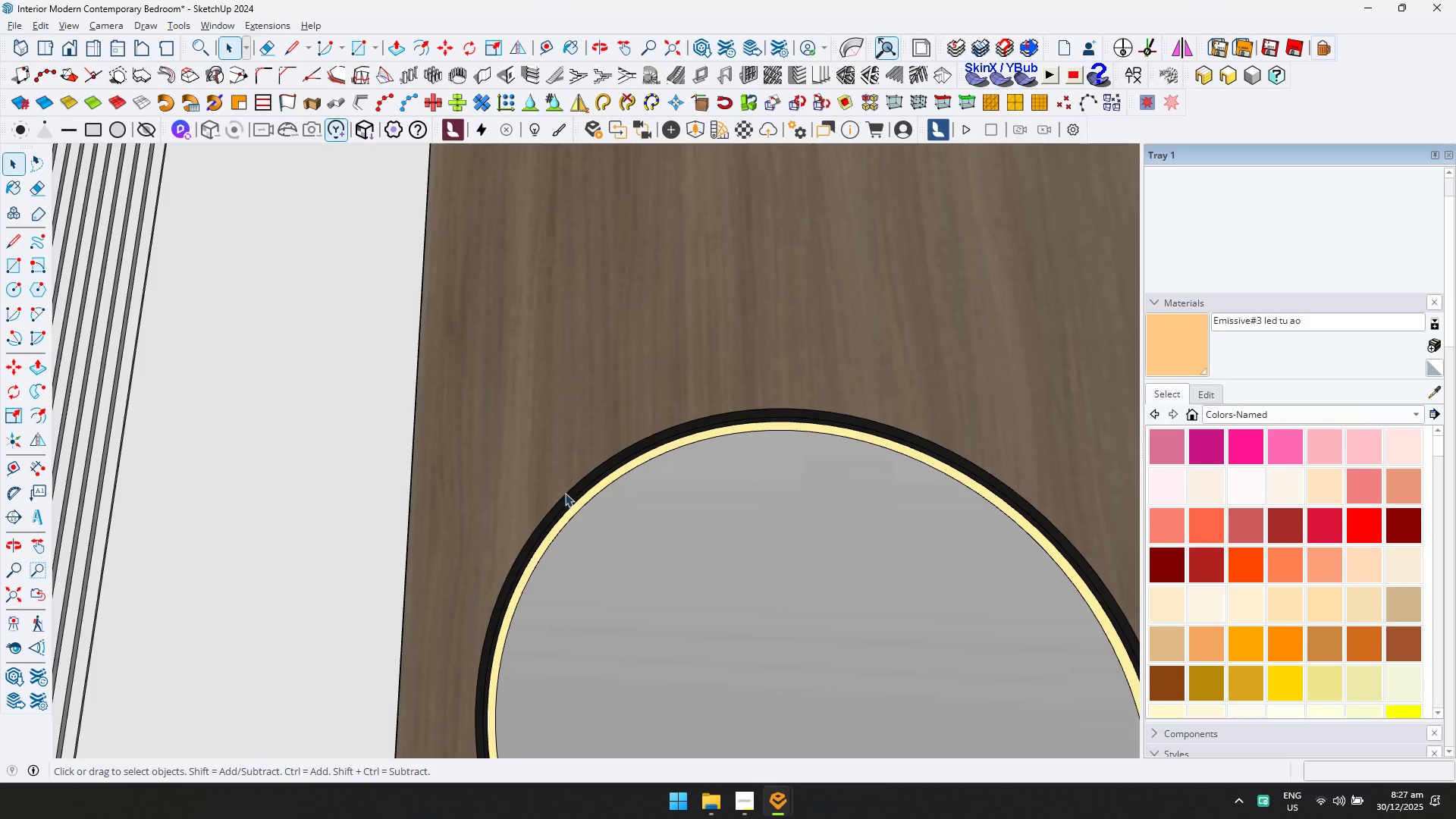 
hold_key(key=ShiftLeft, duration=0.69)
 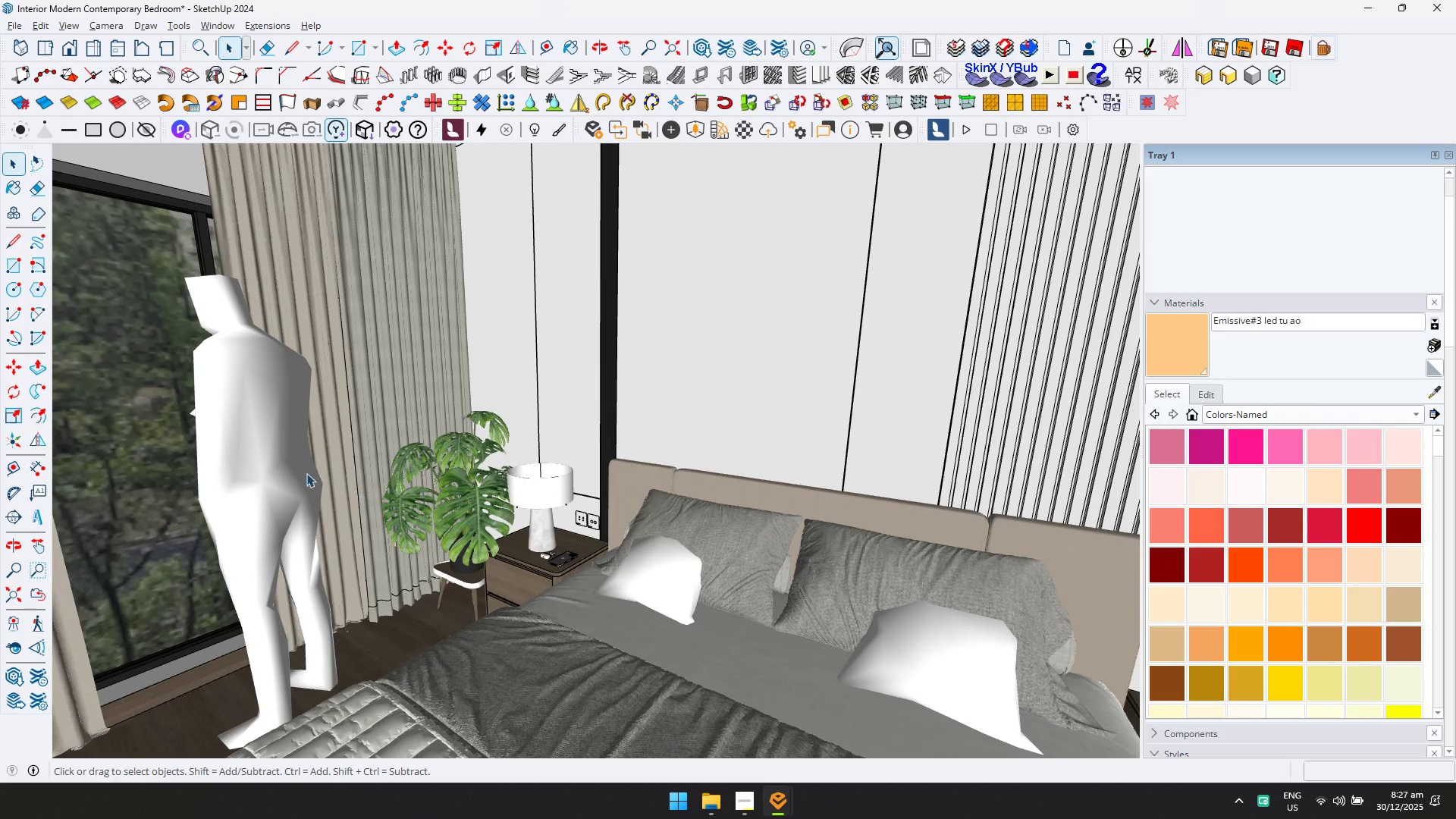 
left_click([268, 469])
 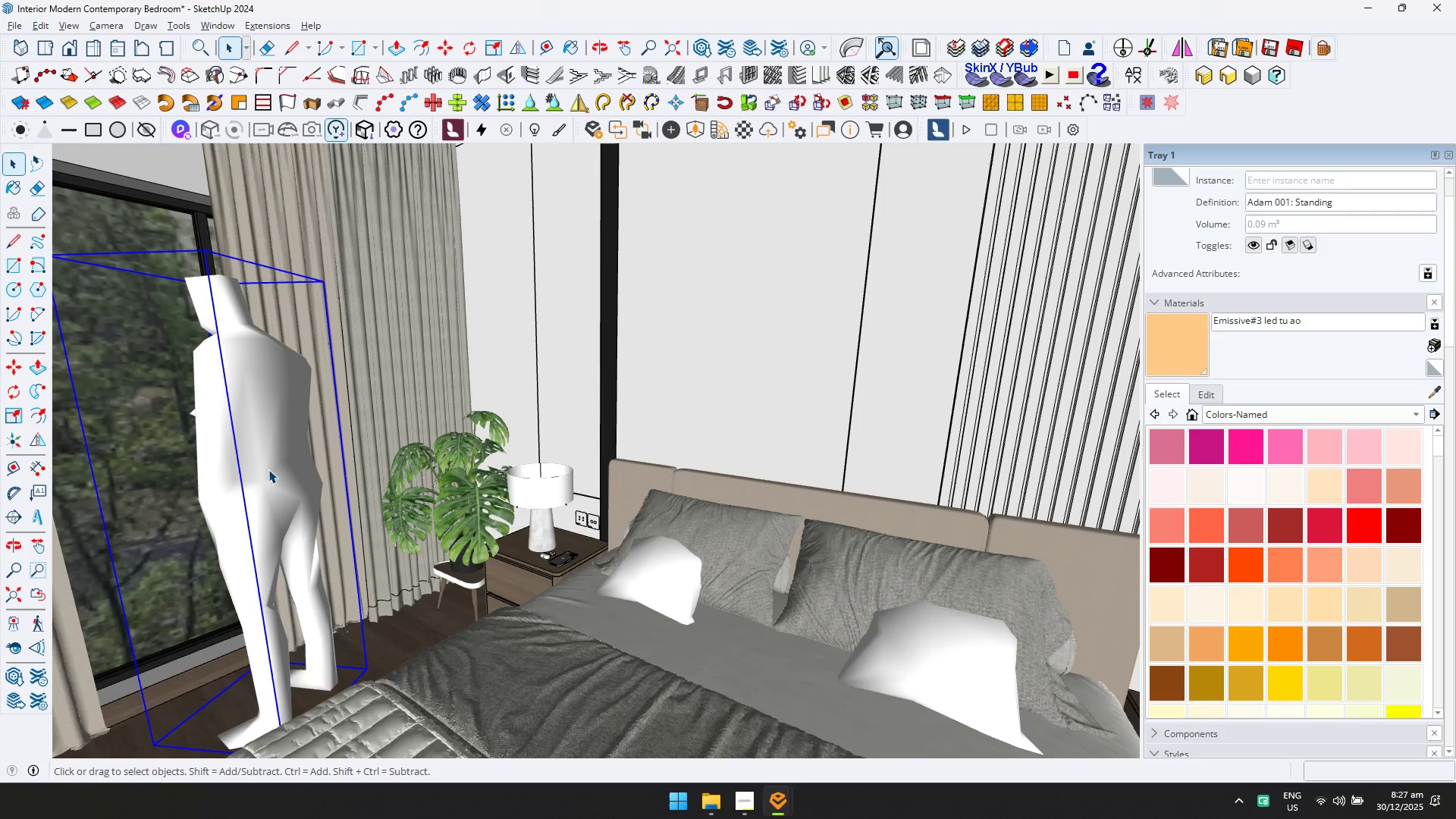 
key(Delete)
 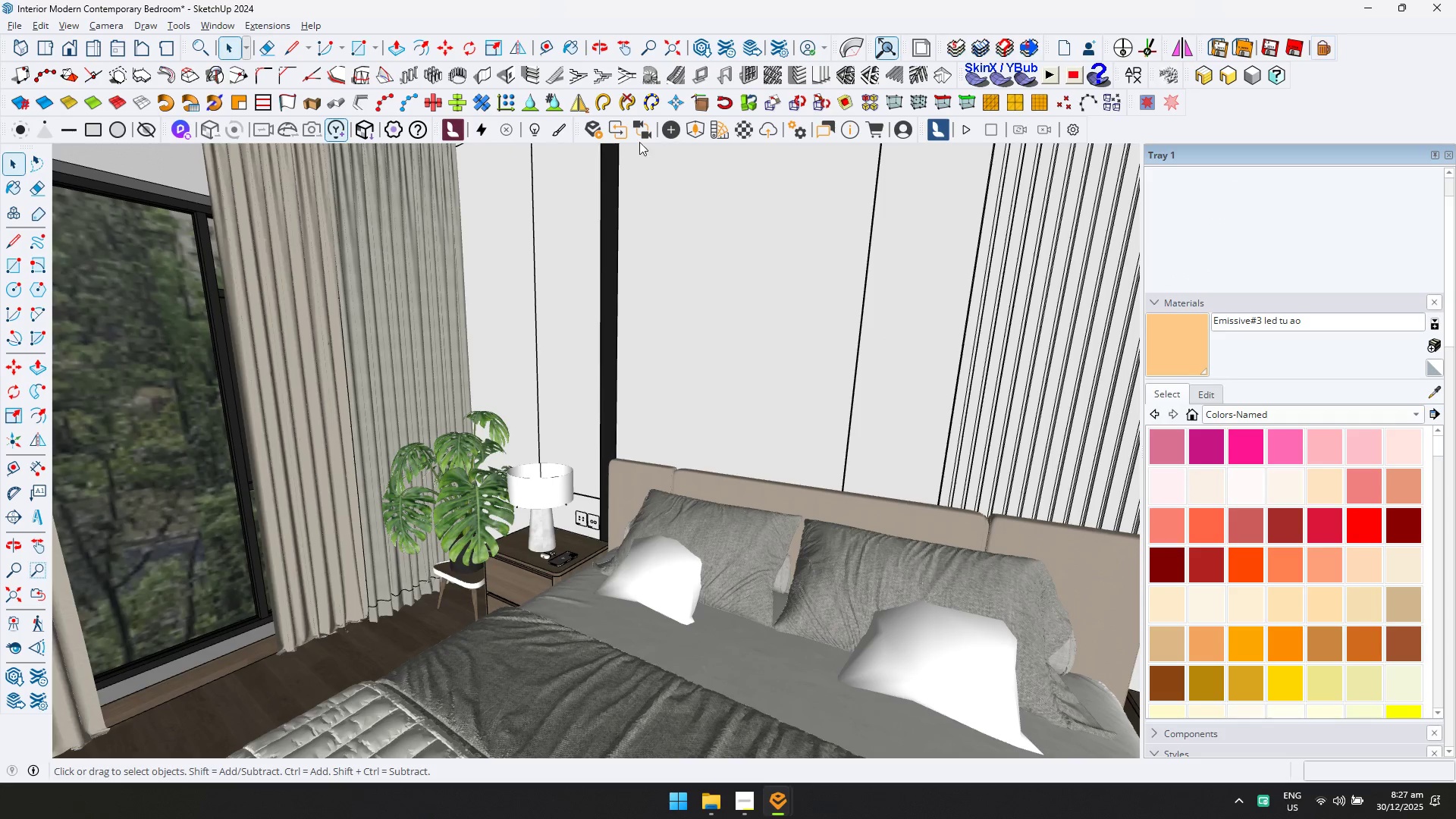 
key(Alt+AltLeft)
 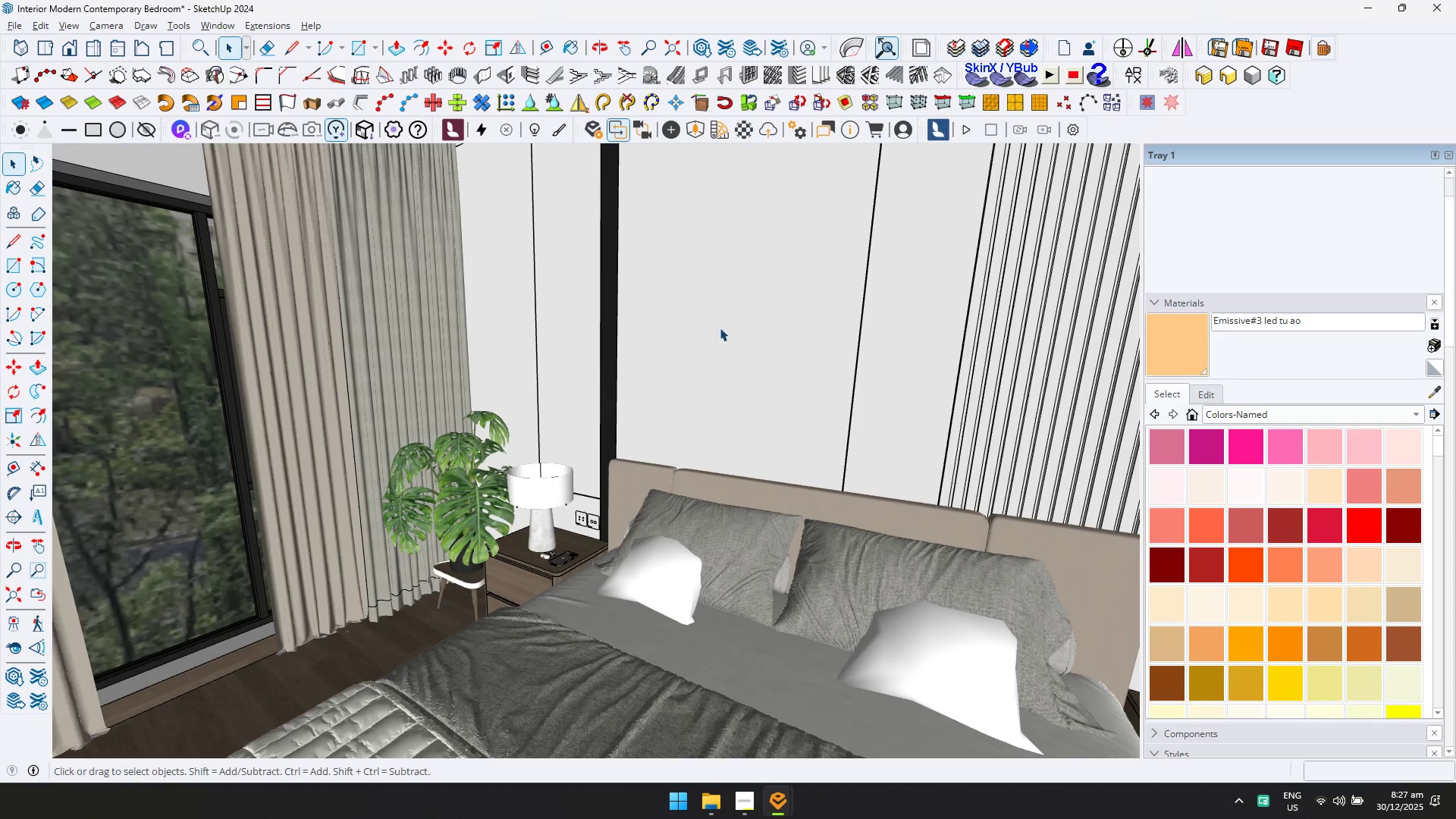 
key(Alt+Tab)
 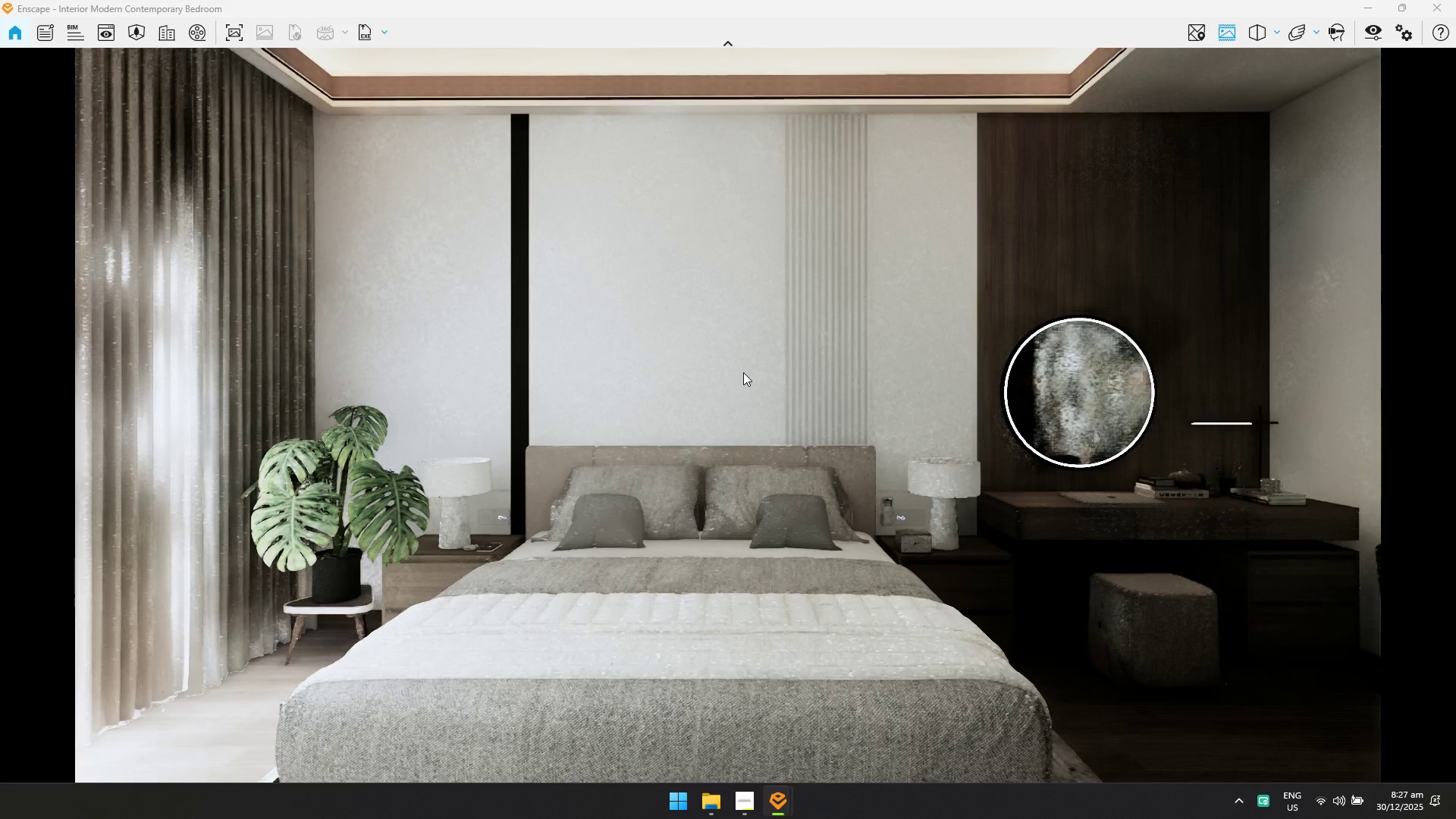 
key(Alt+AltLeft)
 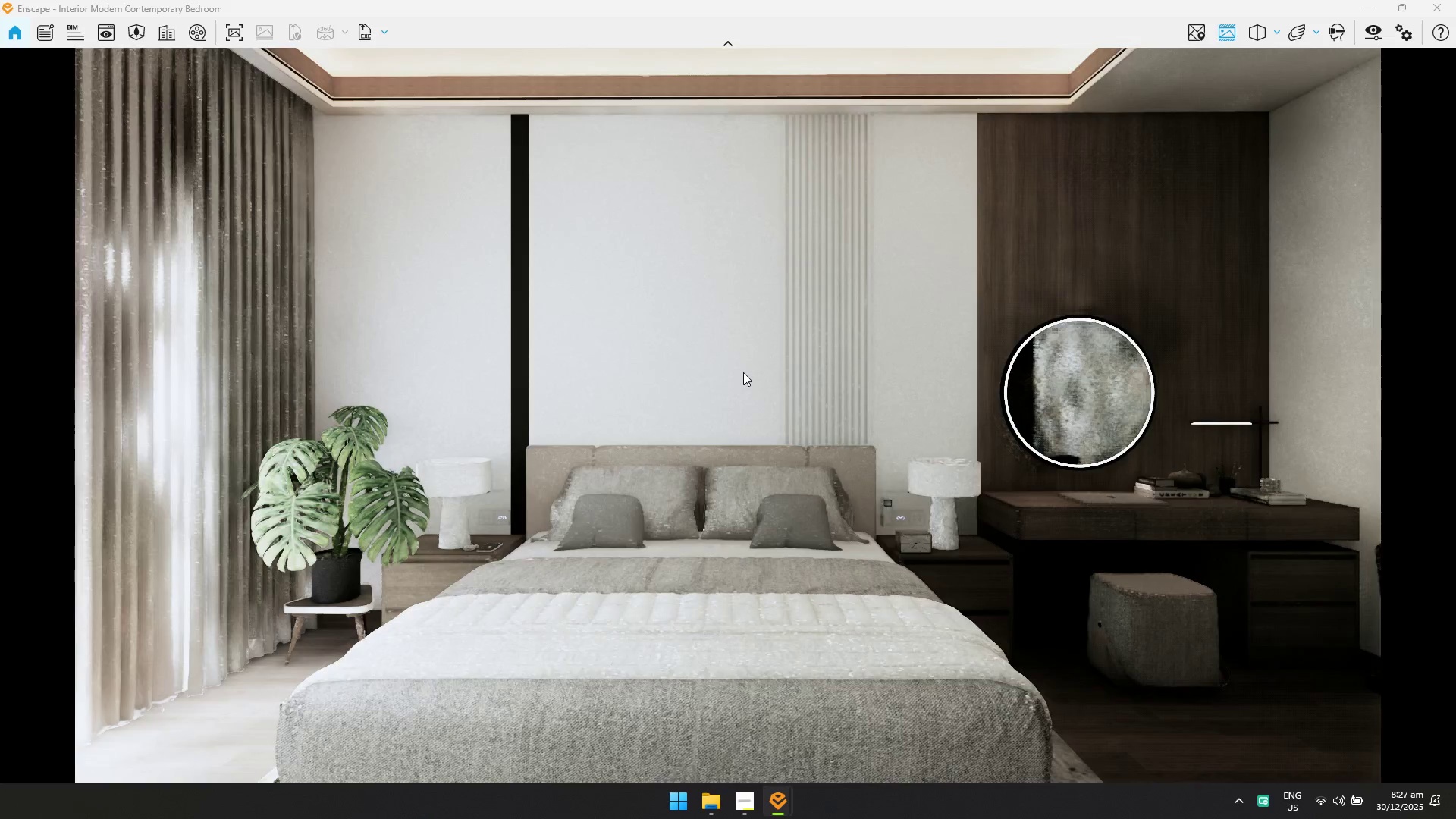 
key(Alt+Tab)
 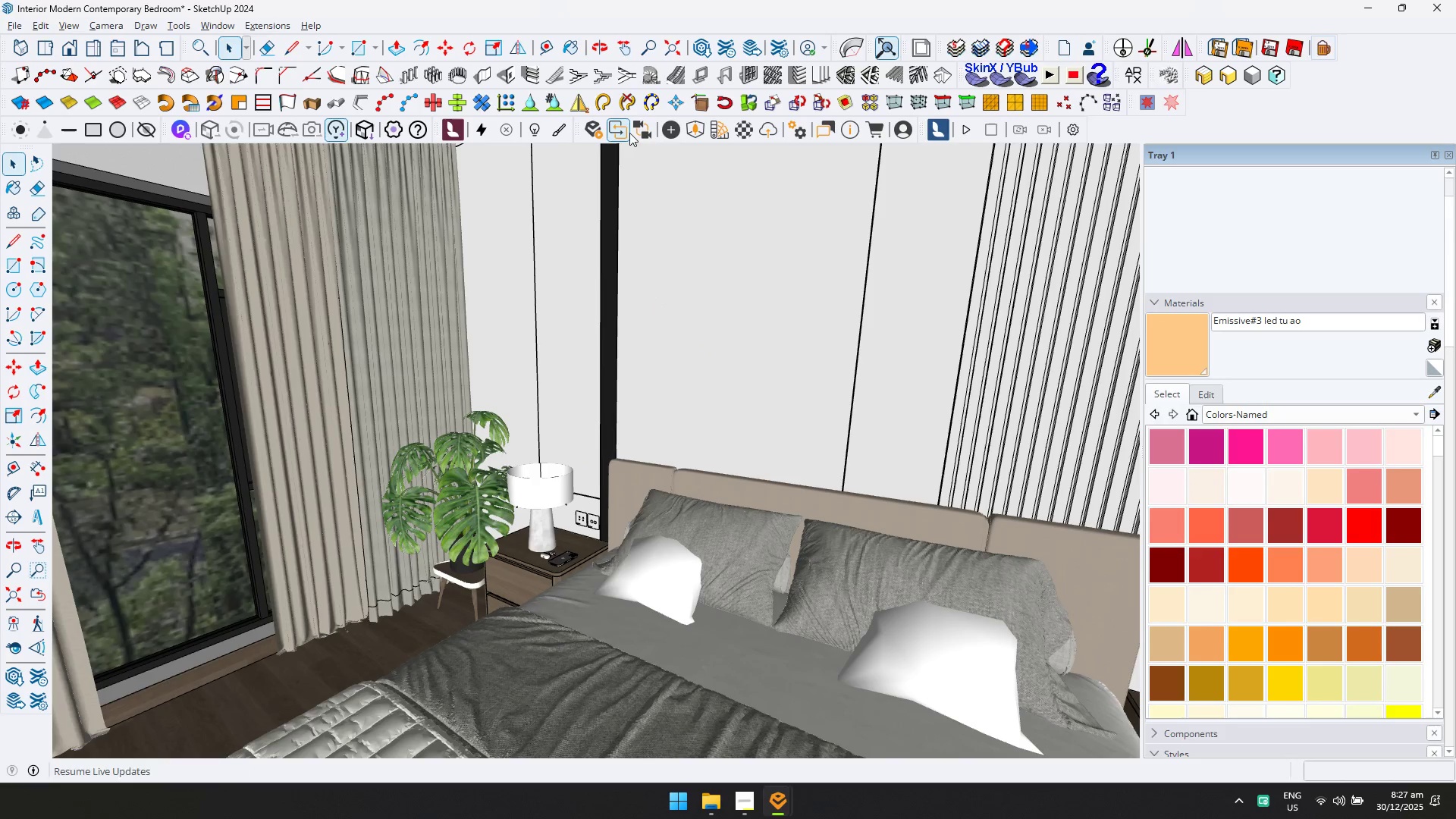 
left_click([616, 118])
 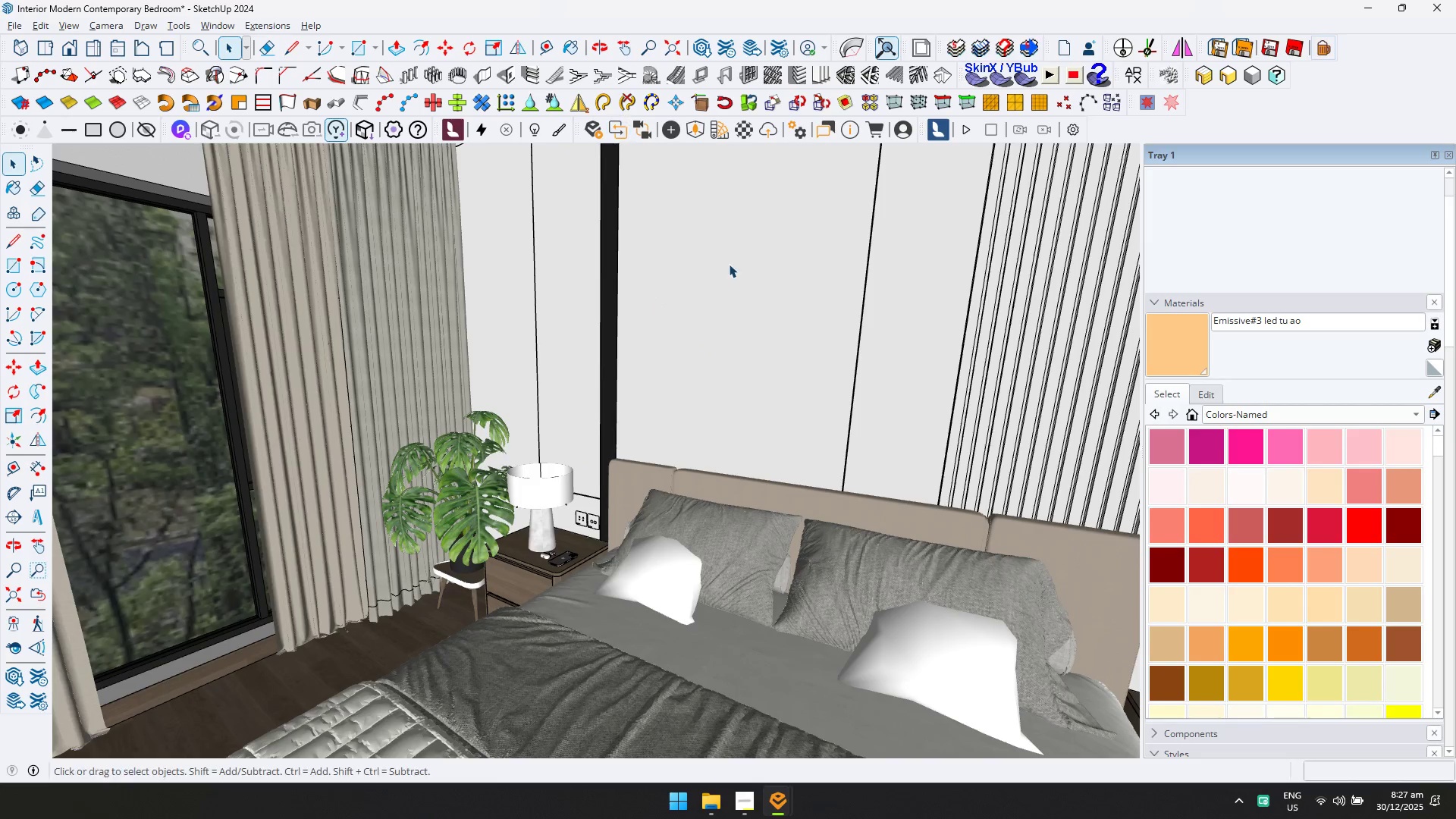 
key(Alt+AltLeft)
 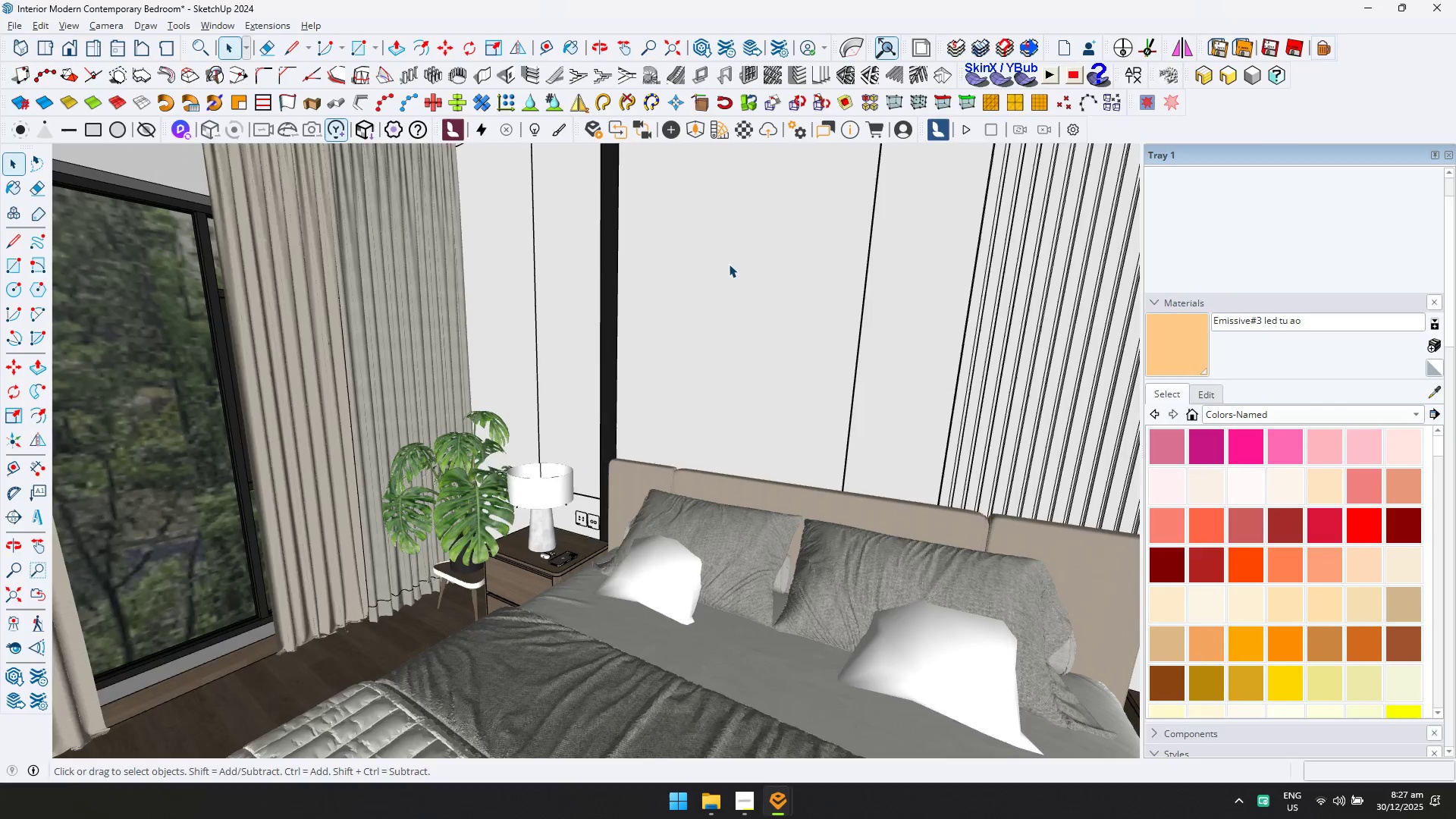 
key(Tab)
type(saw)
 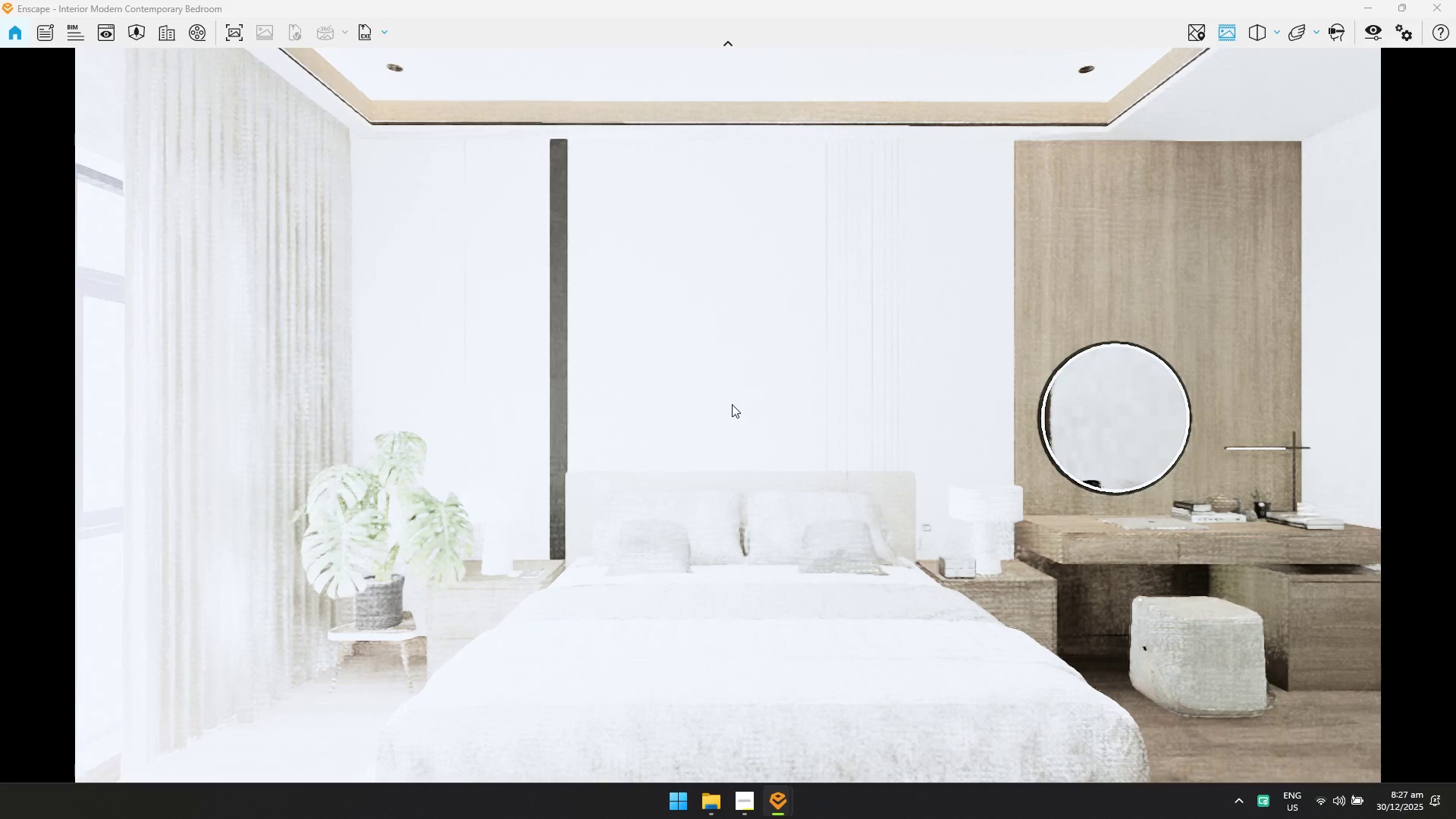 
left_click_drag(start_coordinate=[886, 431], to_coordinate=[563, 382])
 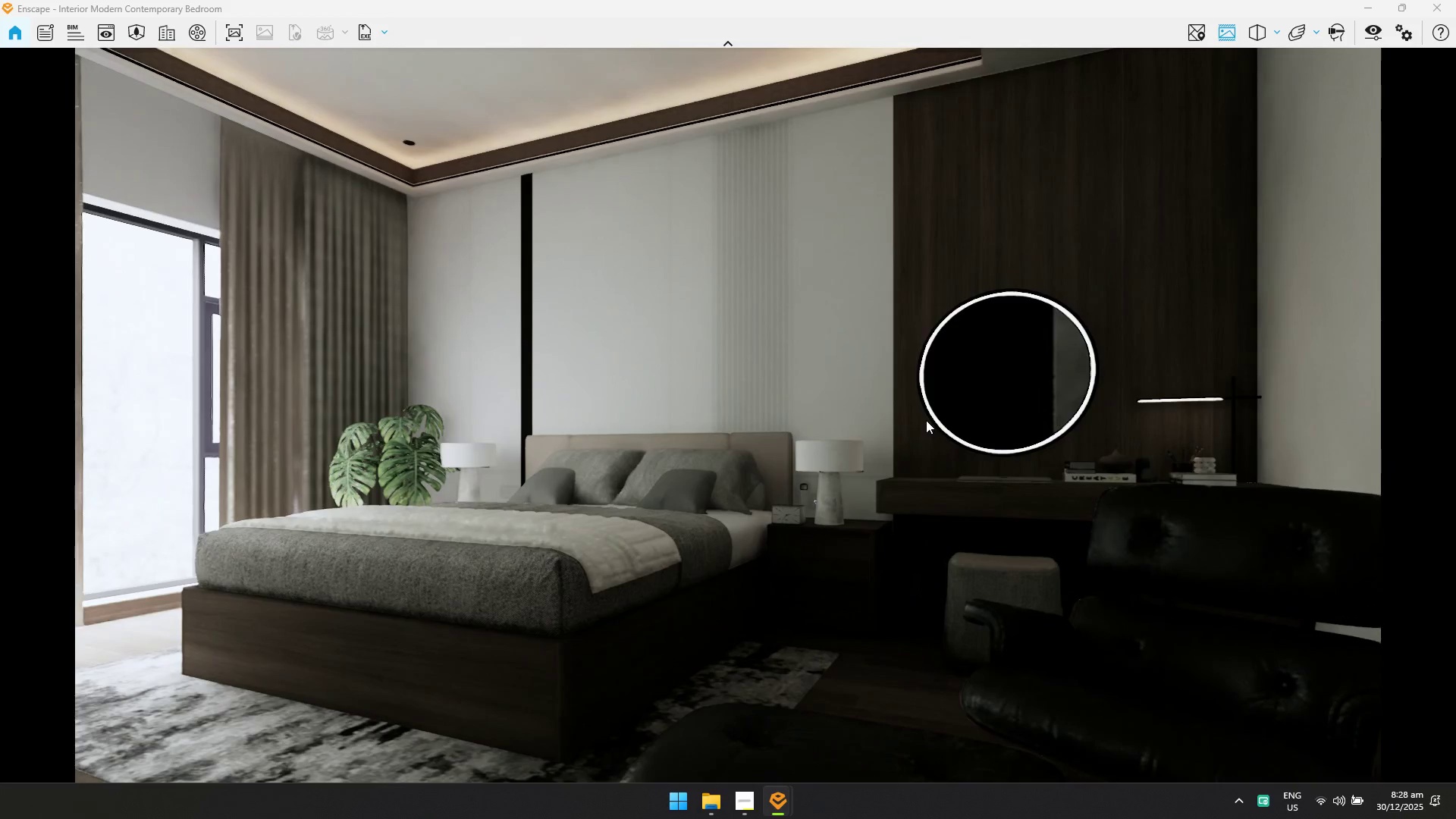 
hold_key(key=D, duration=0.59)
 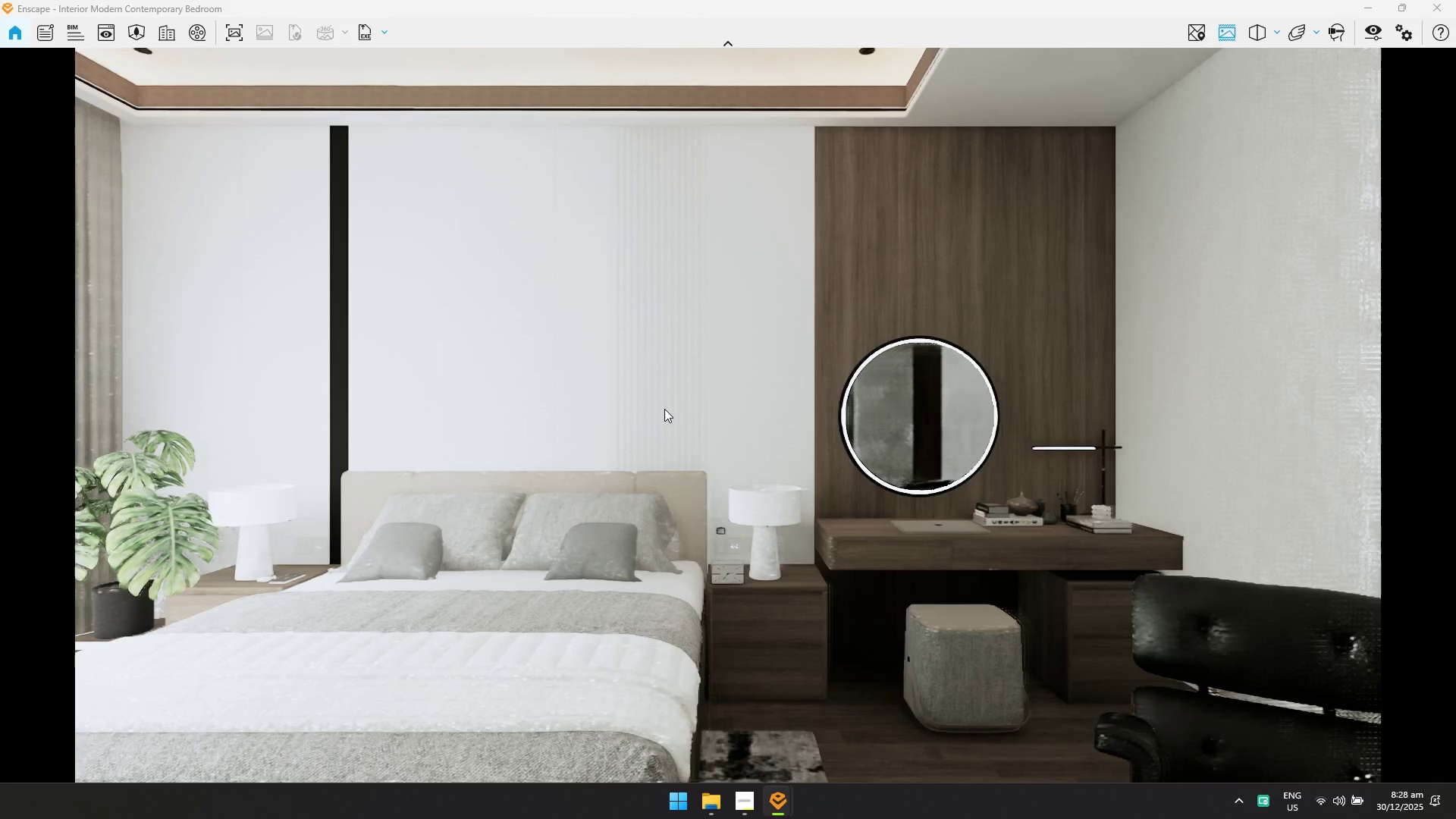 
type(dqsd)
 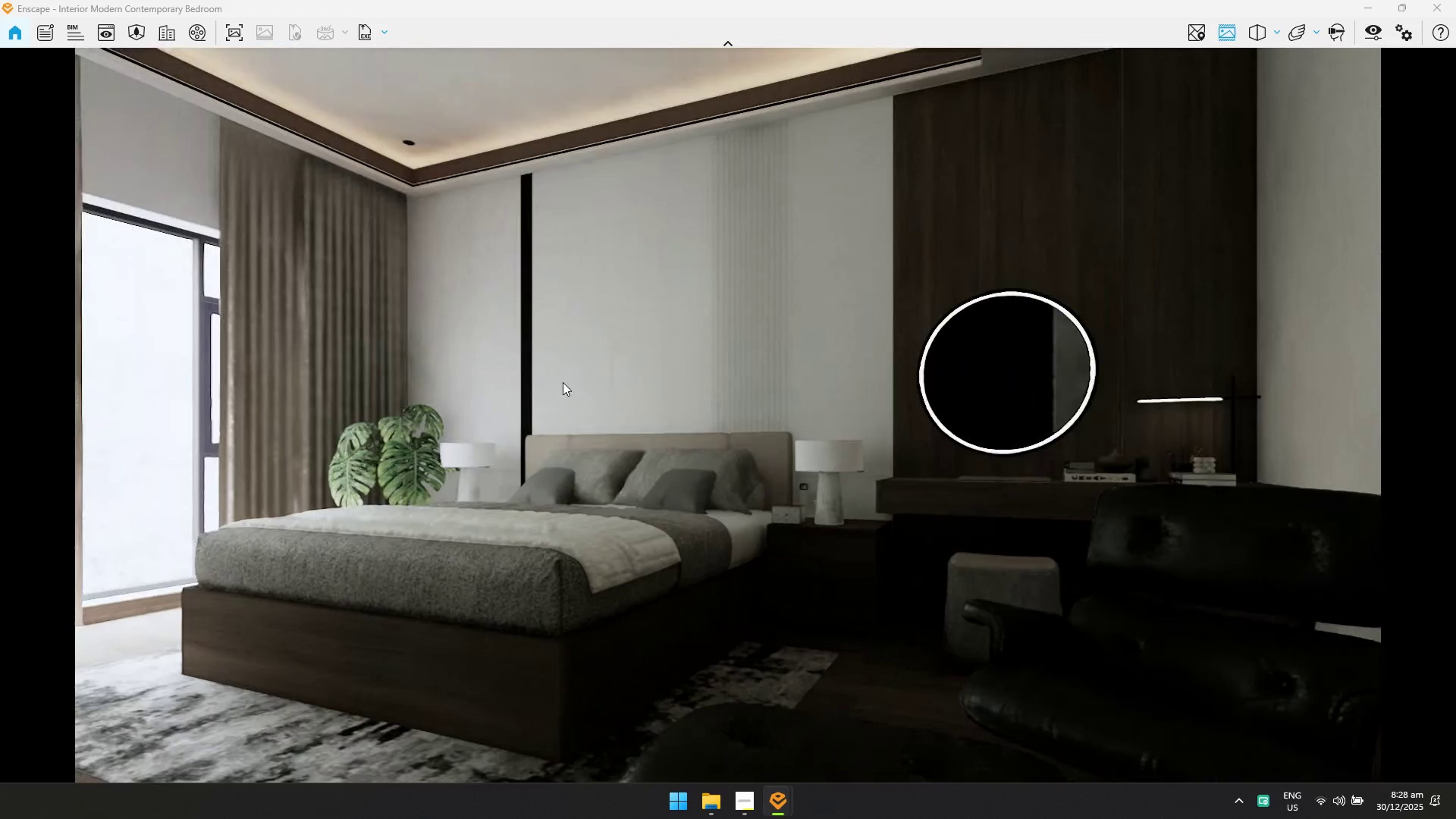 
left_click_drag(start_coordinate=[938, 420], to_coordinate=[1082, 415])
 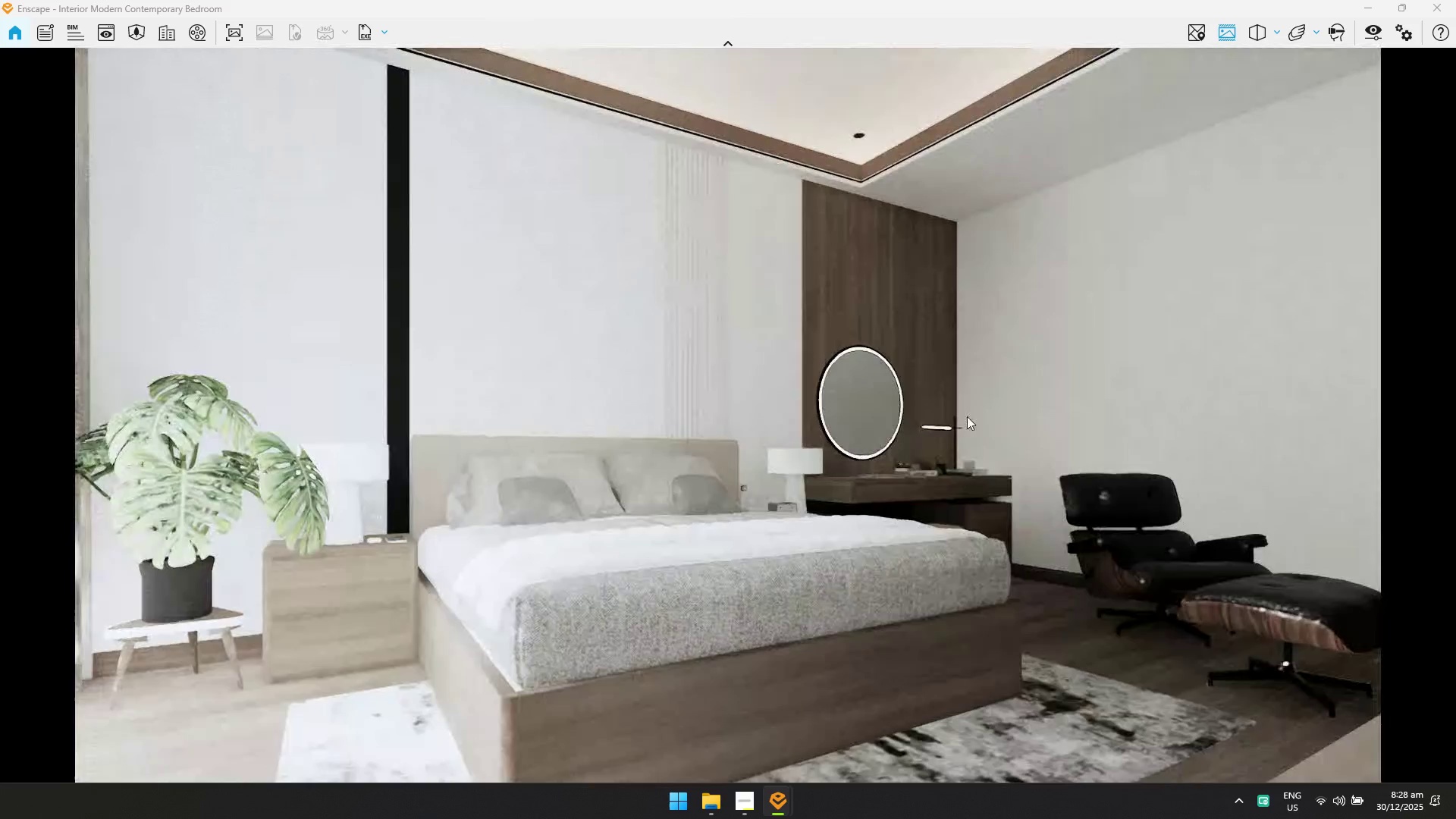 
hold_key(key=A, duration=1.01)
 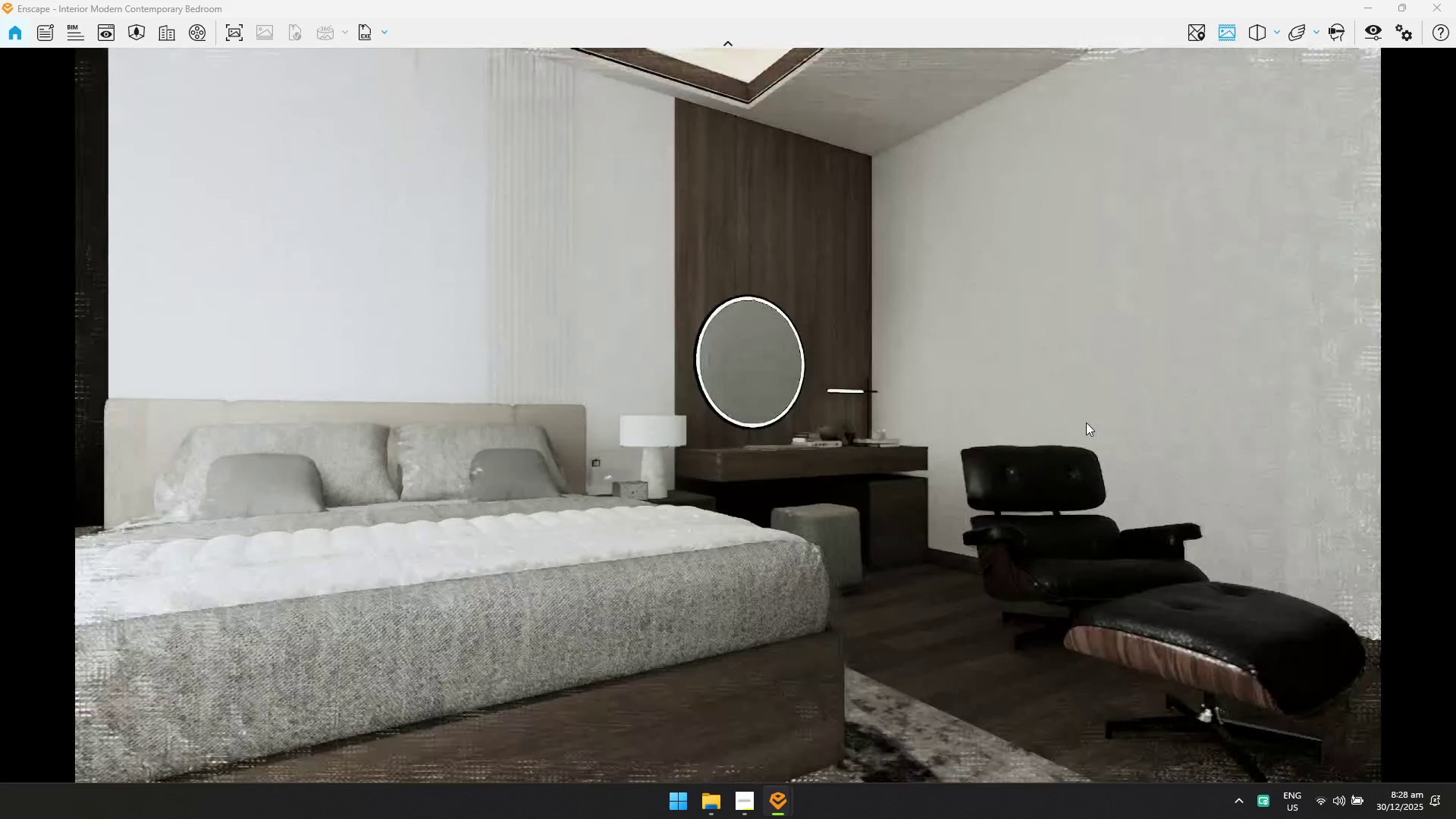 
hold_key(key=W, duration=0.41)
 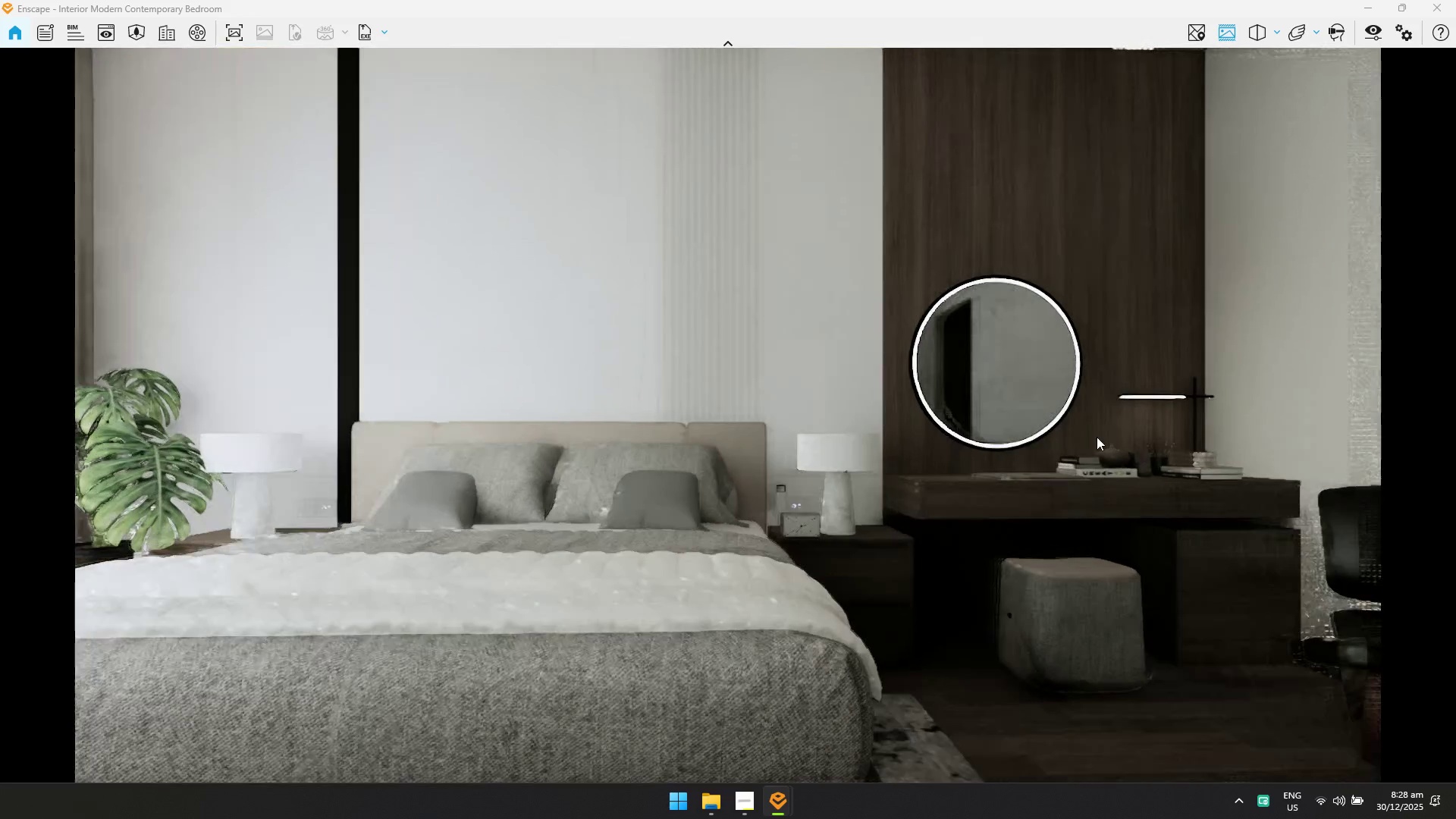 
hold_key(key=S, duration=0.66)
 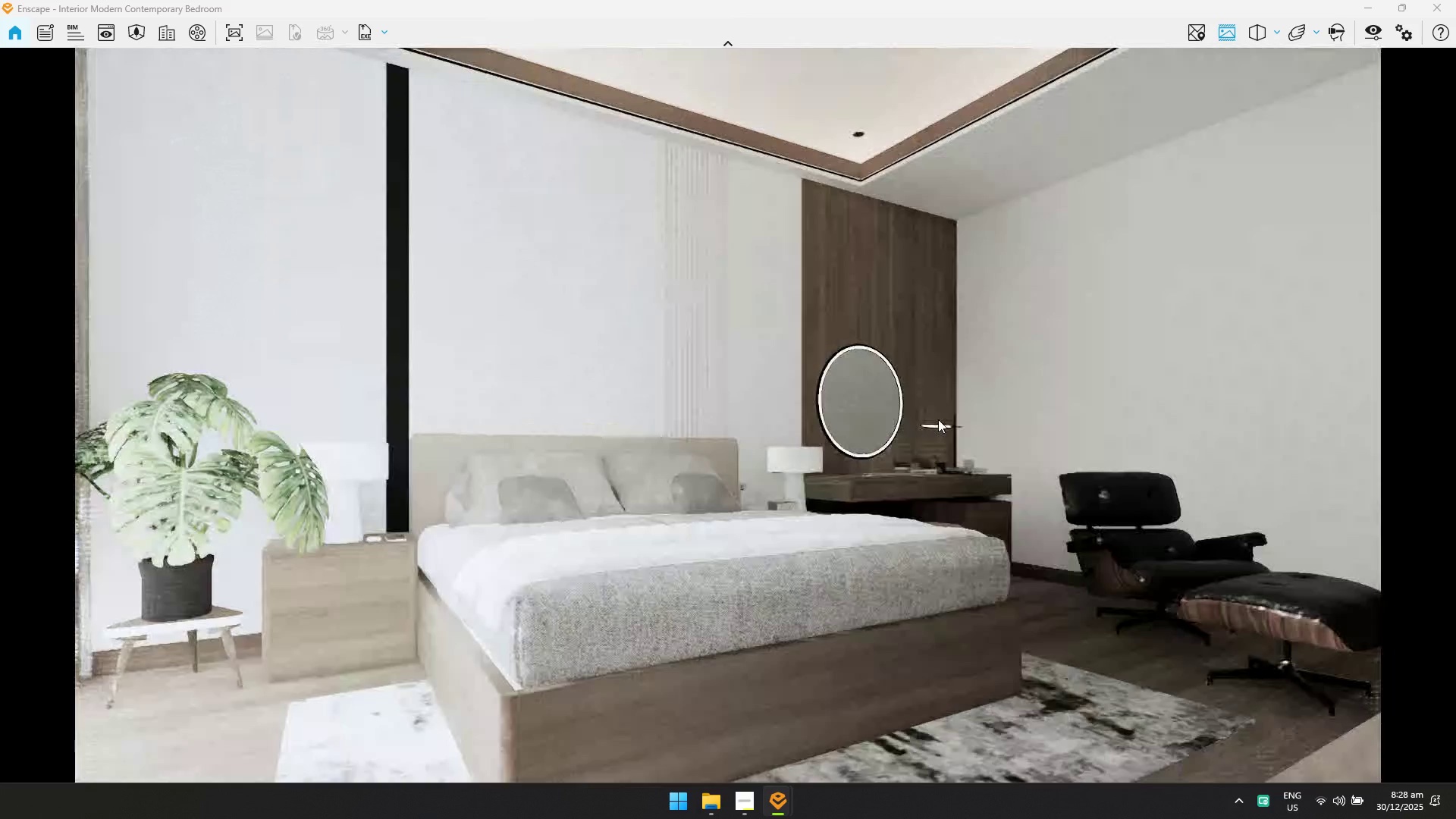 
hold_key(key=A, duration=0.34)
 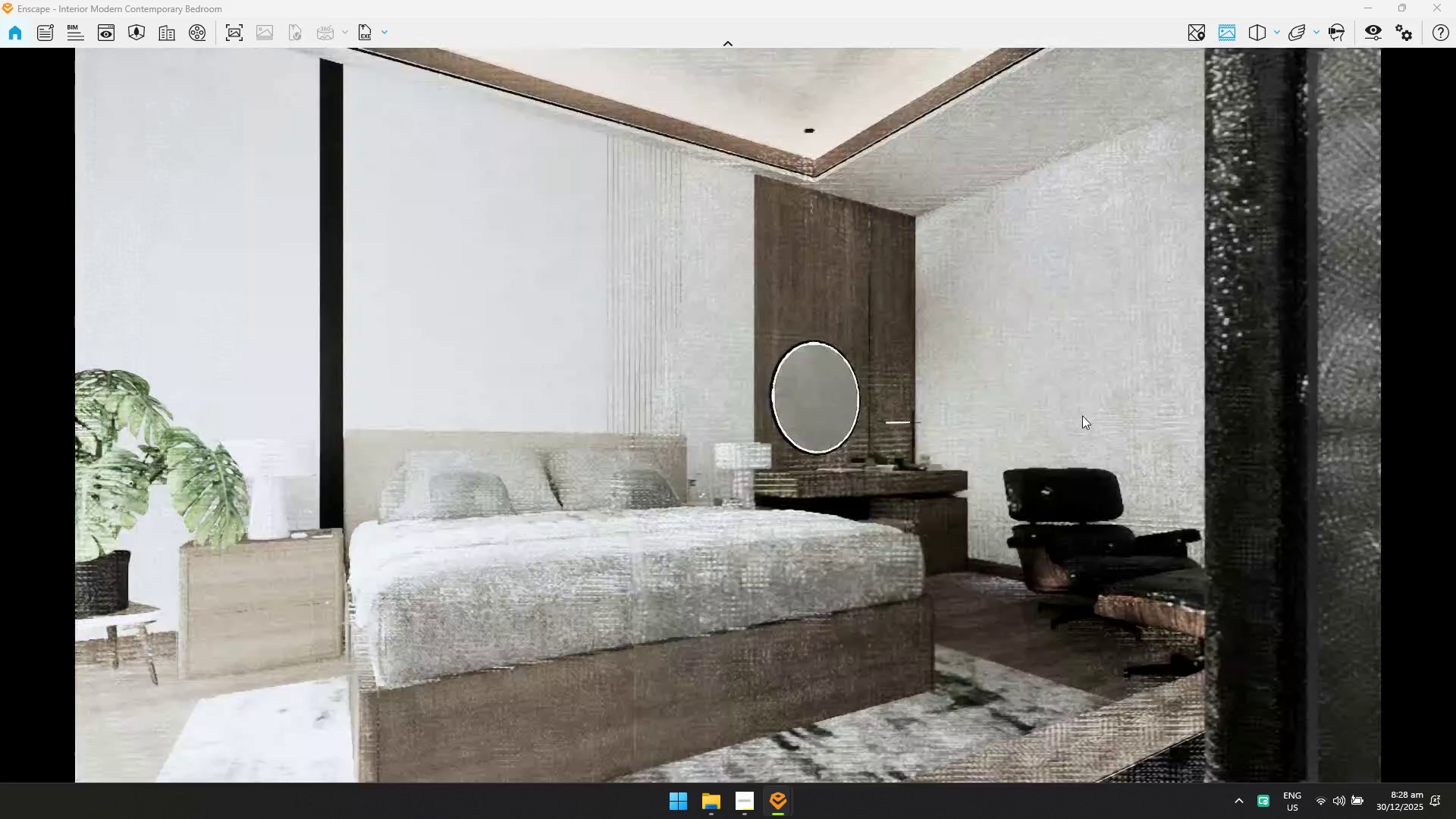 
key(A)
 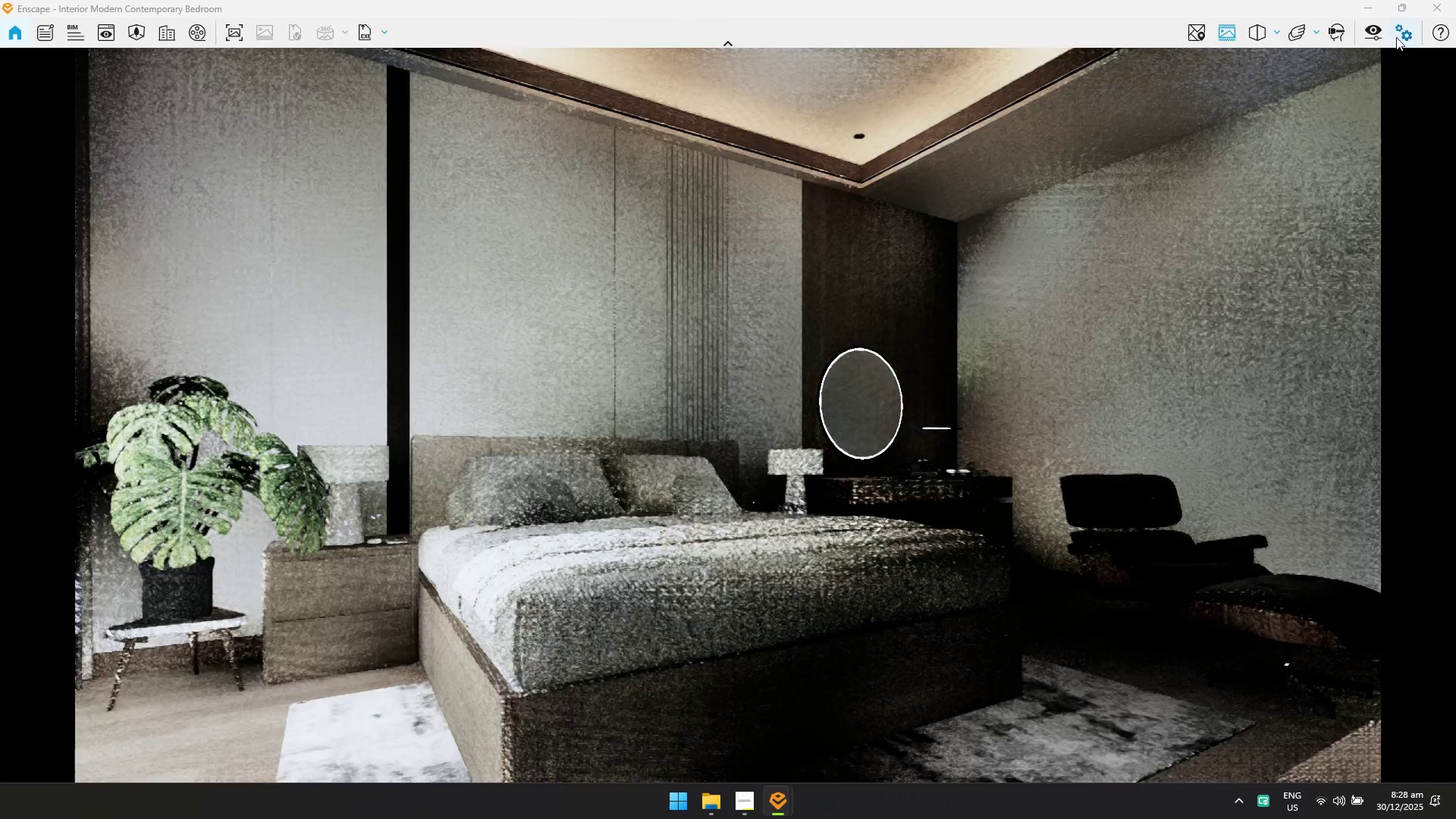 
left_click([1371, 37])
 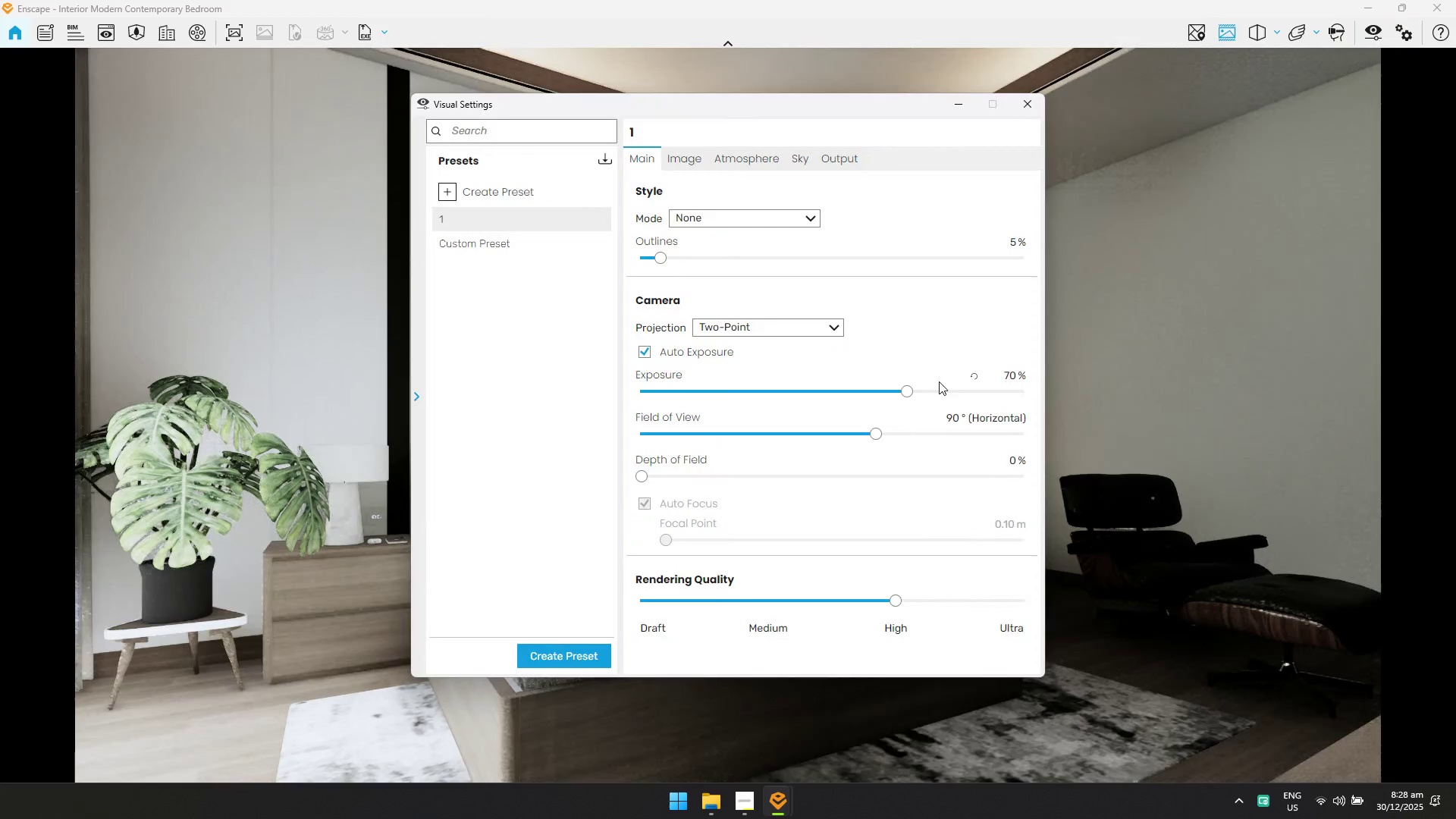 
left_click_drag(start_coordinate=[908, 391], to_coordinate=[934, 389])
 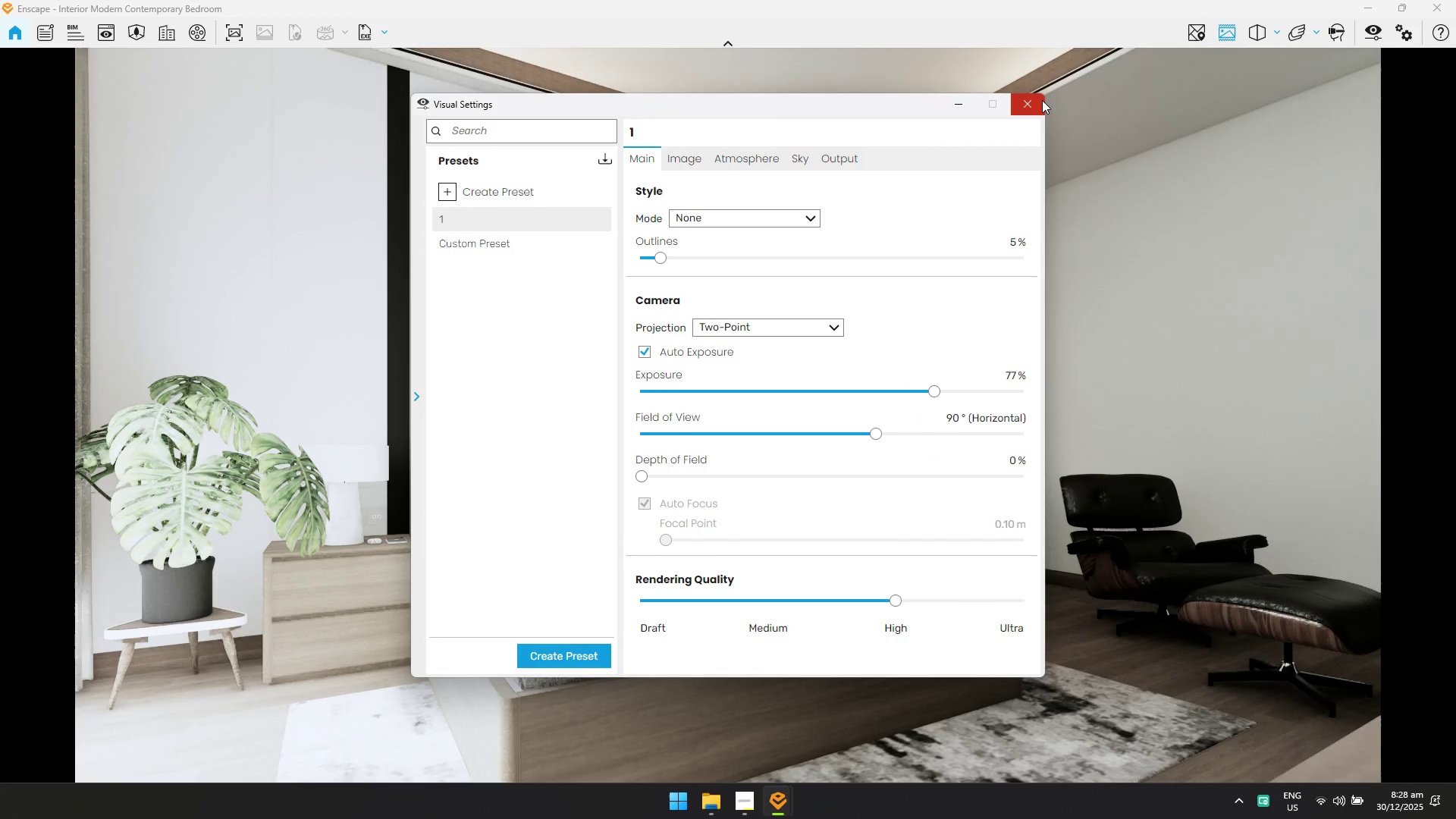 
left_click([1035, 98])
 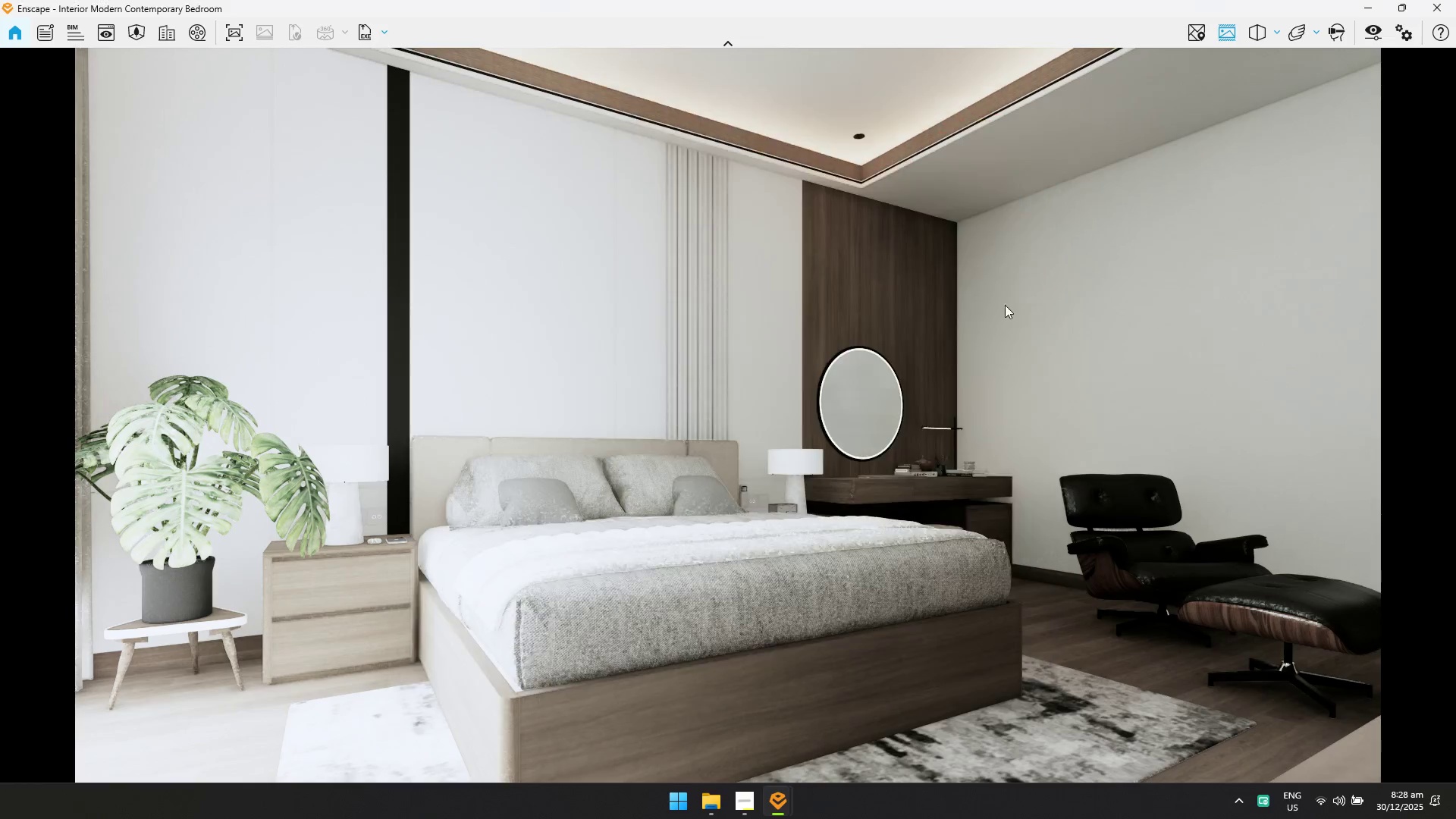 
left_click_drag(start_coordinate=[996, 378], to_coordinate=[426, 396])
 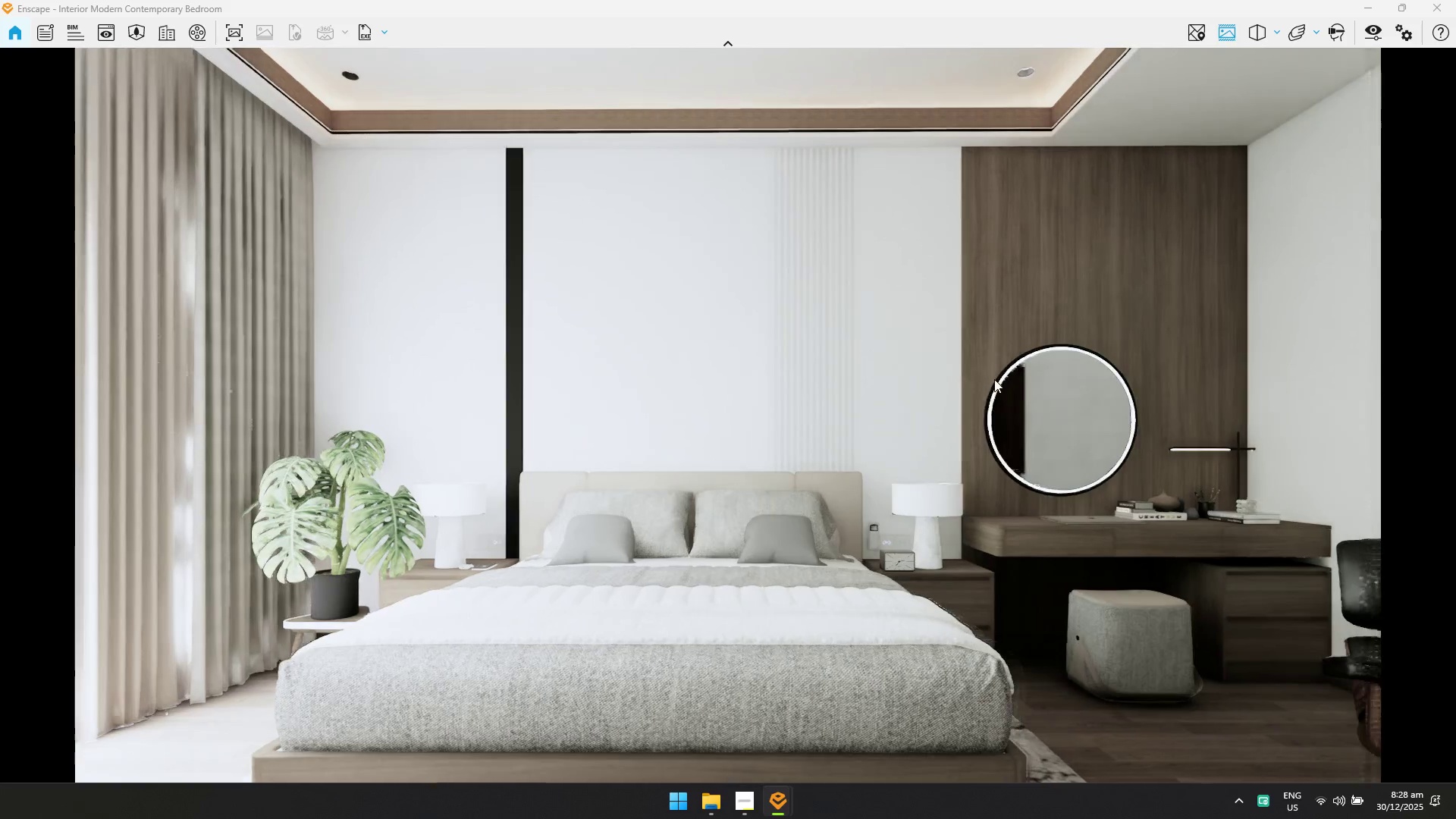 
hold_key(key=D, duration=1.64)
 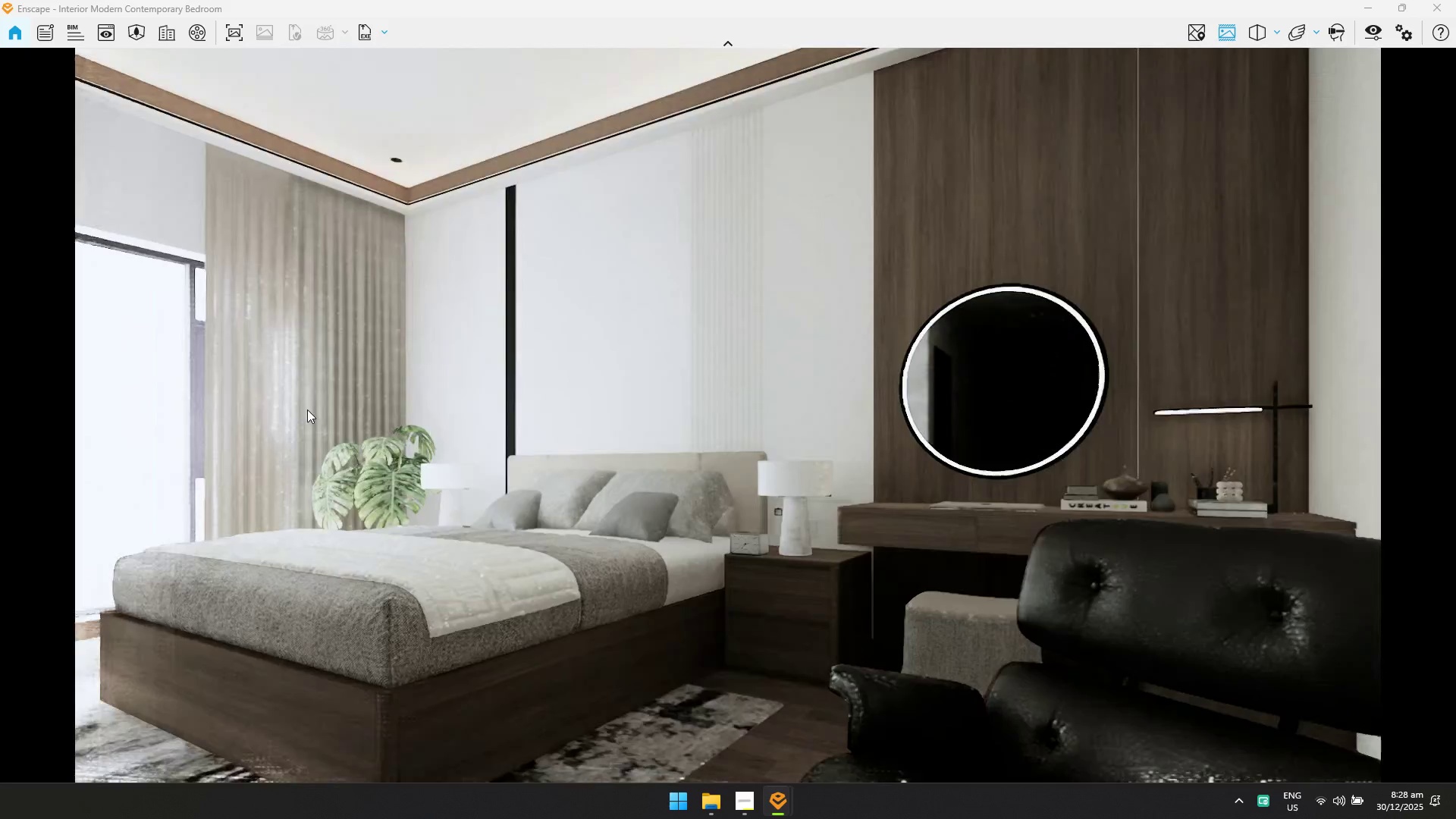 
hold_key(key=W, duration=0.66)
 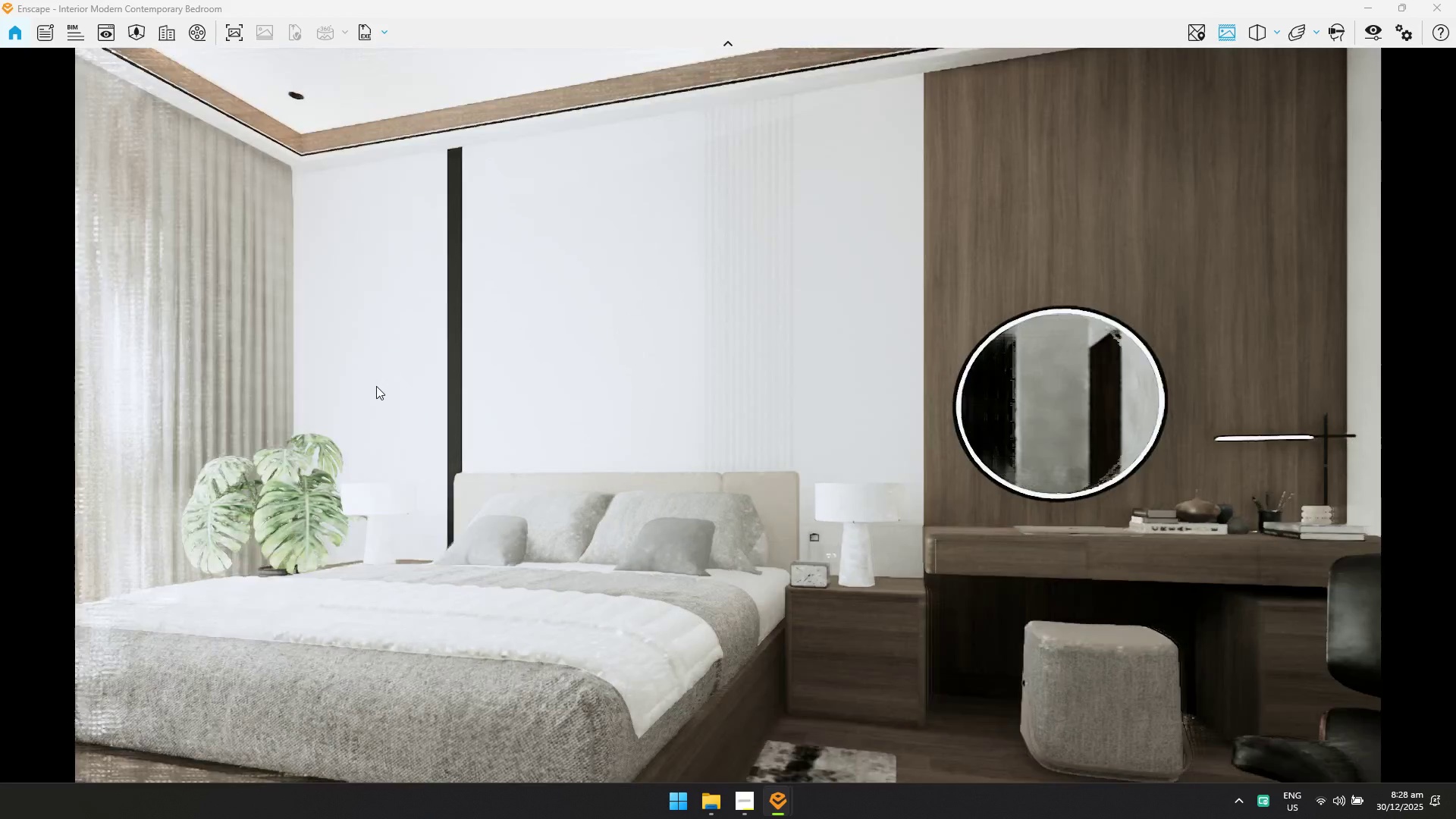 
type(ssaaws)
 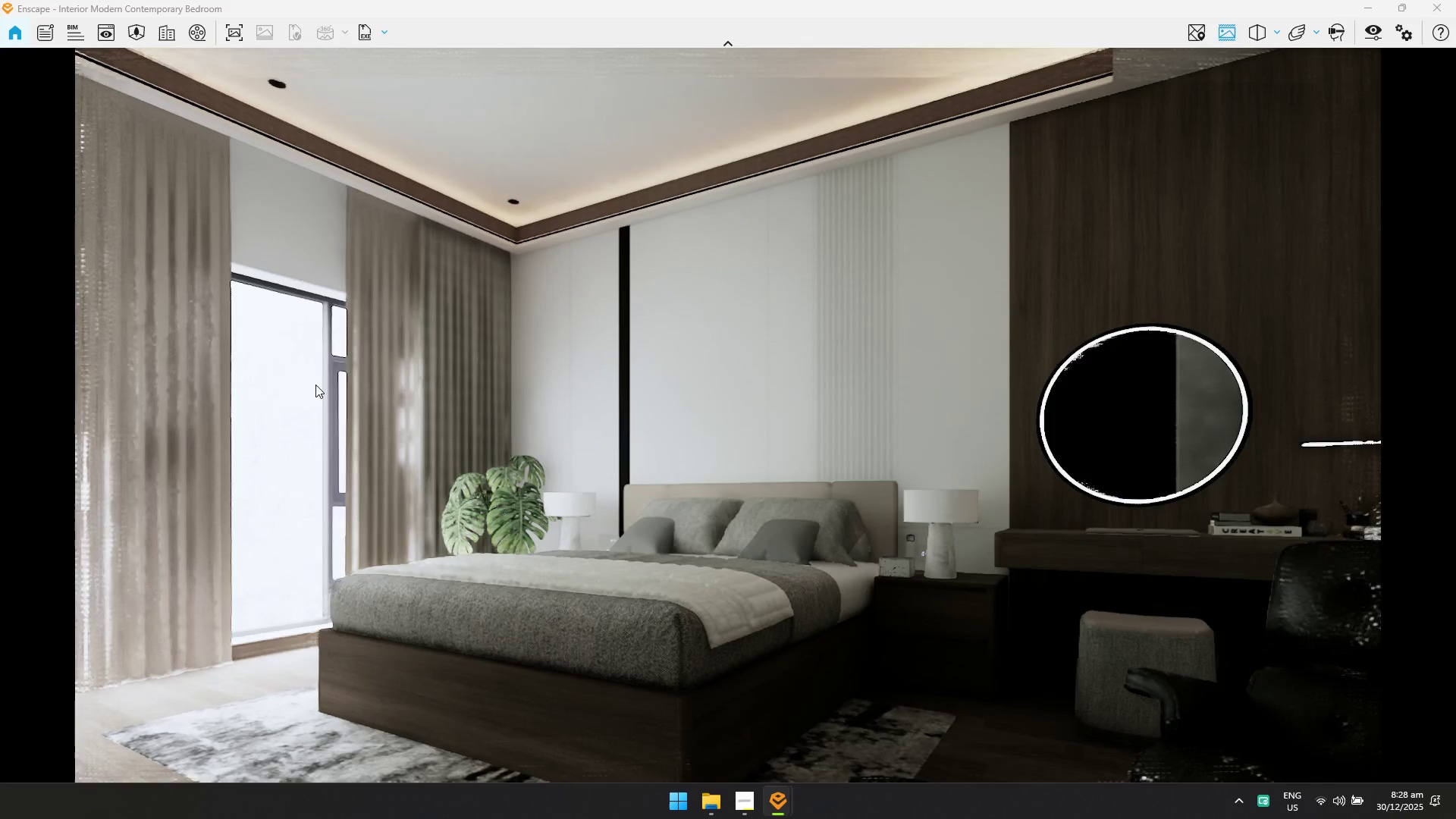 
hold_key(key=W, duration=0.31)
 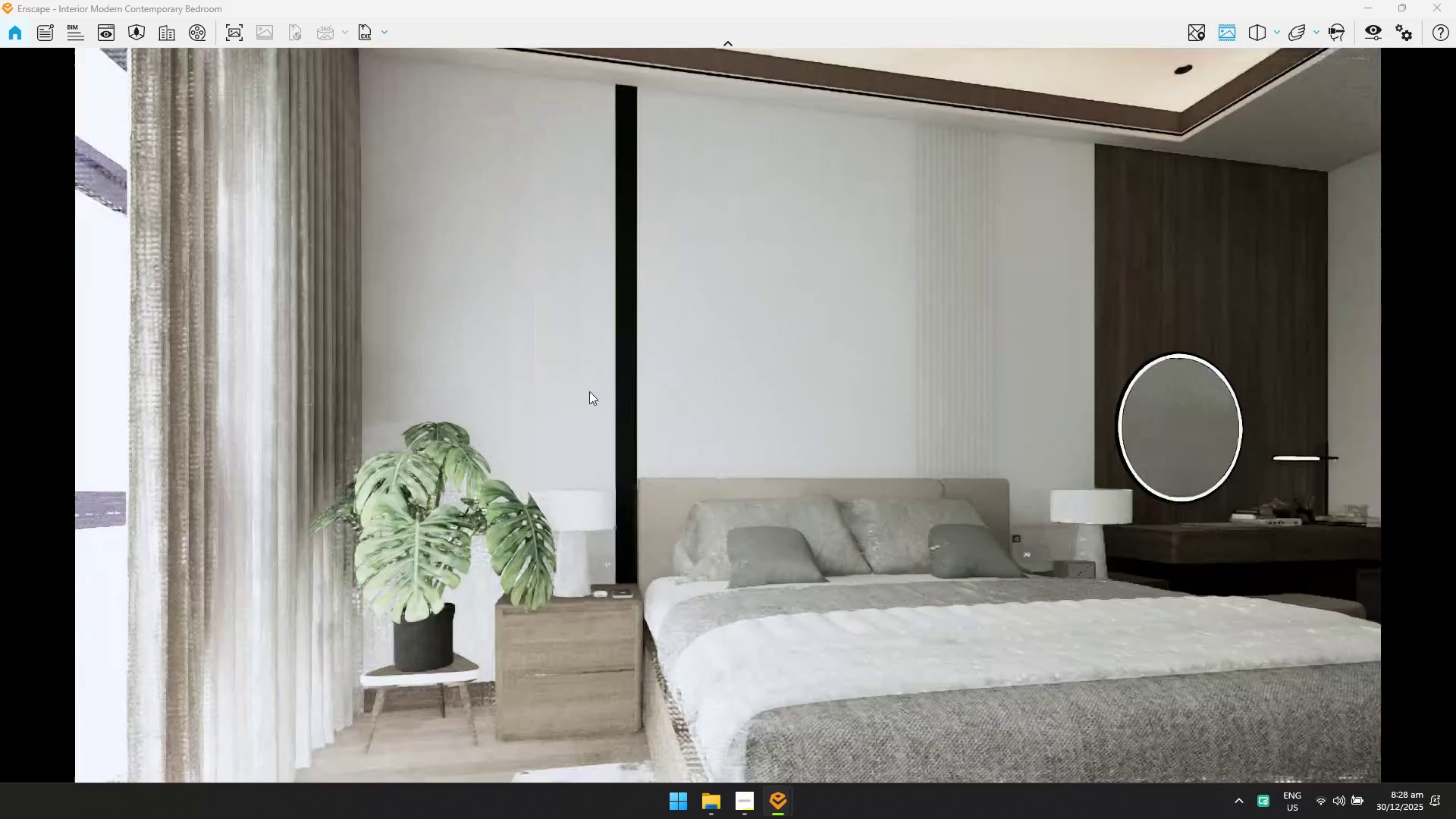 
hold_key(key=A, duration=0.67)
 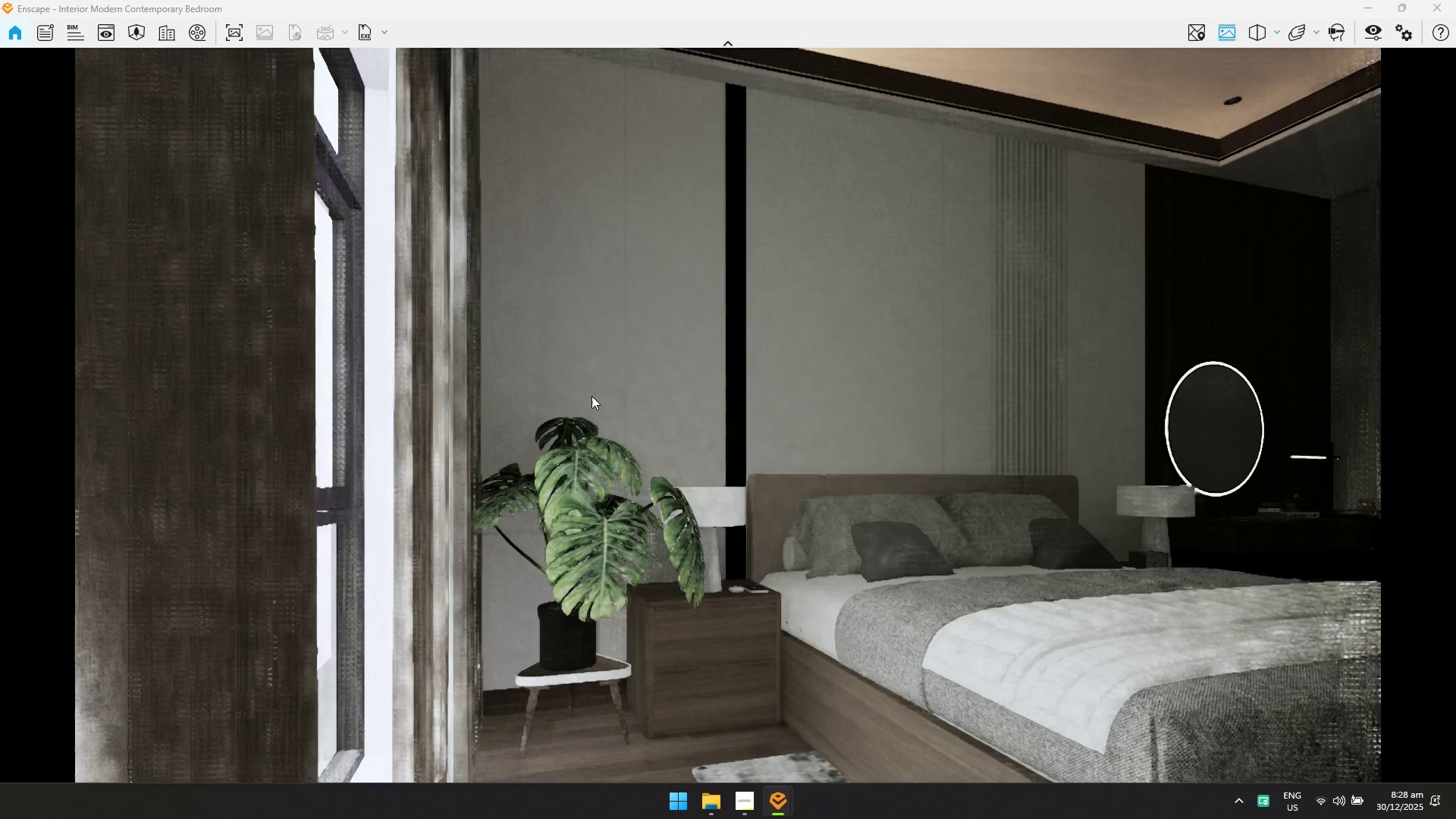 
type(saqe)
 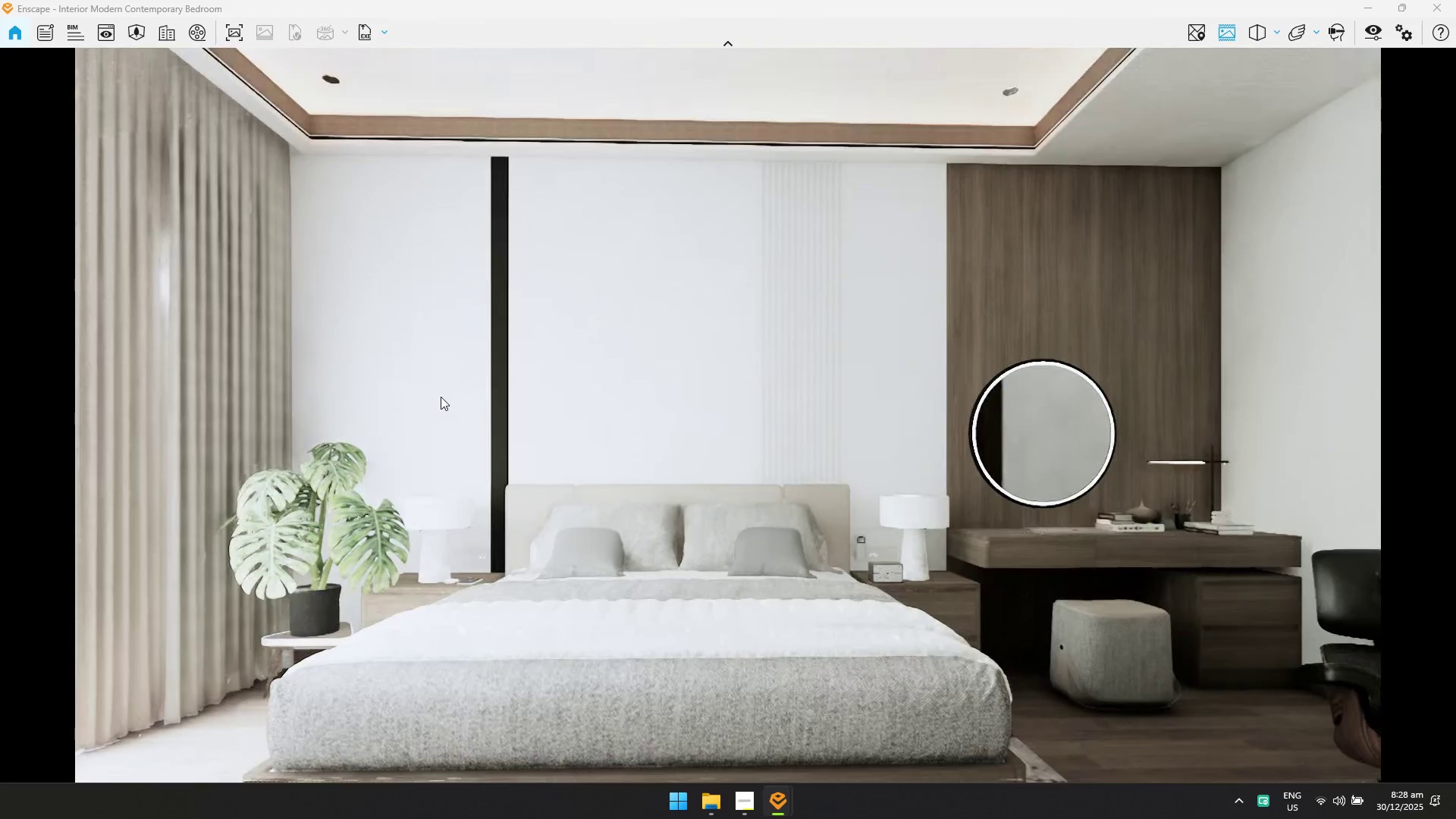 
hold_key(key=D, duration=0.47)
 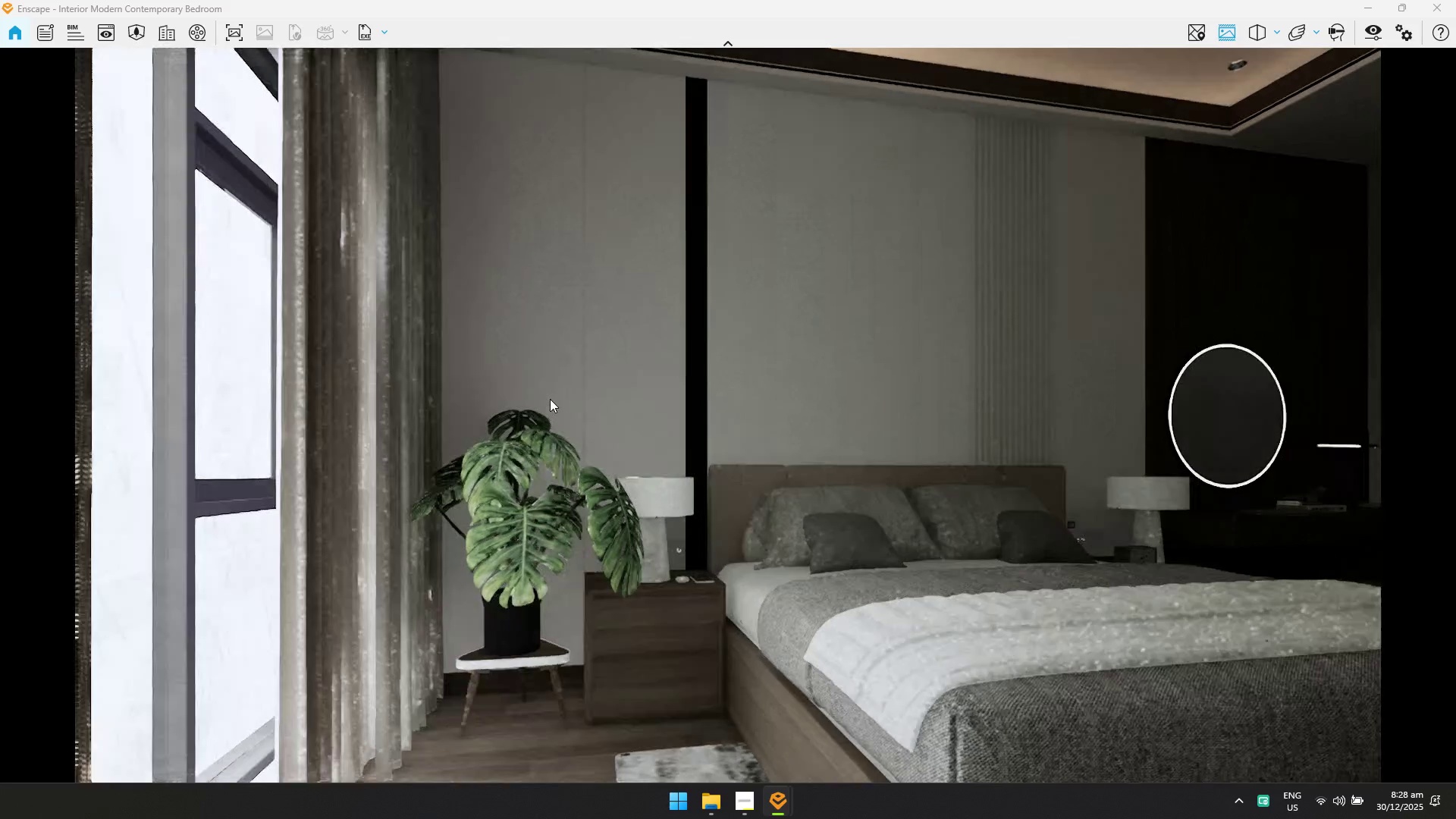 
hold_key(key=D, duration=0.89)
 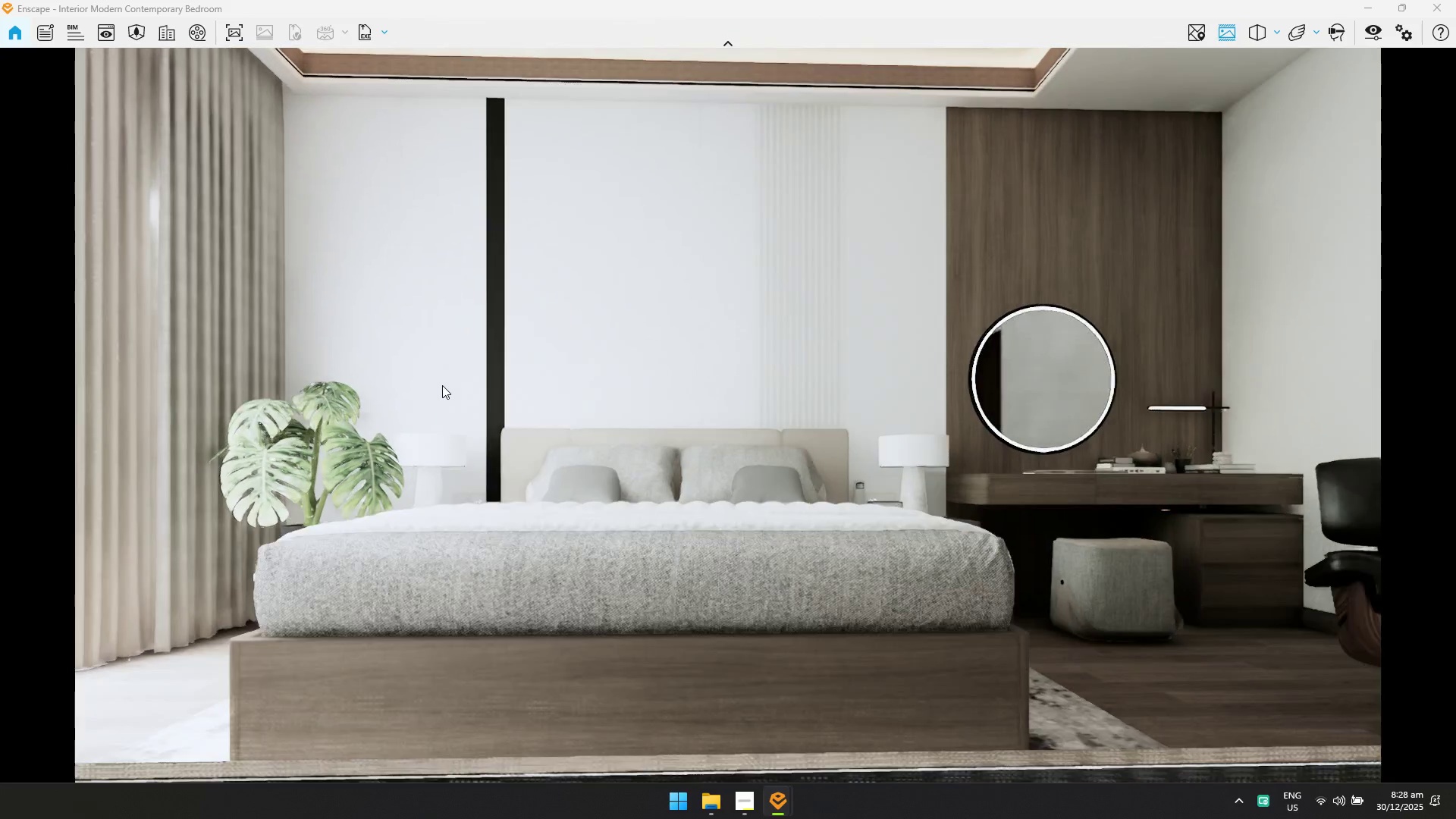 
type(sw)
 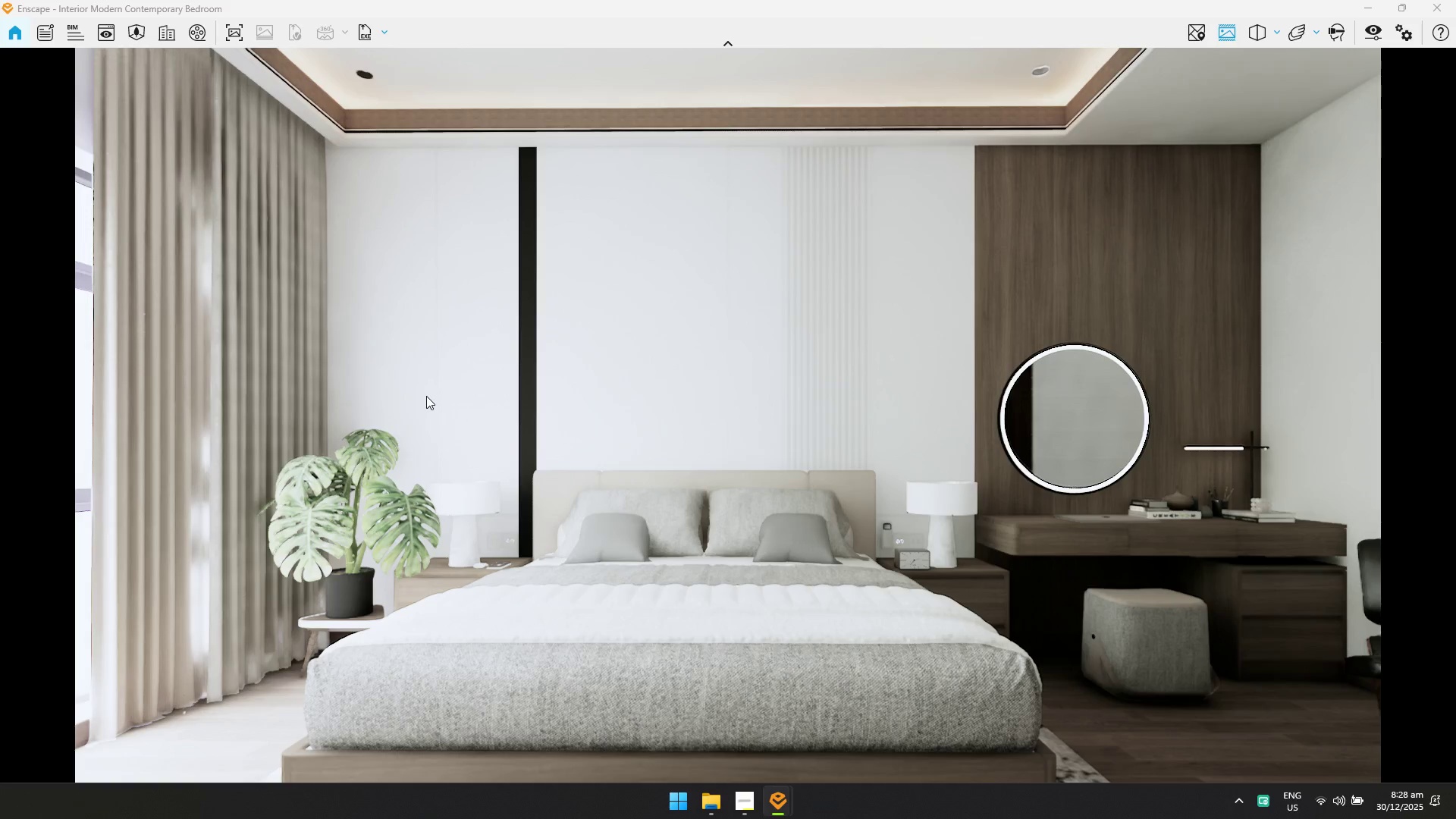 
type(da)
 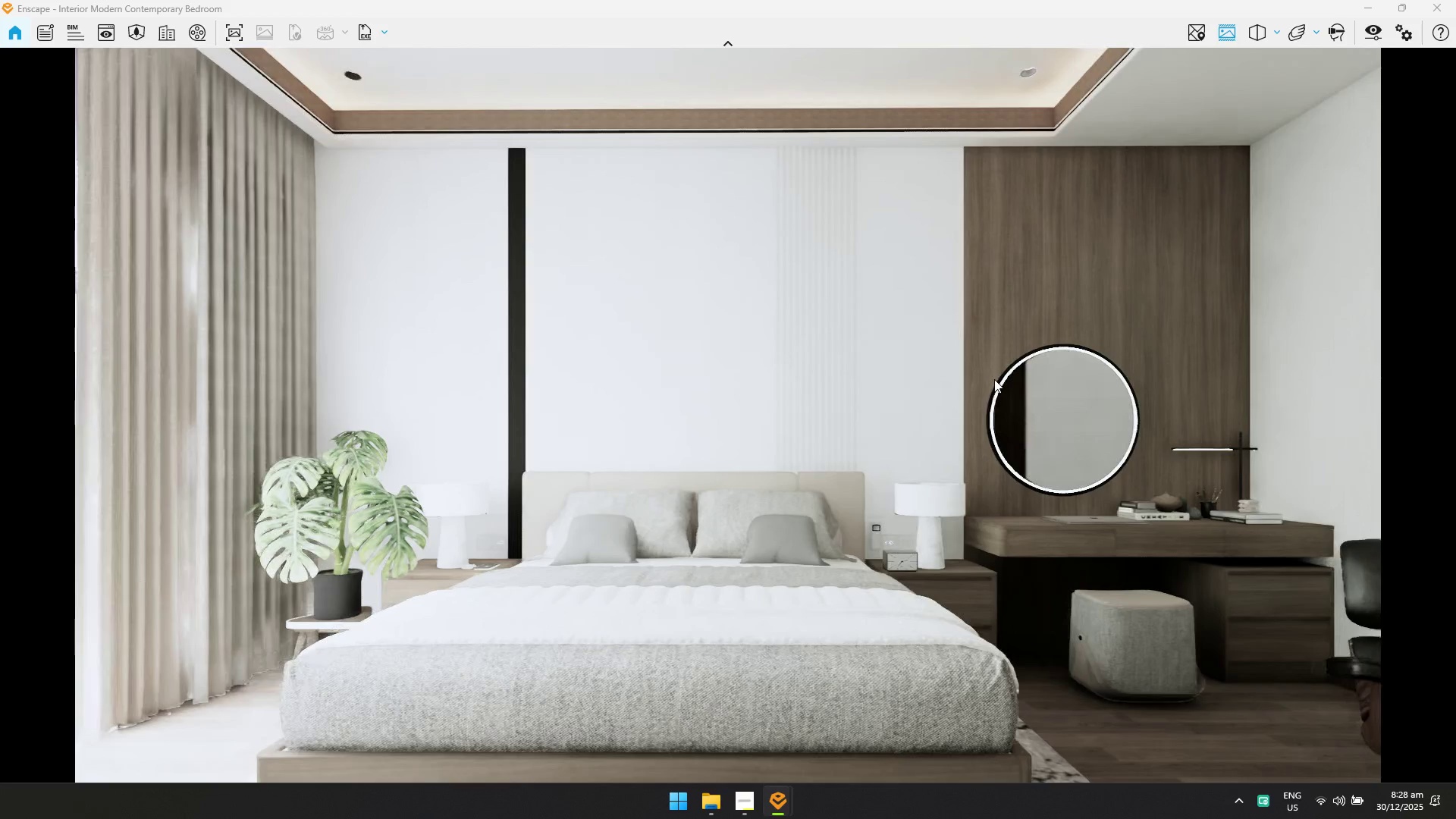 
left_click_drag(start_coordinate=[994, 379], to_coordinate=[734, 416])
 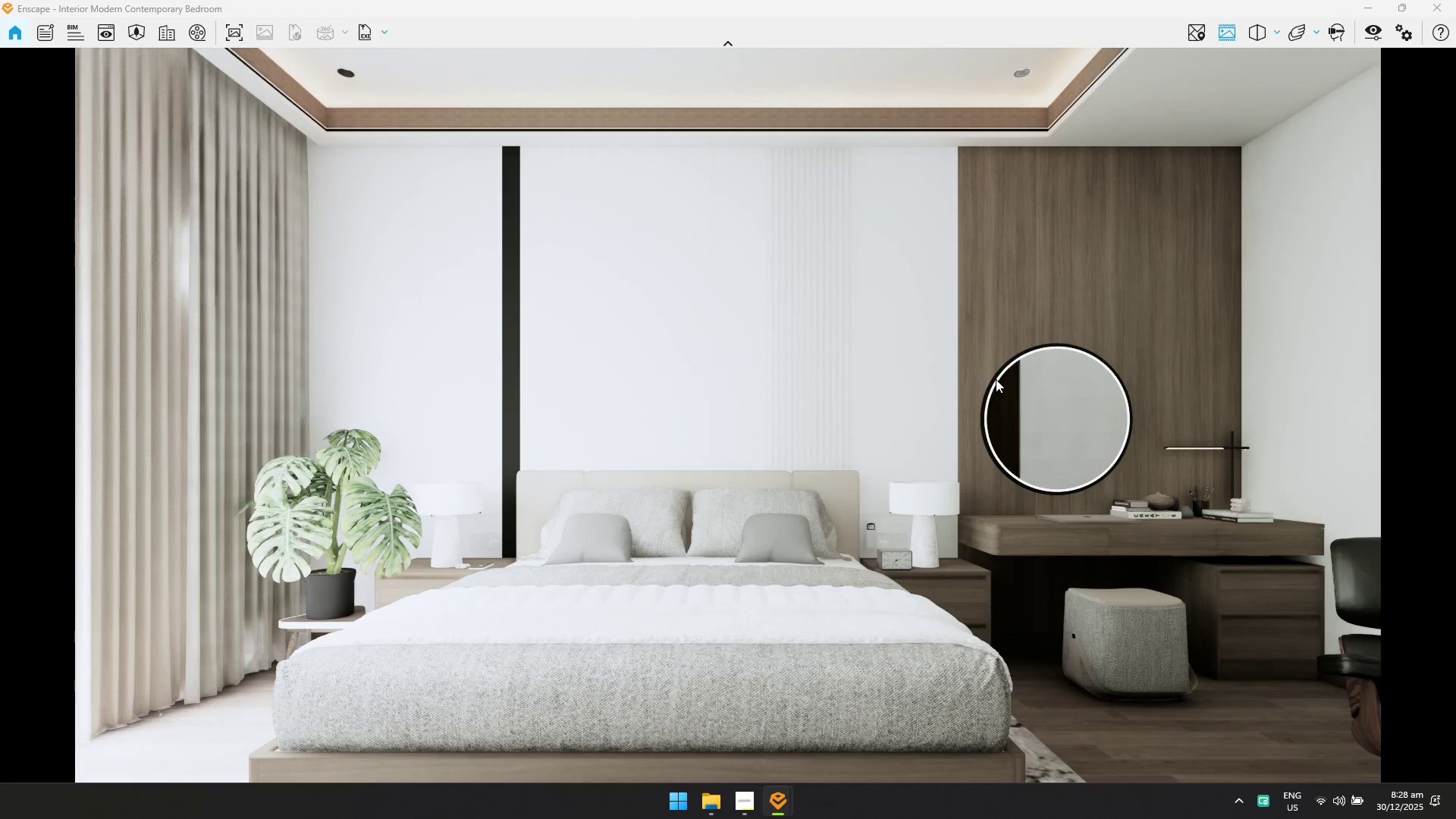 
left_click_drag(start_coordinate=[996, 379], to_coordinate=[723, 414])
 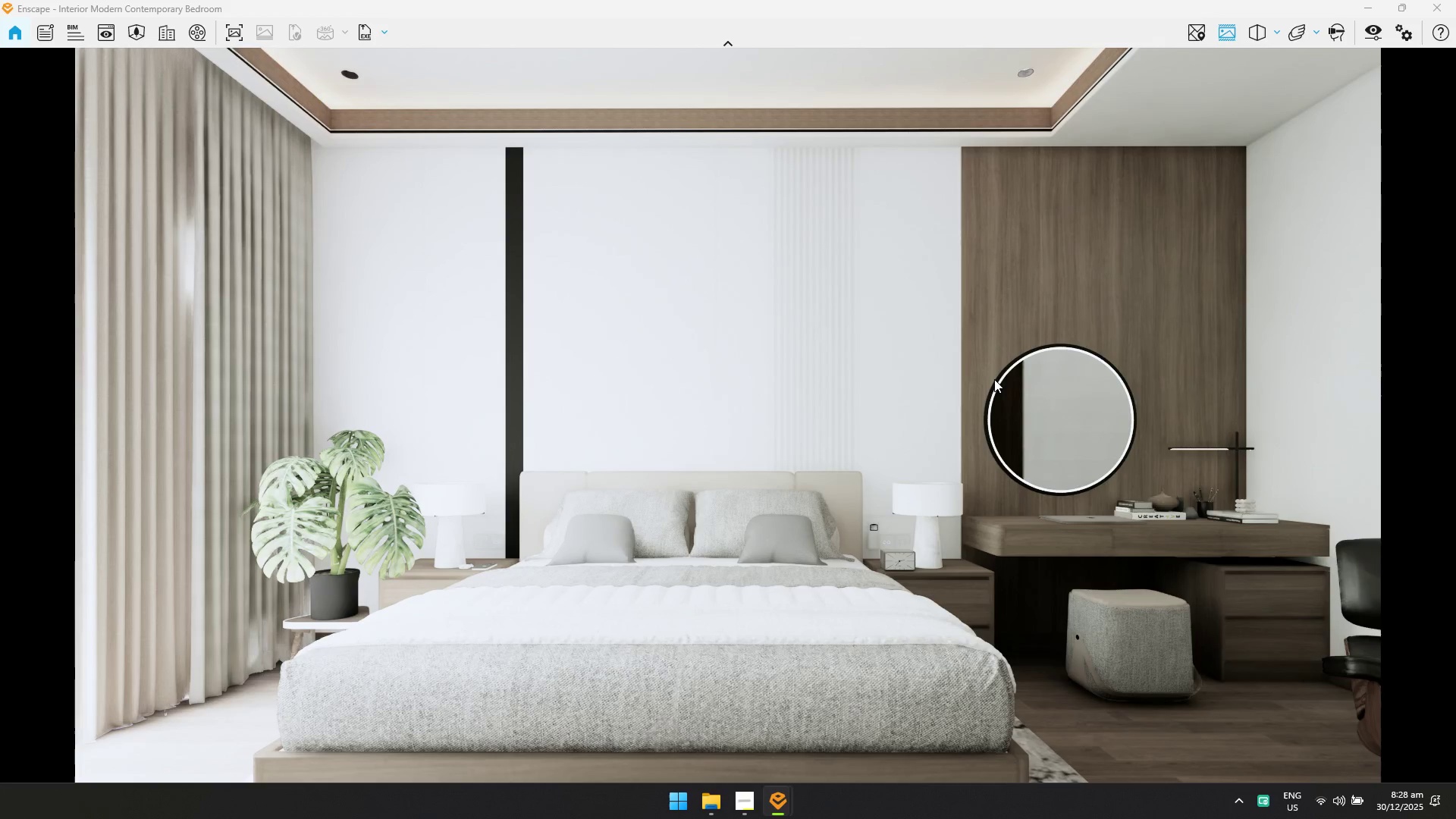 
type(dadaws)
 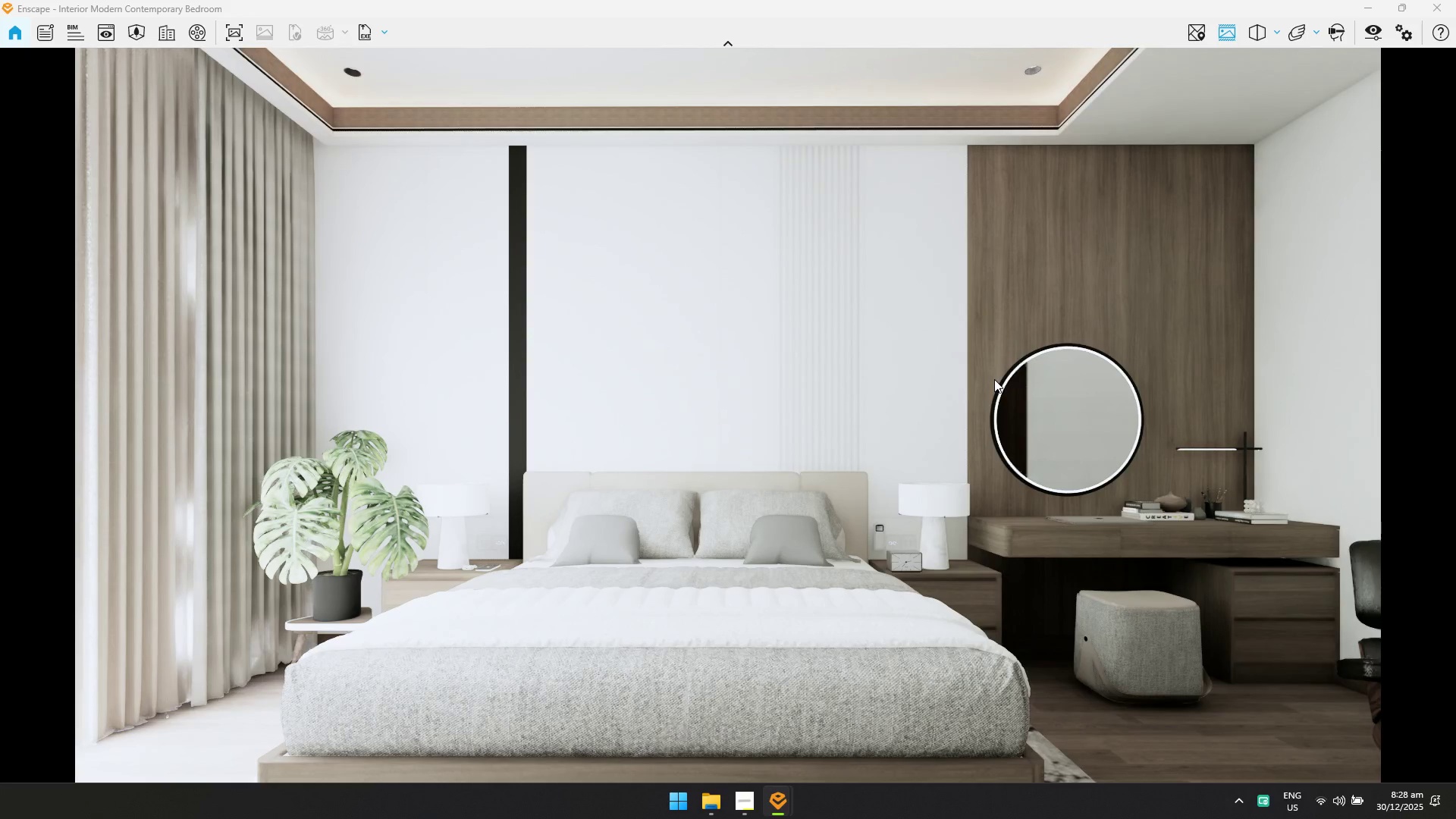 
left_click([994, 379])
 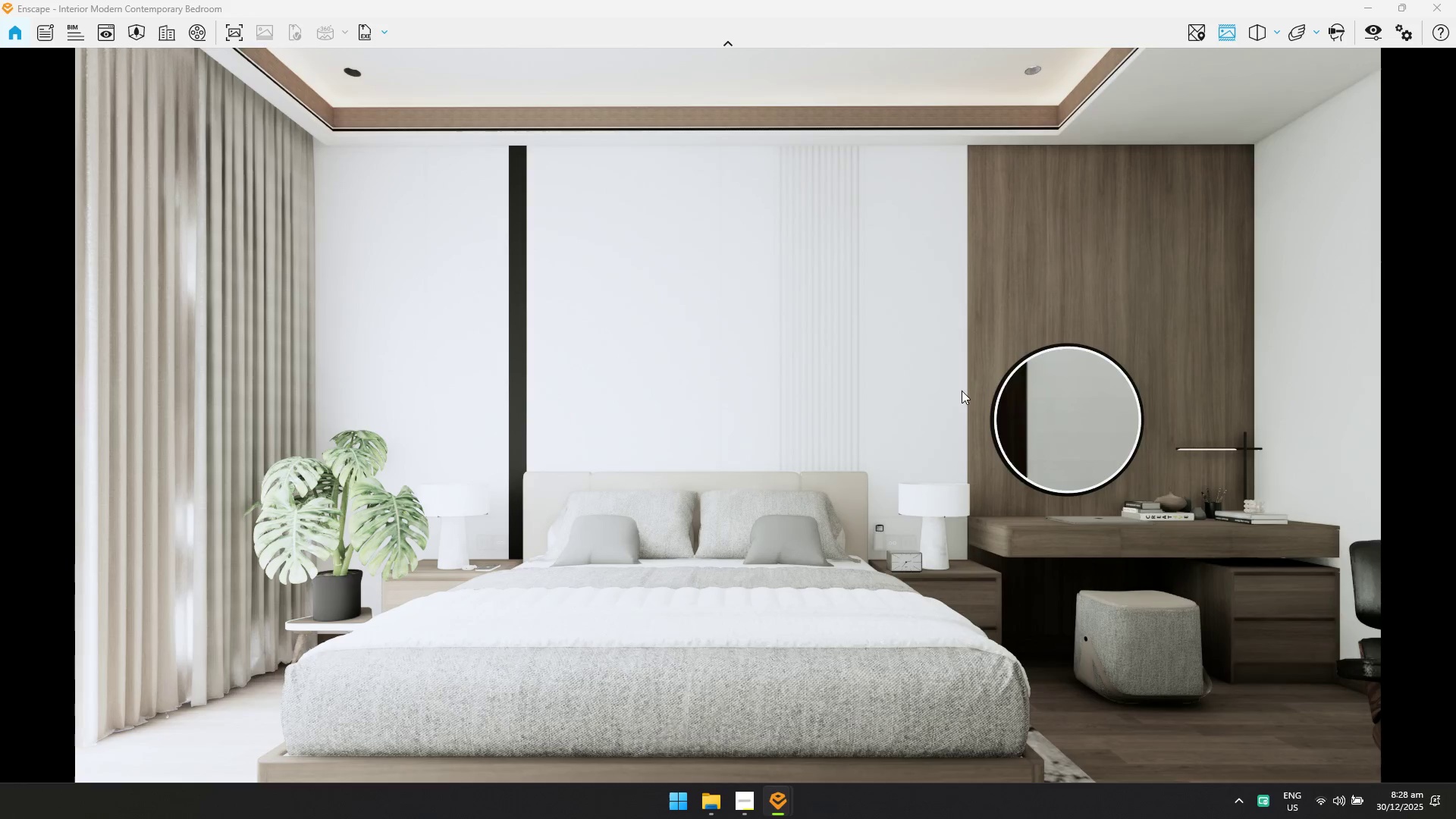 
left_click_drag(start_coordinate=[962, 391], to_coordinate=[726, 417])
 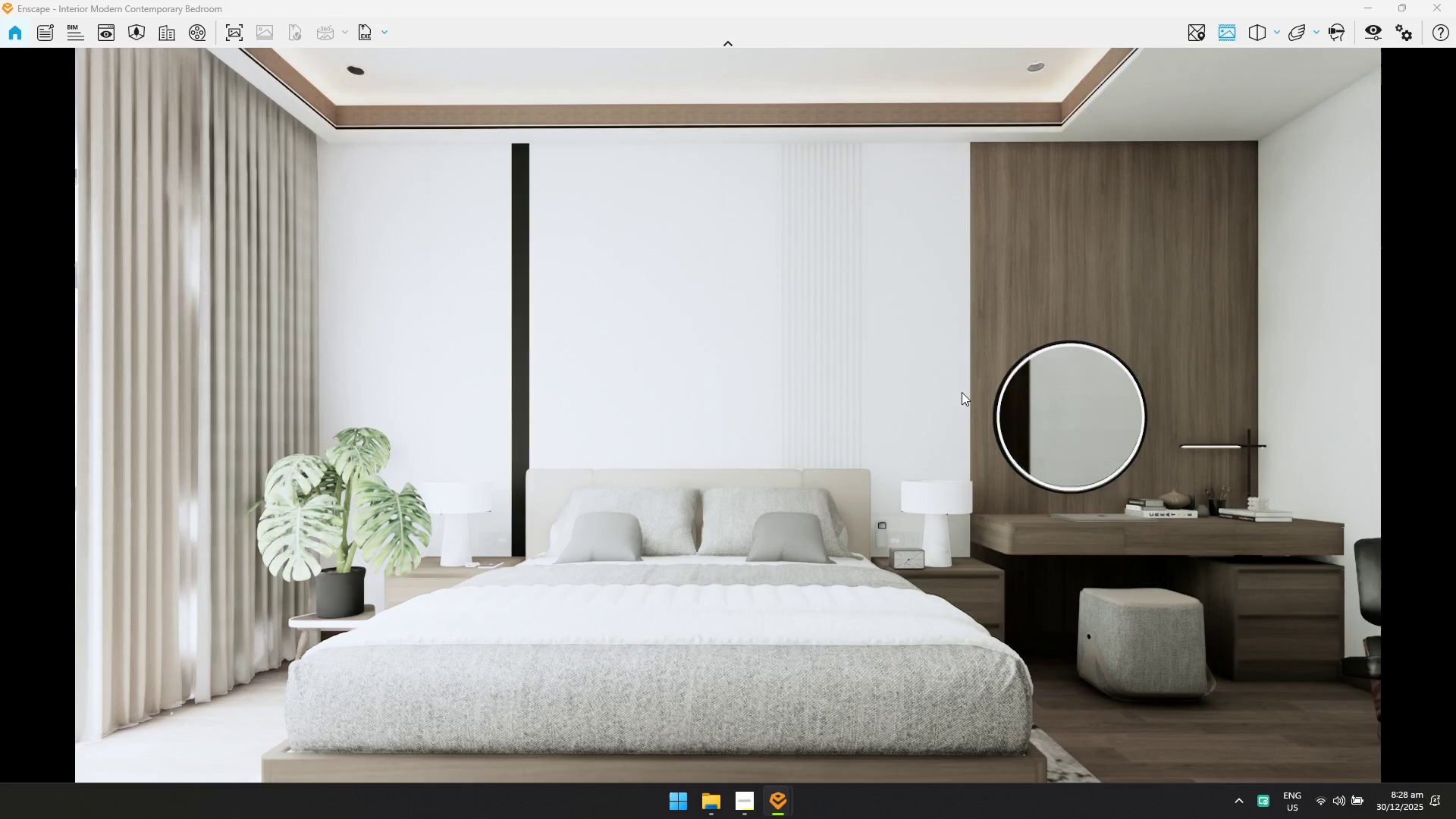 
type(da)
 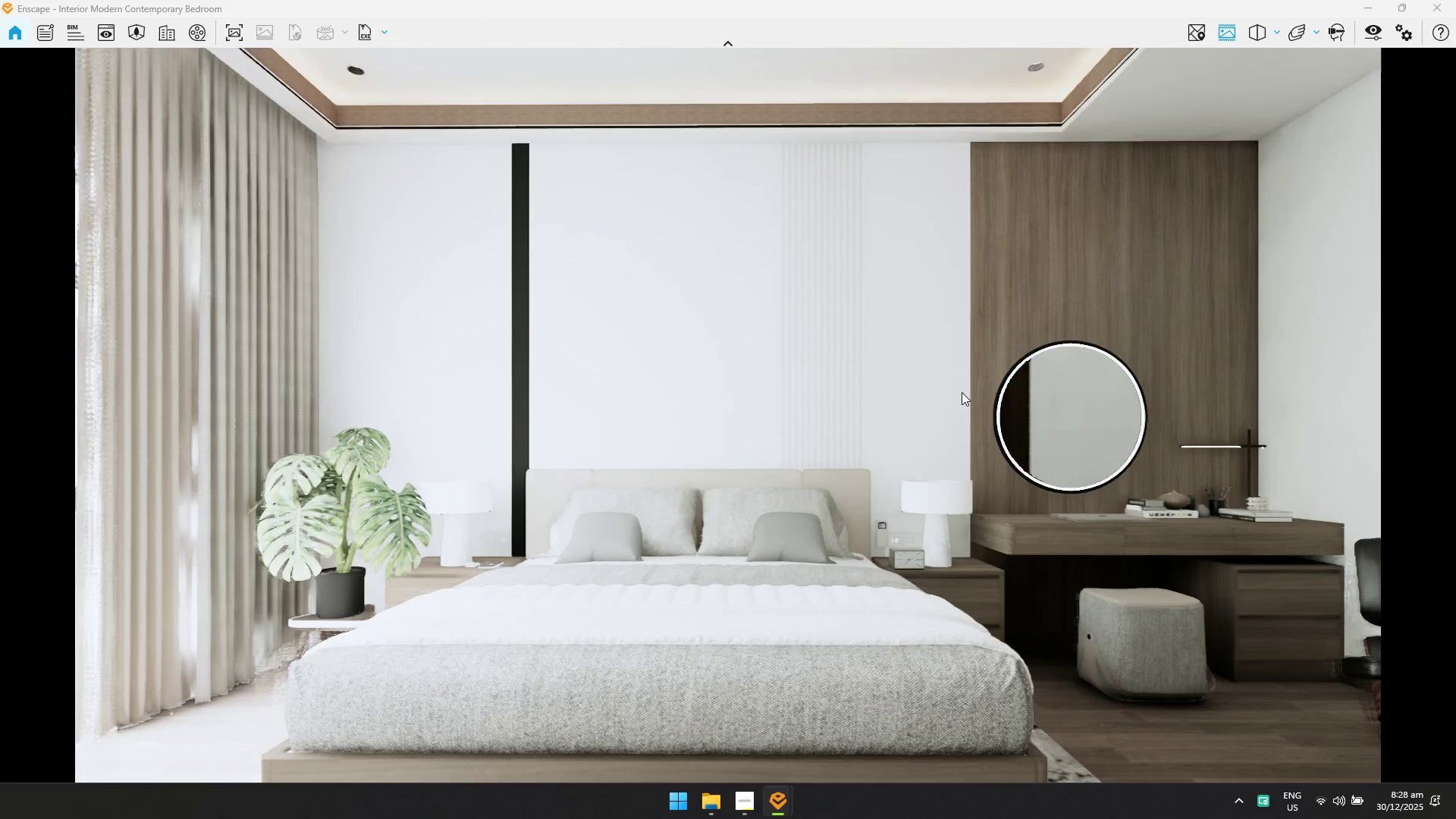 
left_click_drag(start_coordinate=[962, 392], to_coordinate=[730, 415])
 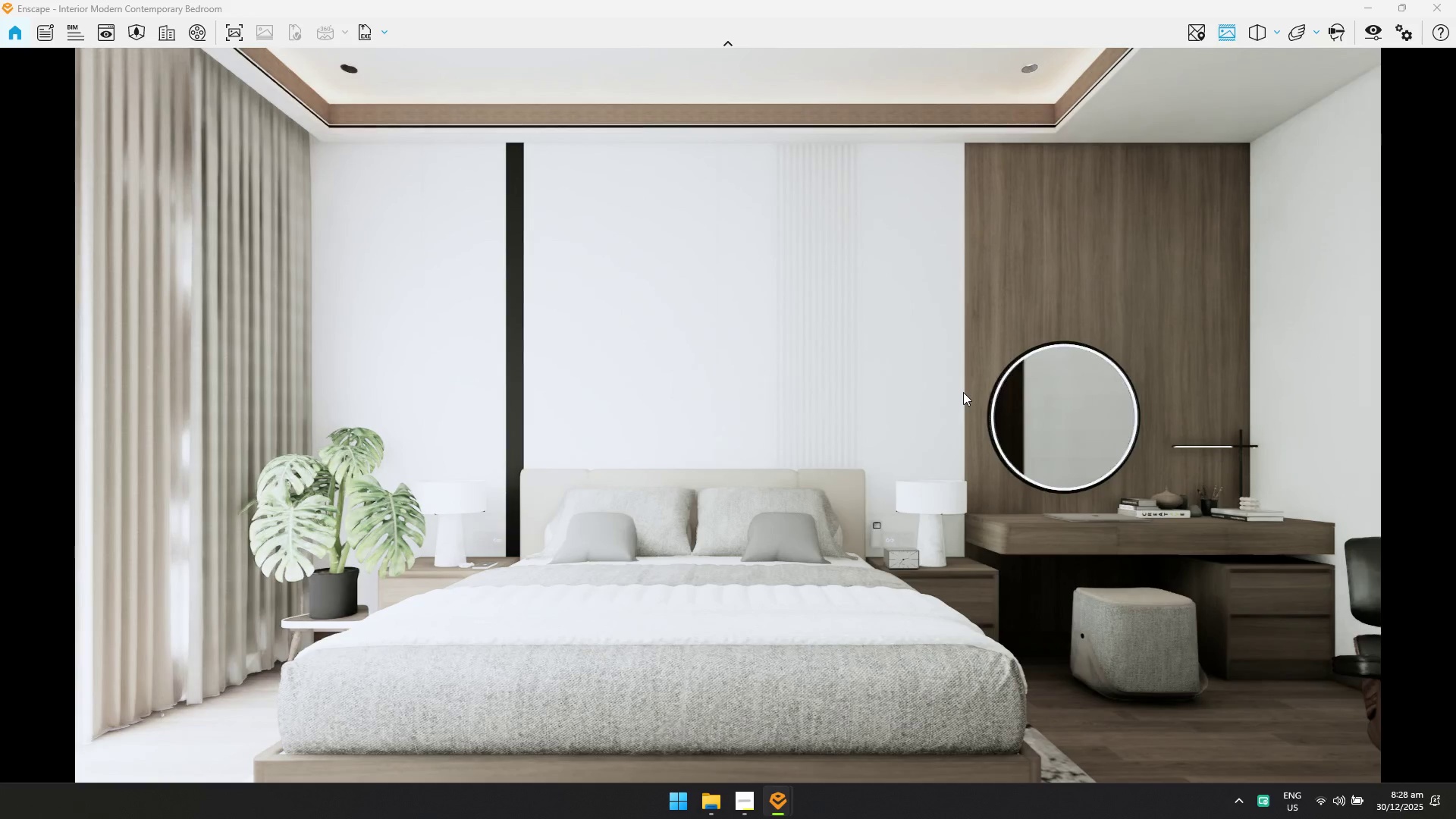 
type(ad)
 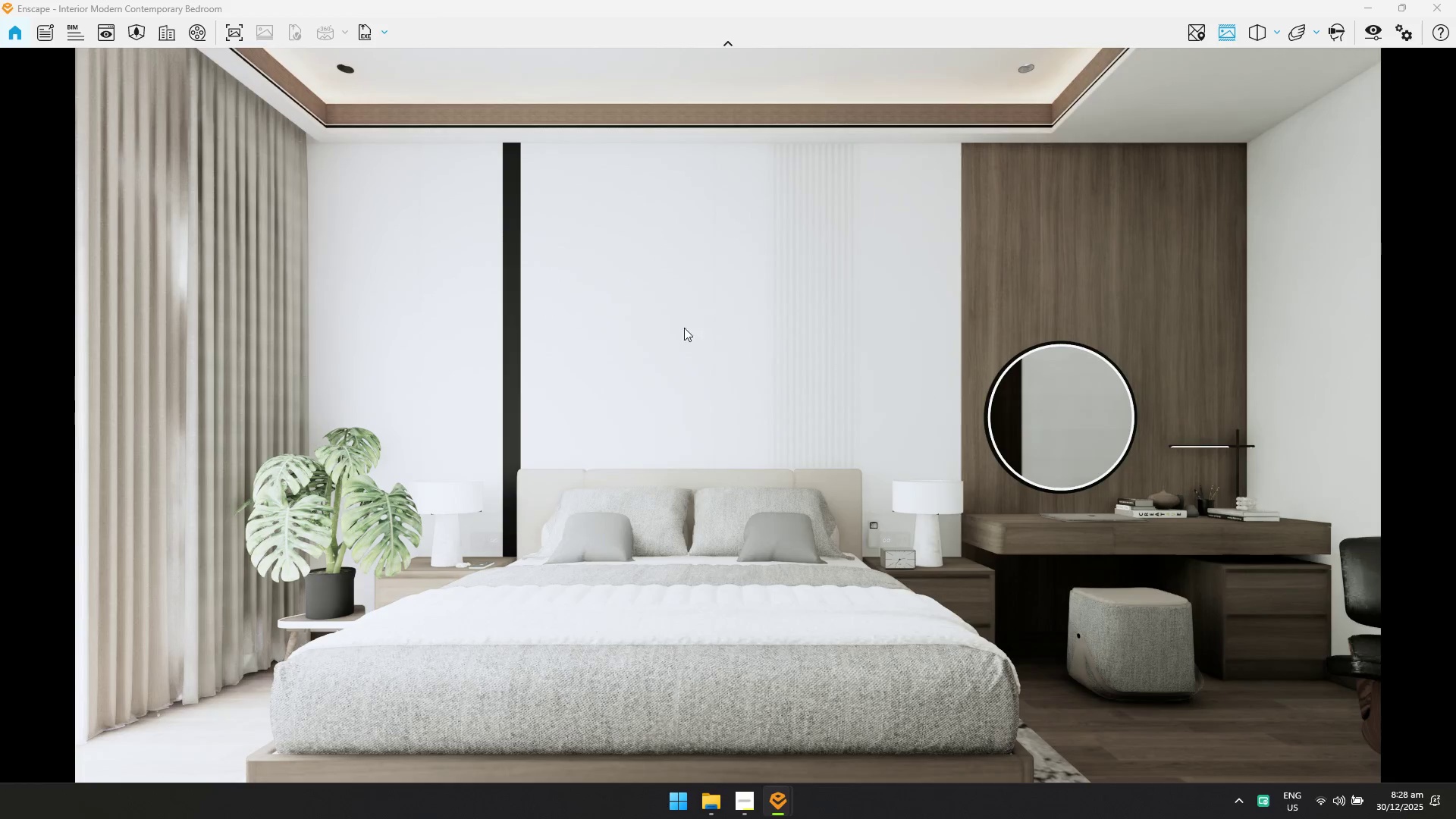 
left_click([113, 36])
 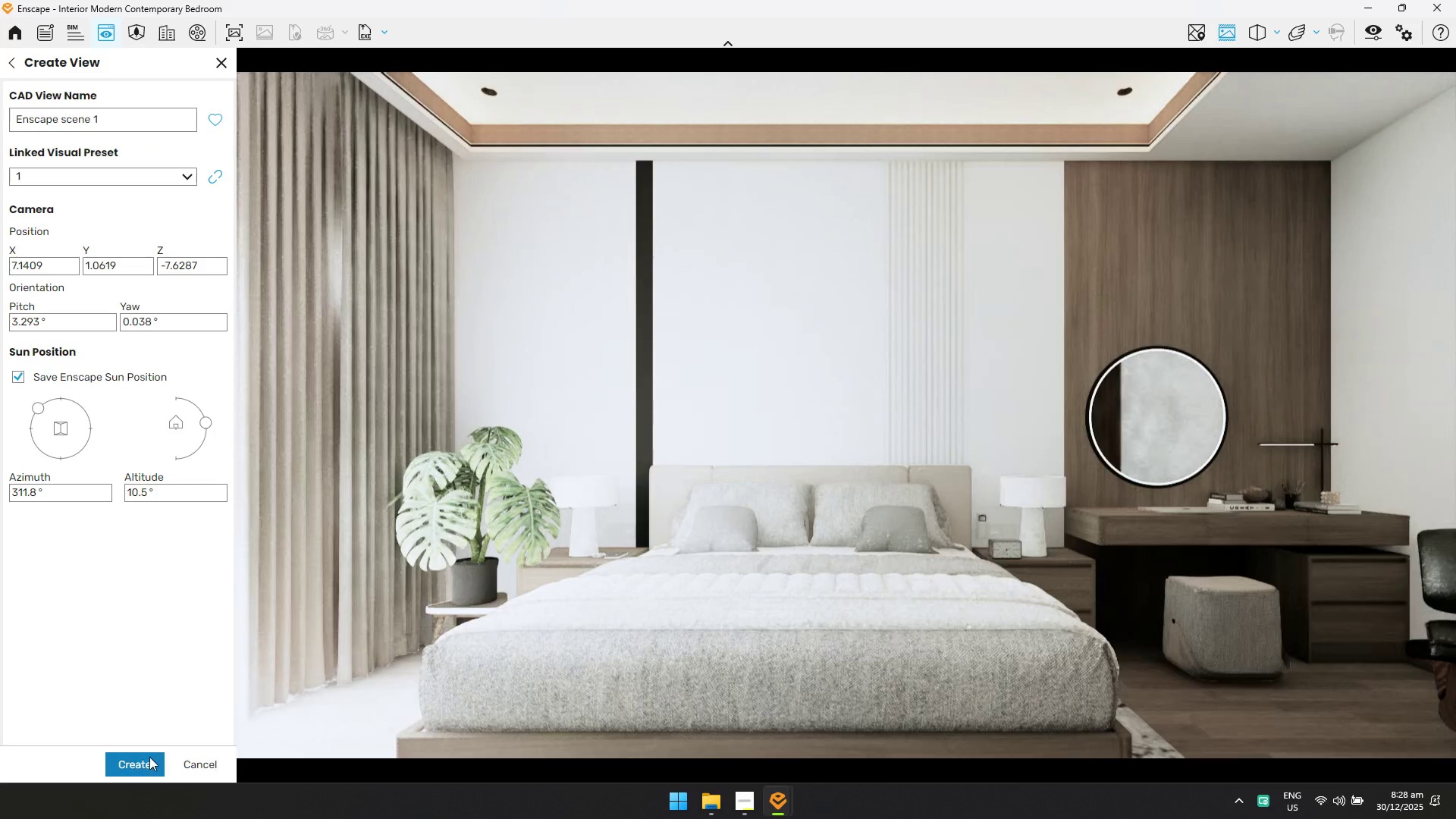 
left_click([146, 761])
 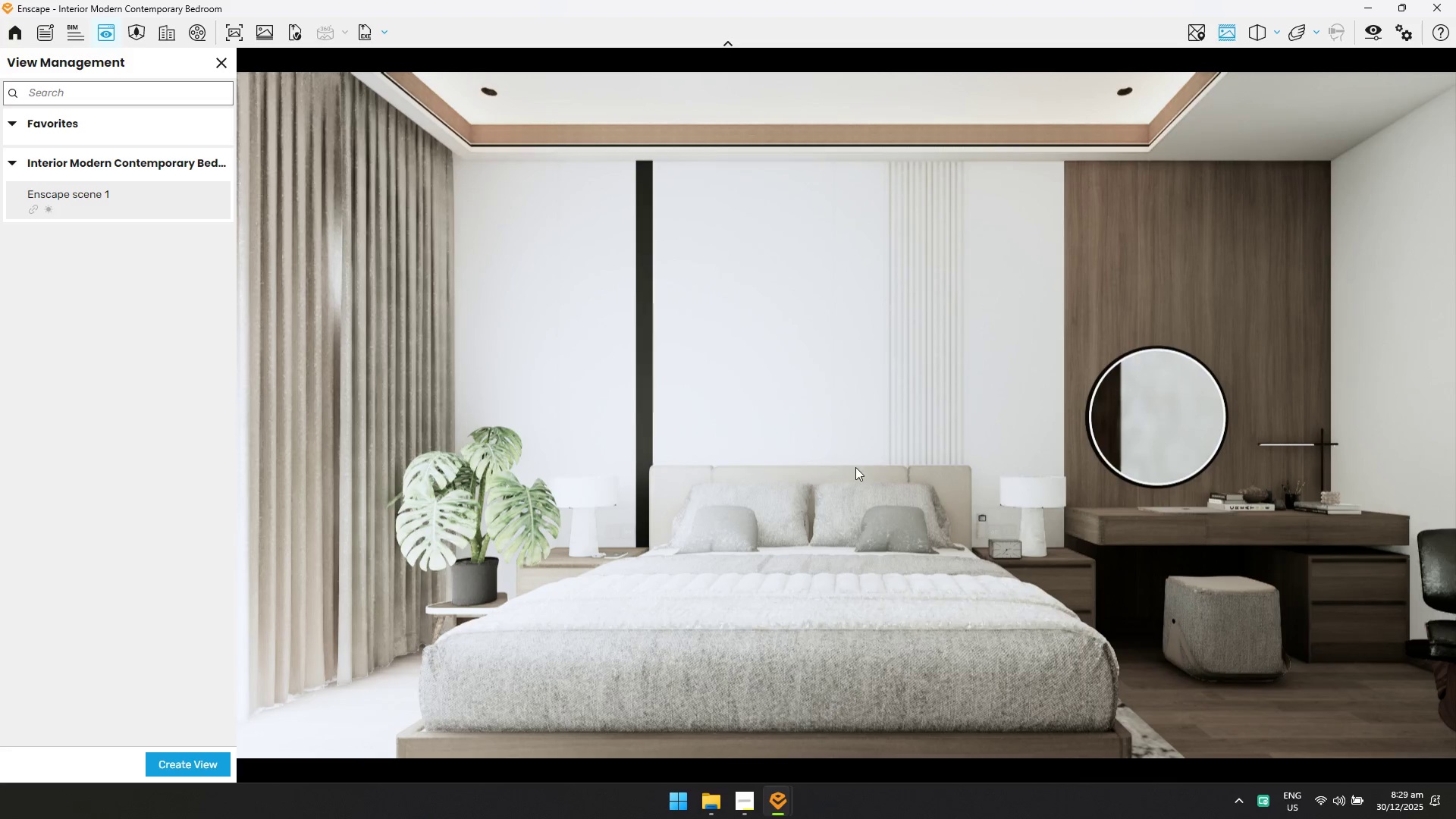 
left_click_drag(start_coordinate=[875, 441], to_coordinate=[967, 422])
 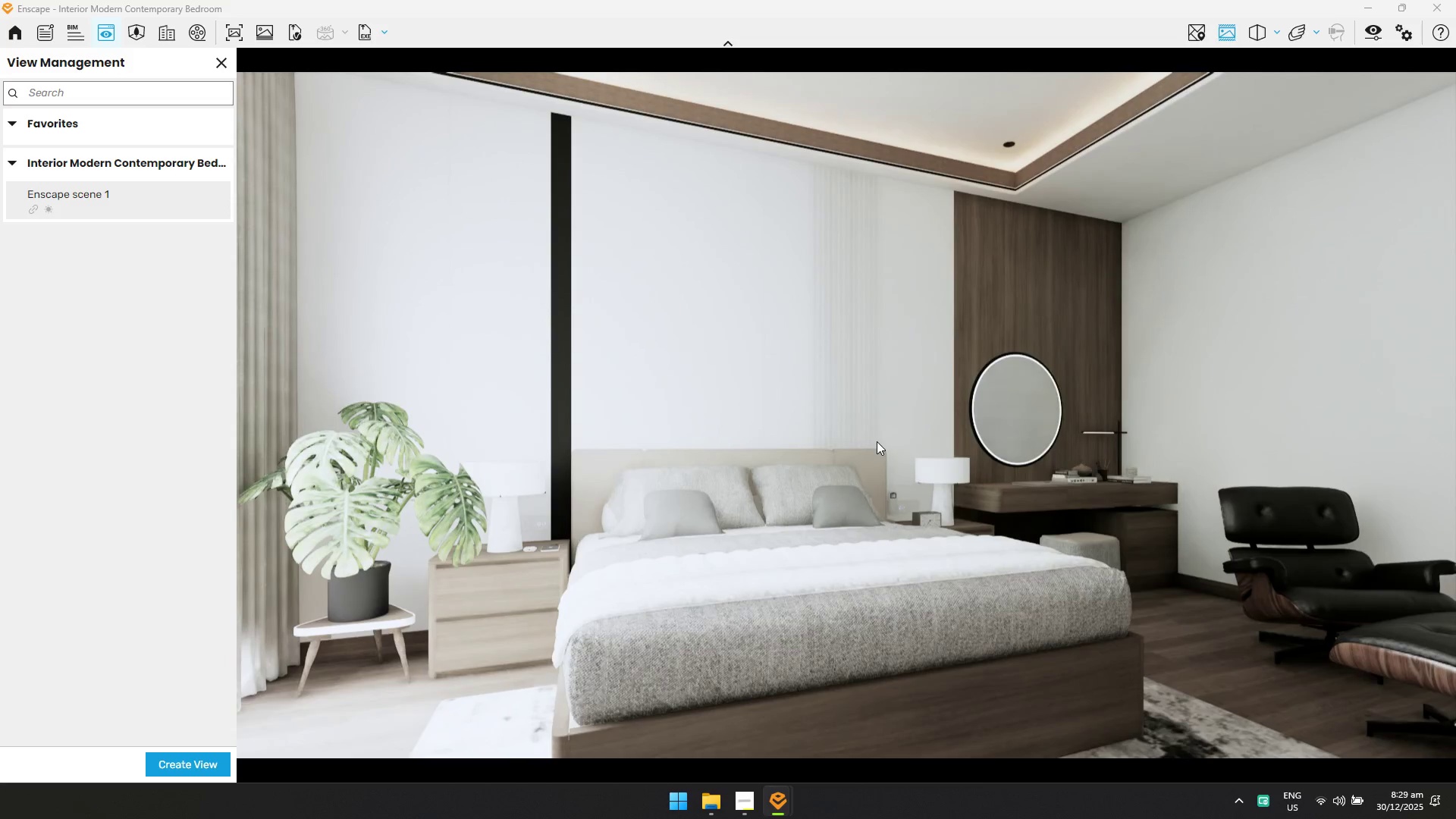 
hold_key(key=A, duration=0.34)
 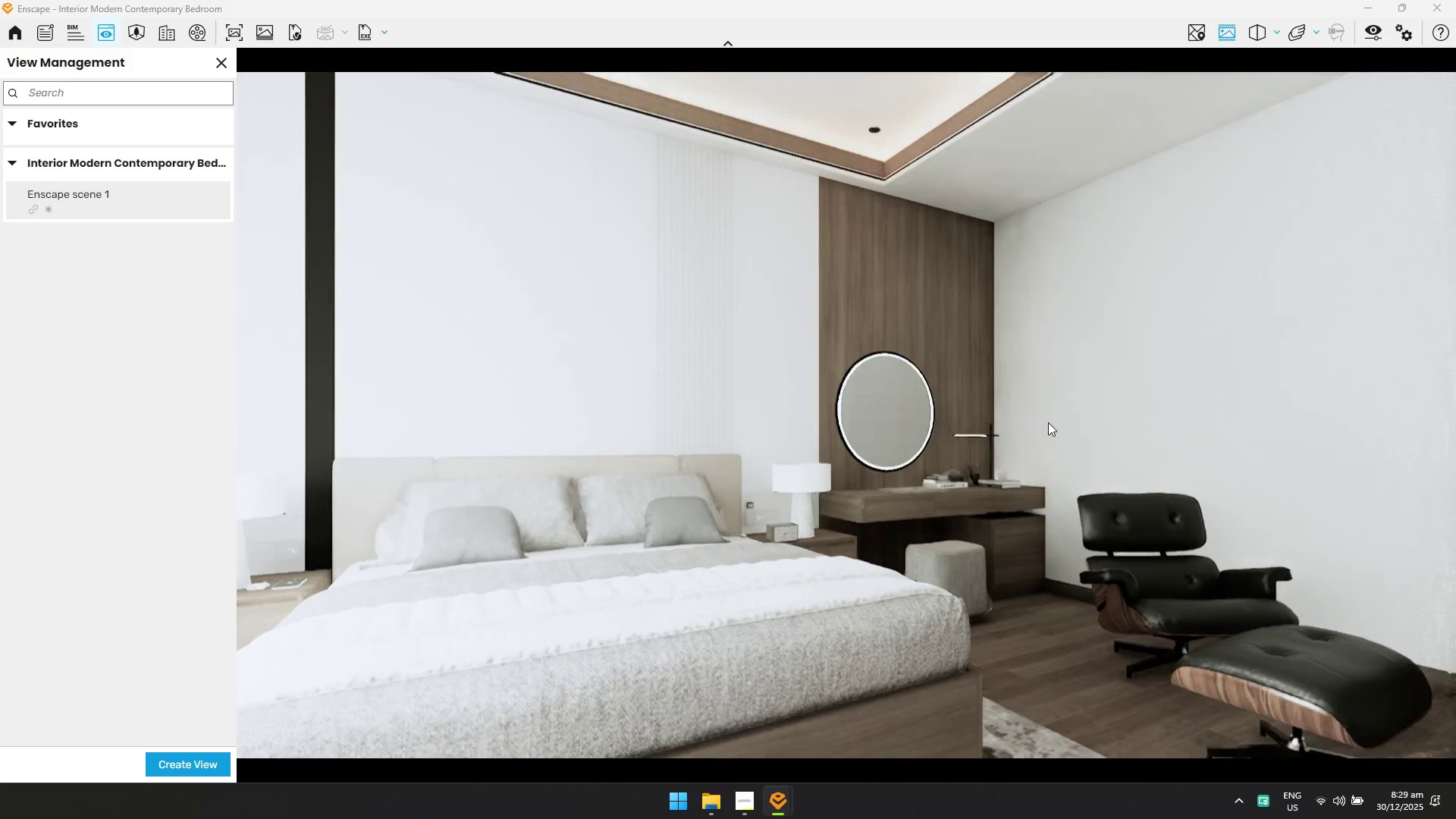 
type(aqsessw)
 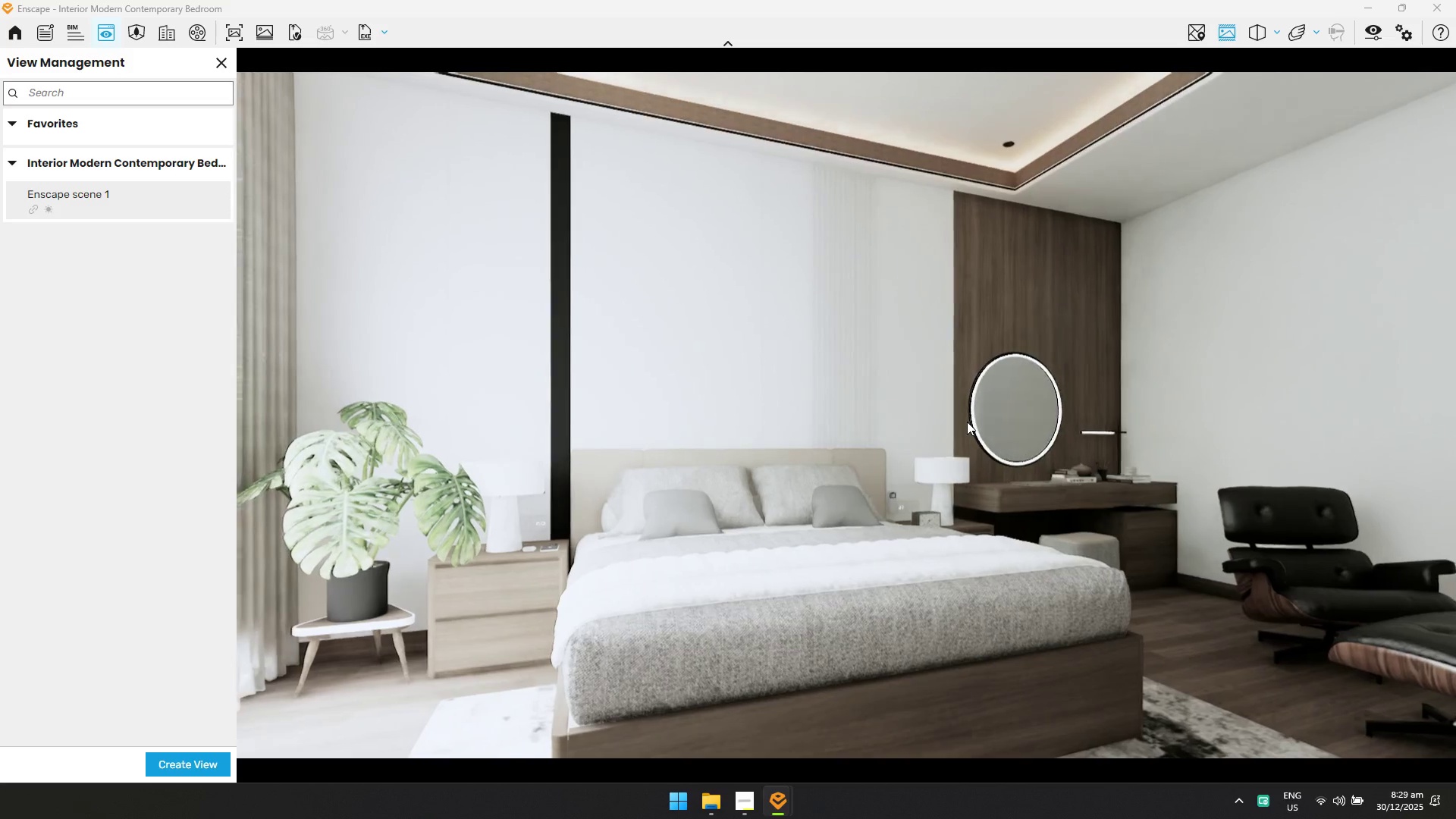 
left_click_drag(start_coordinate=[877, 441], to_coordinate=[836, 424])
 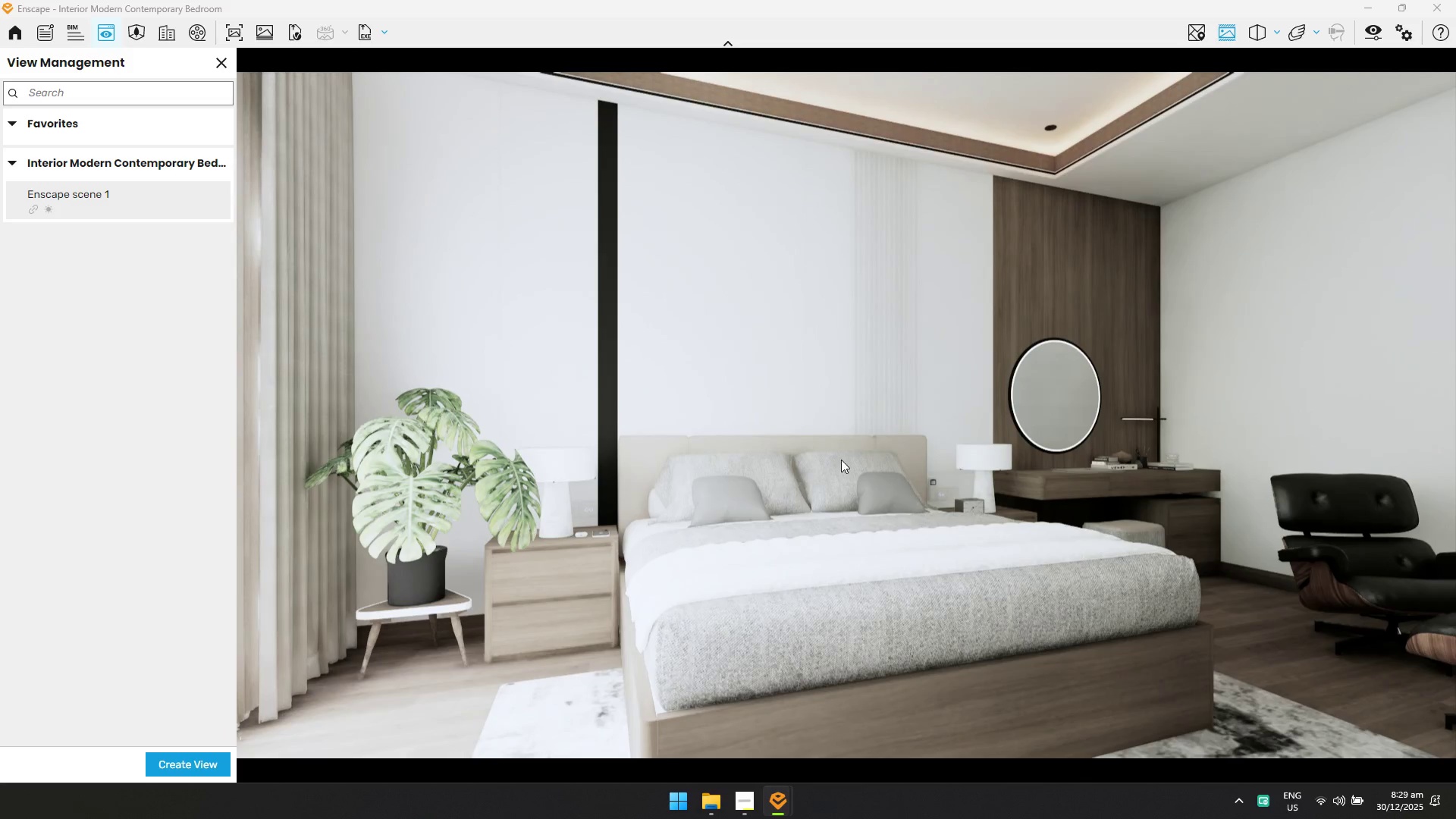 
key(W)
 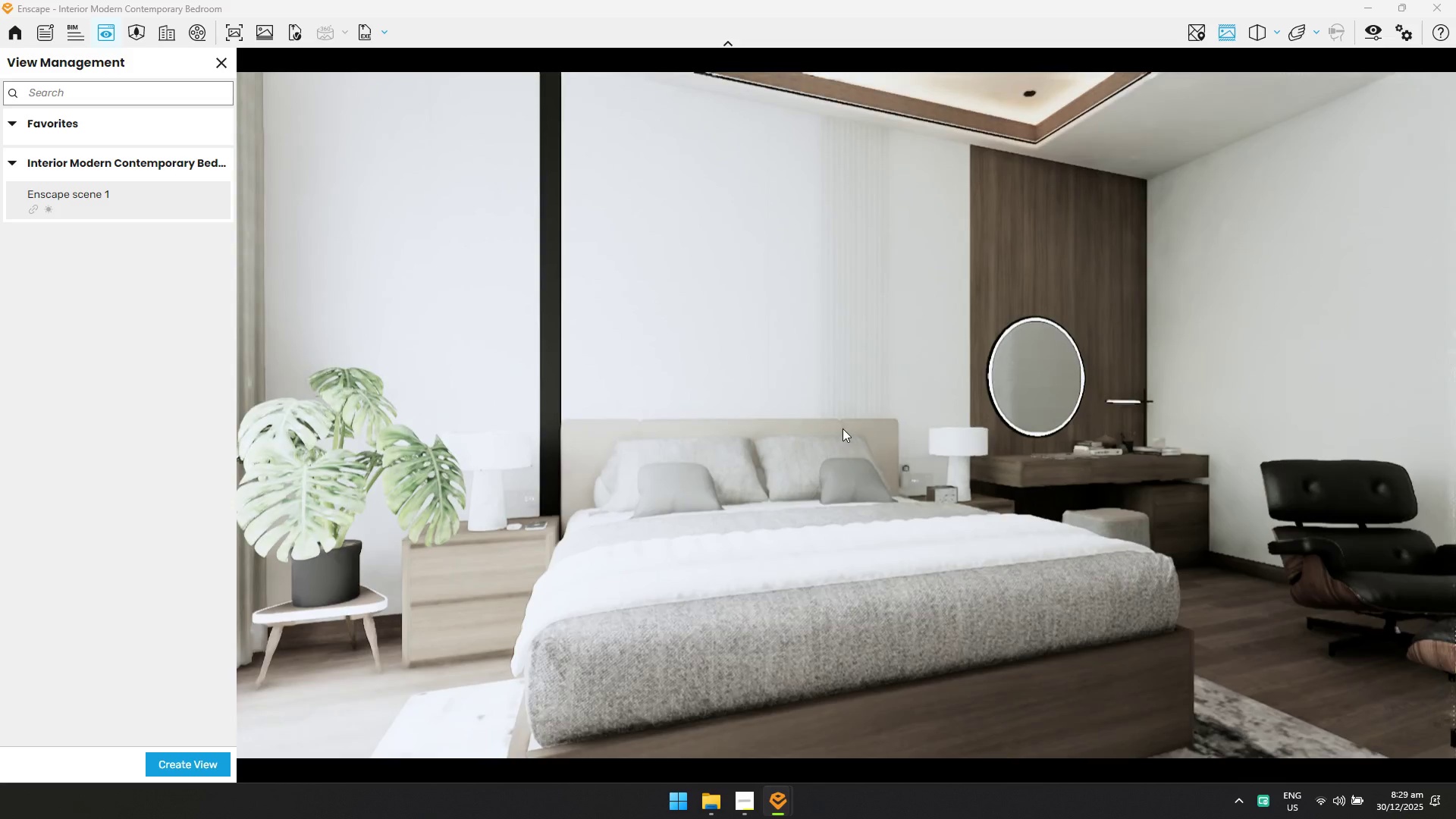 
type(saasd)
 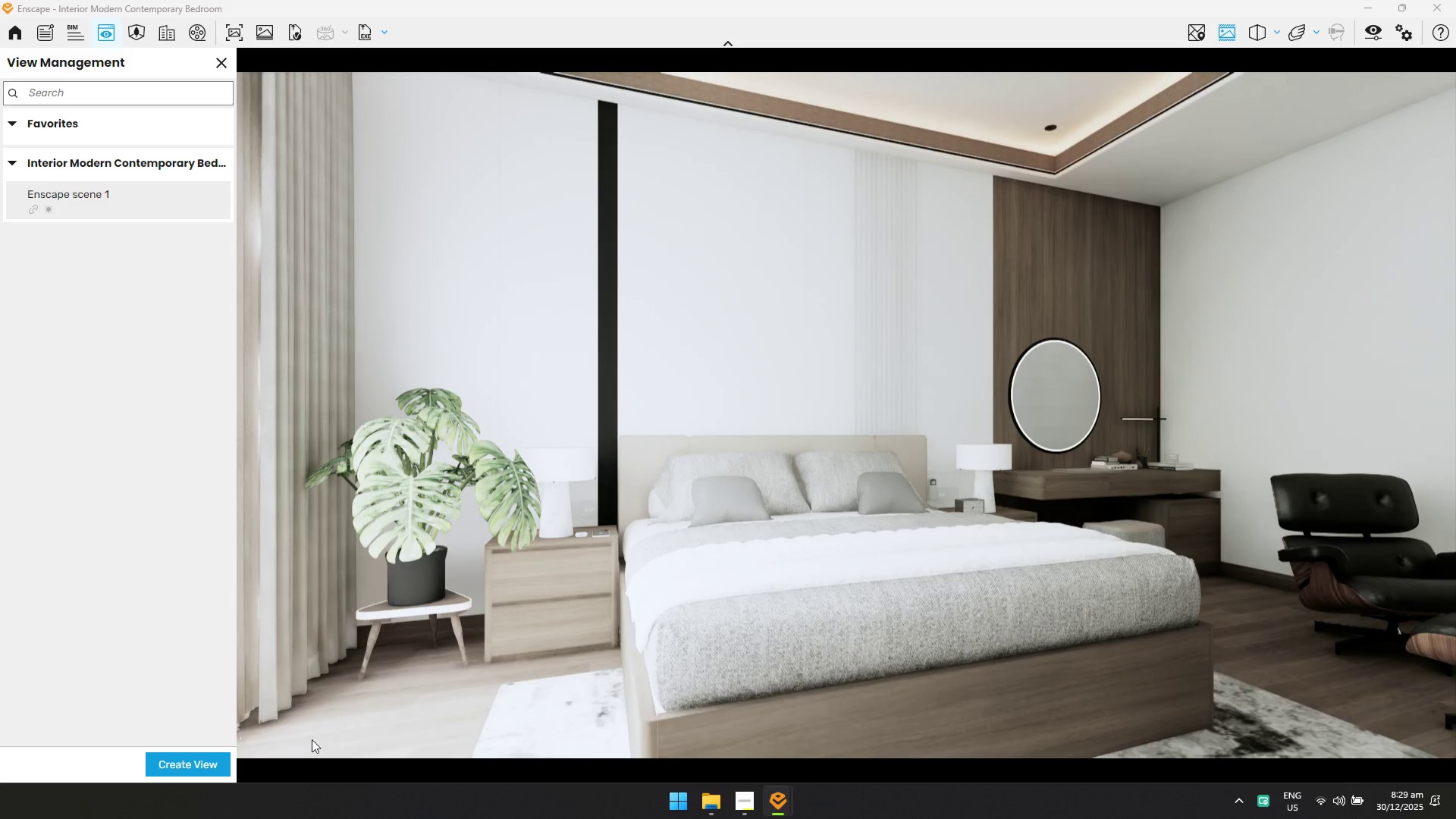 
double_click([142, 764])
 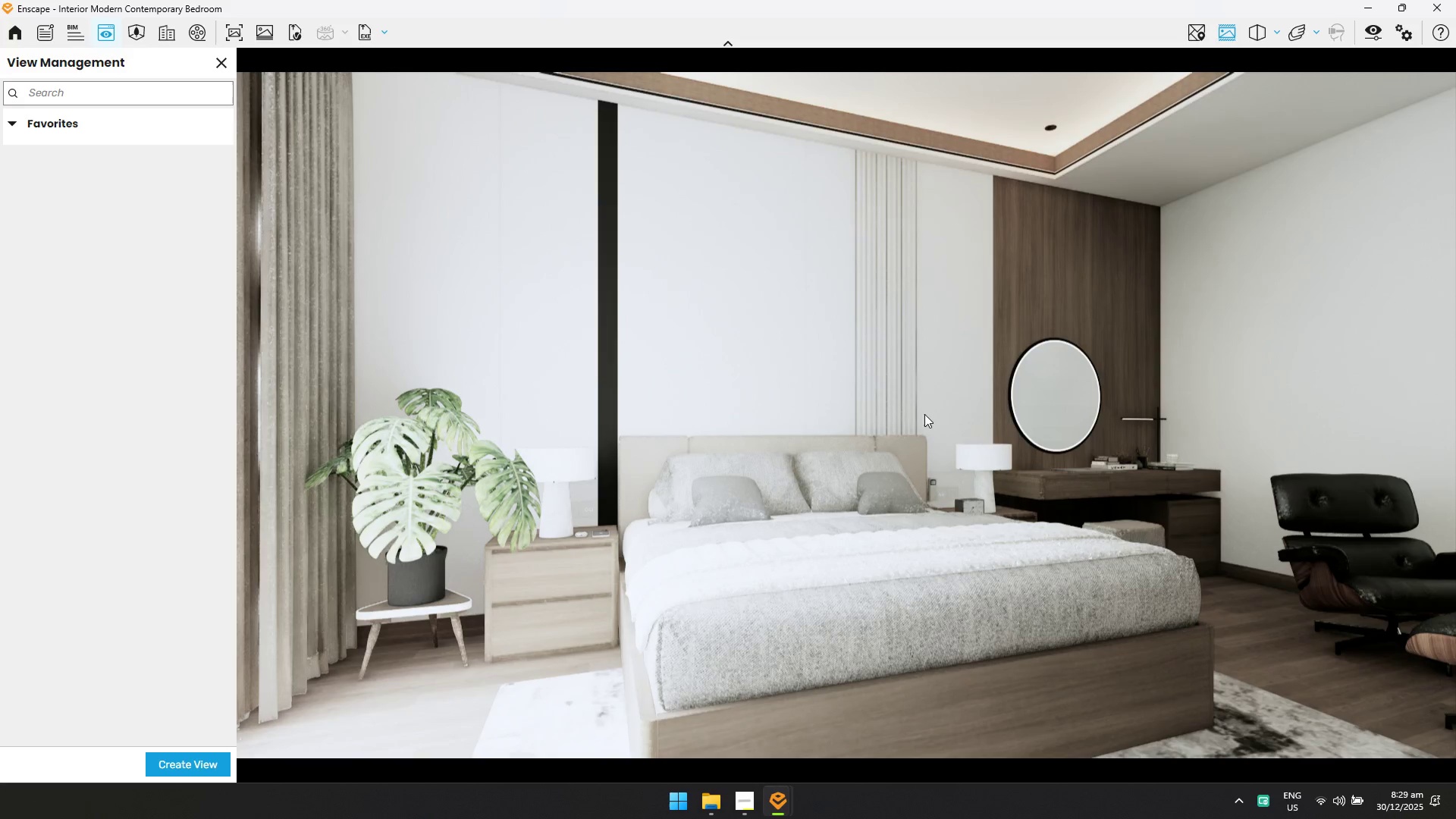 
left_click_drag(start_coordinate=[885, 416], to_coordinate=[719, 378])
 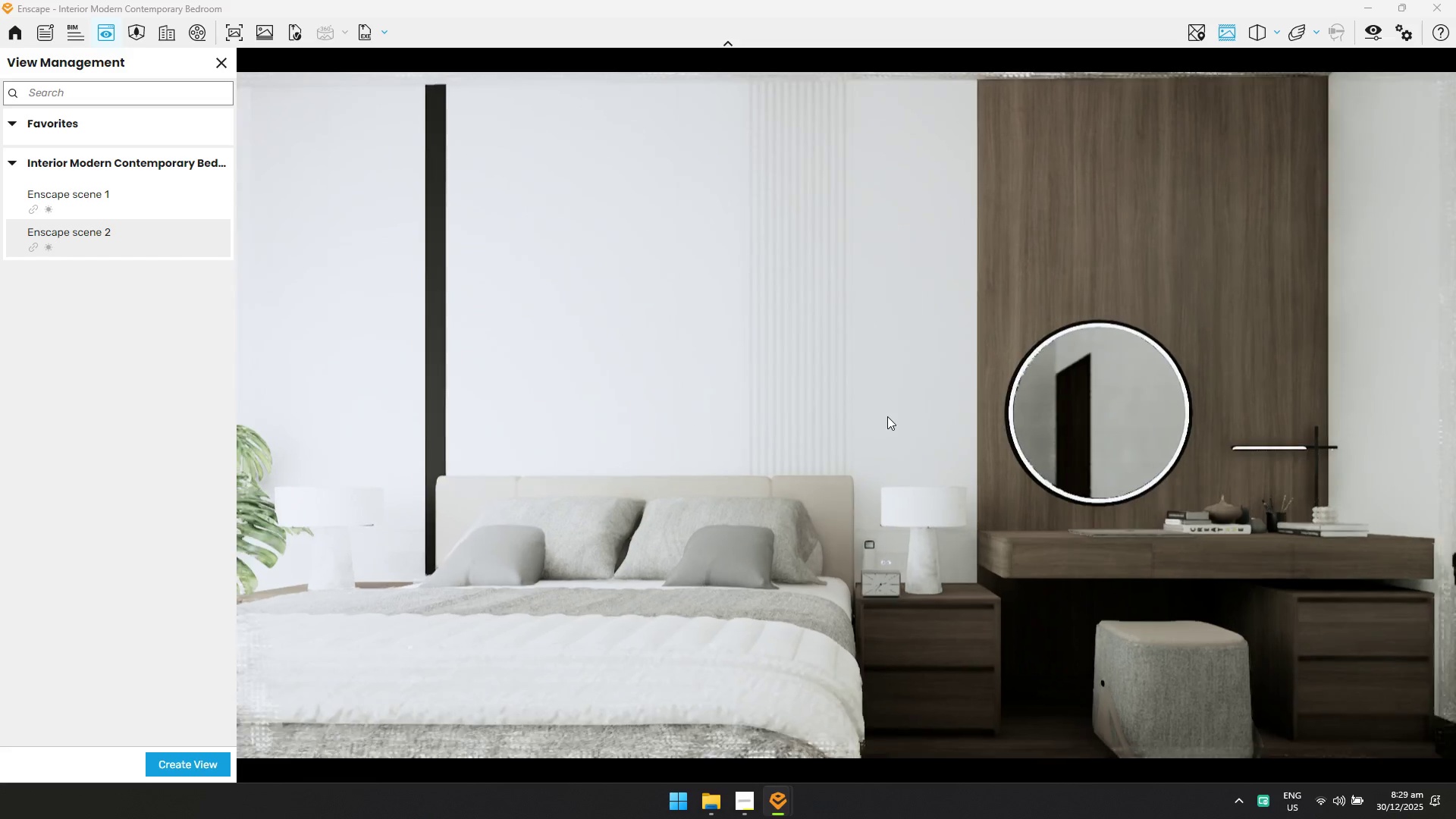 
hold_key(key=W, duration=0.5)
 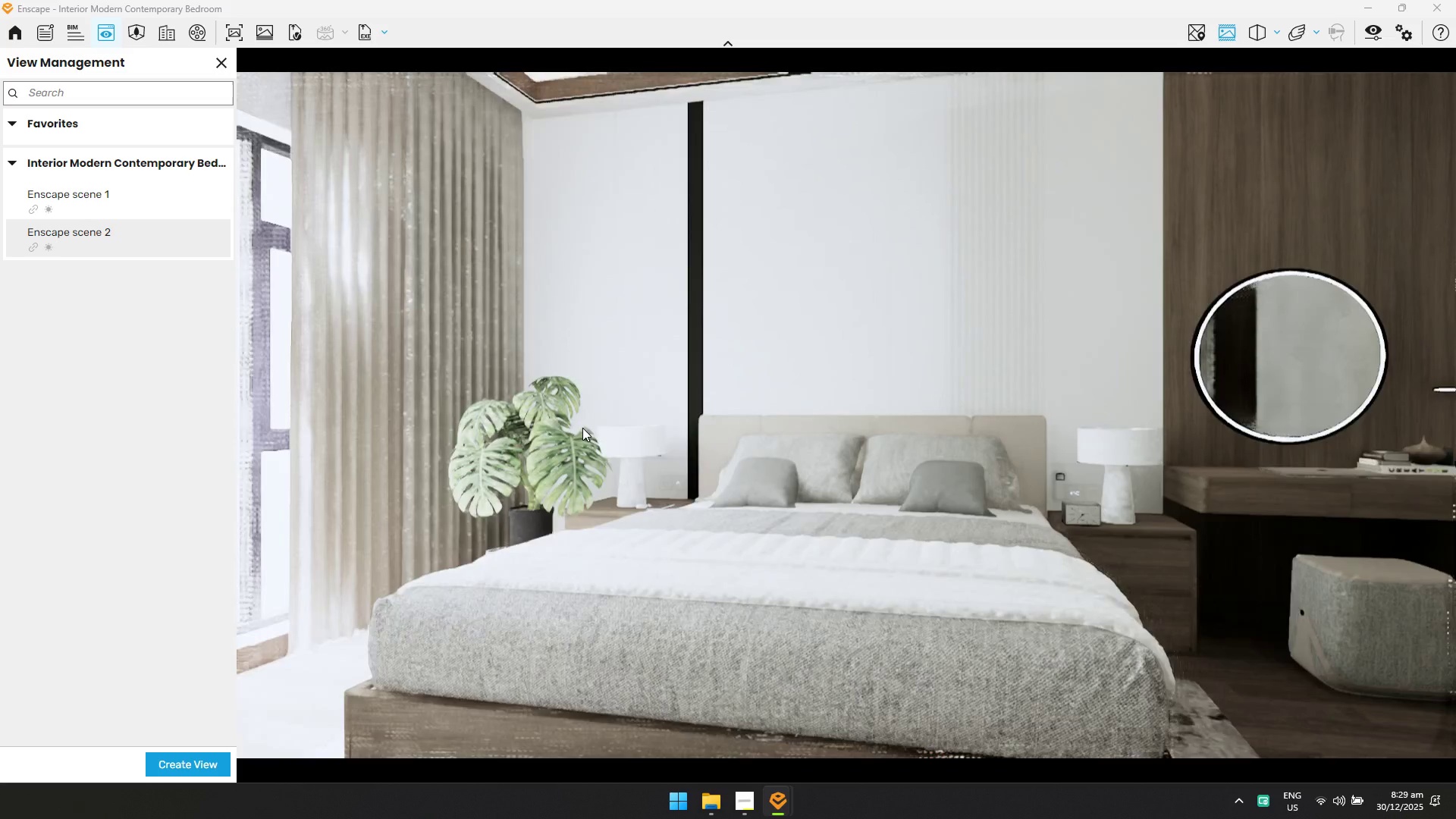 
hold_key(key=D, duration=1.2)
 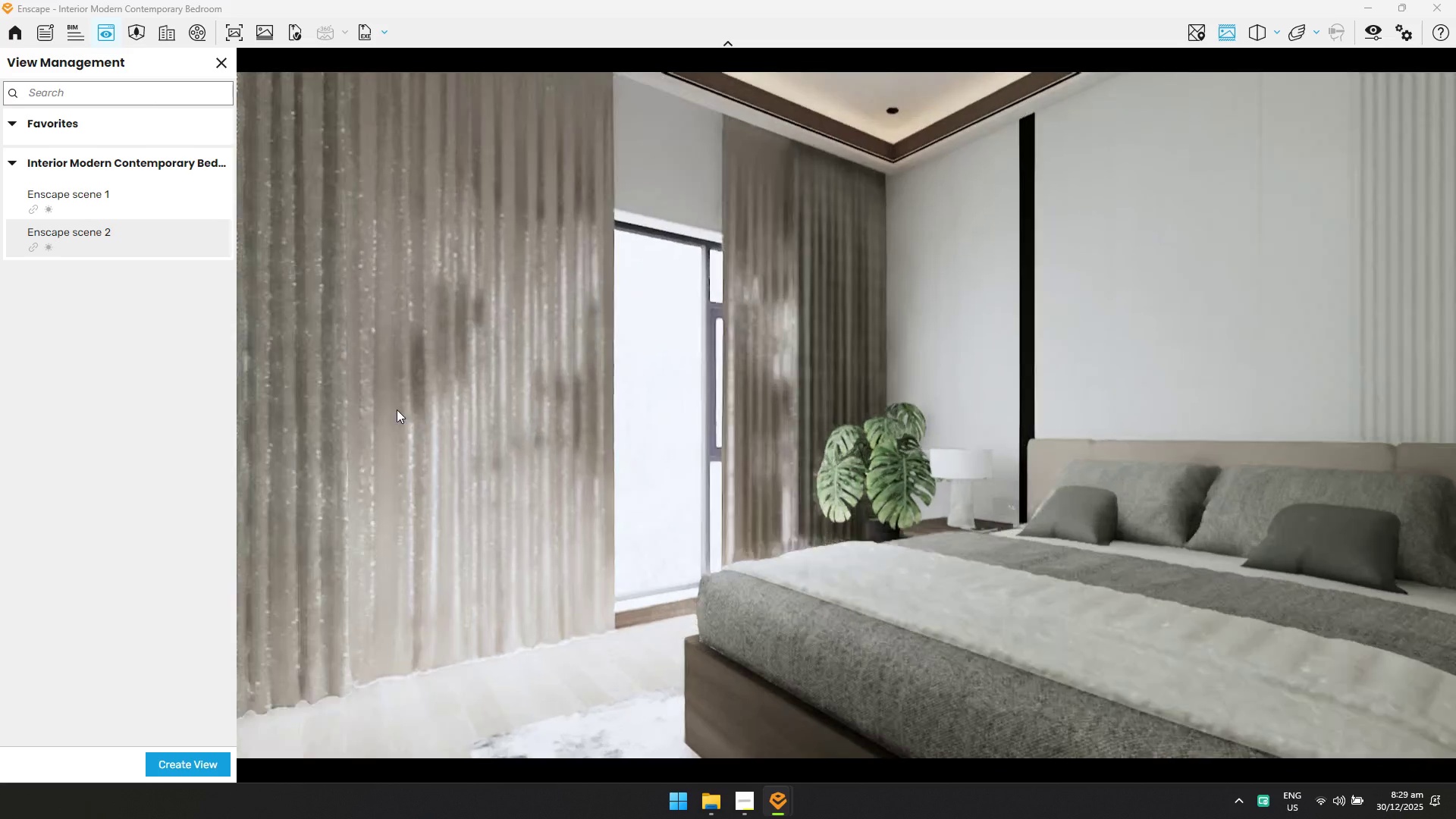 
hold_key(key=S, duration=0.39)
 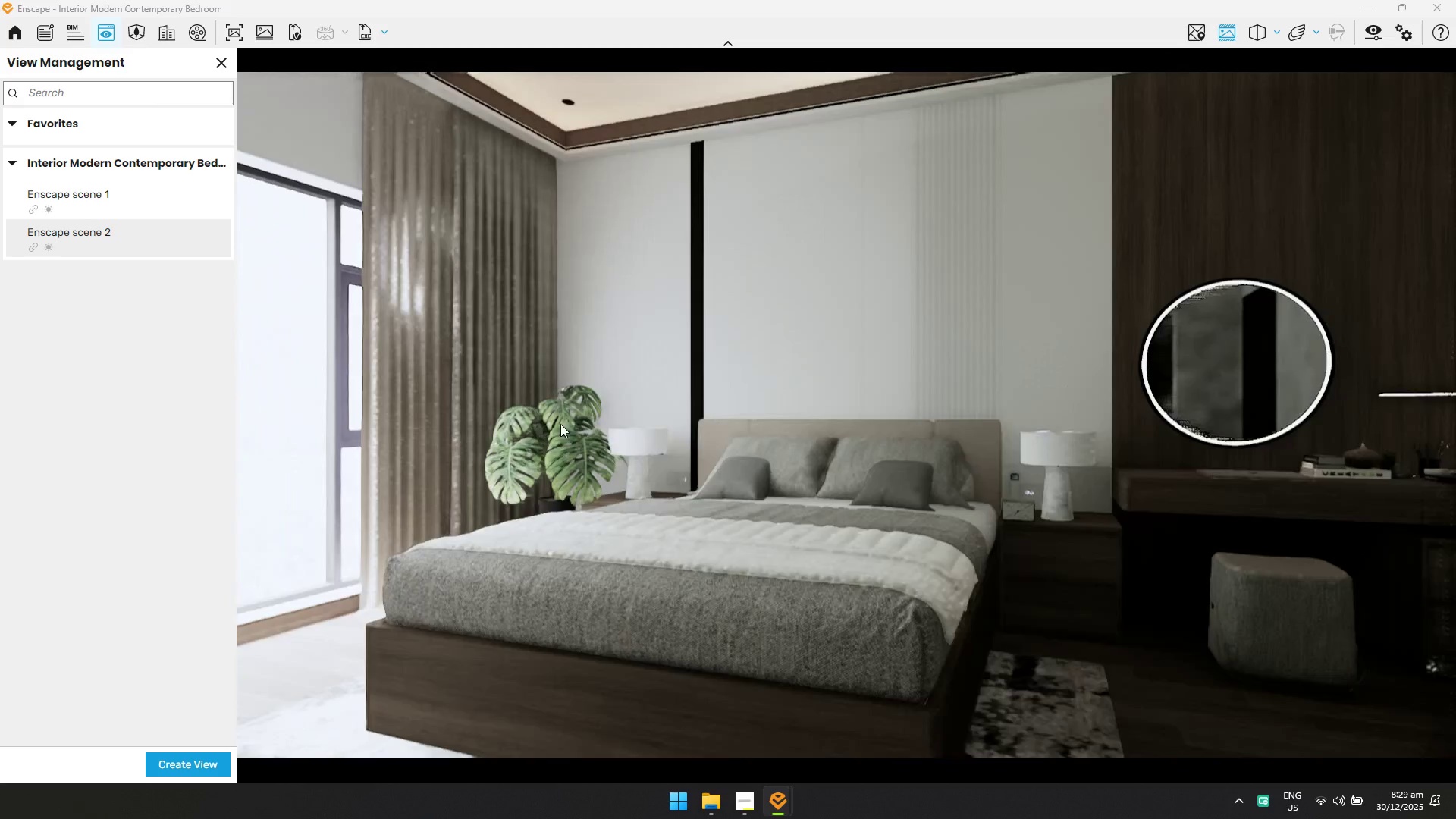 
type(wsawqsaeqsea)
 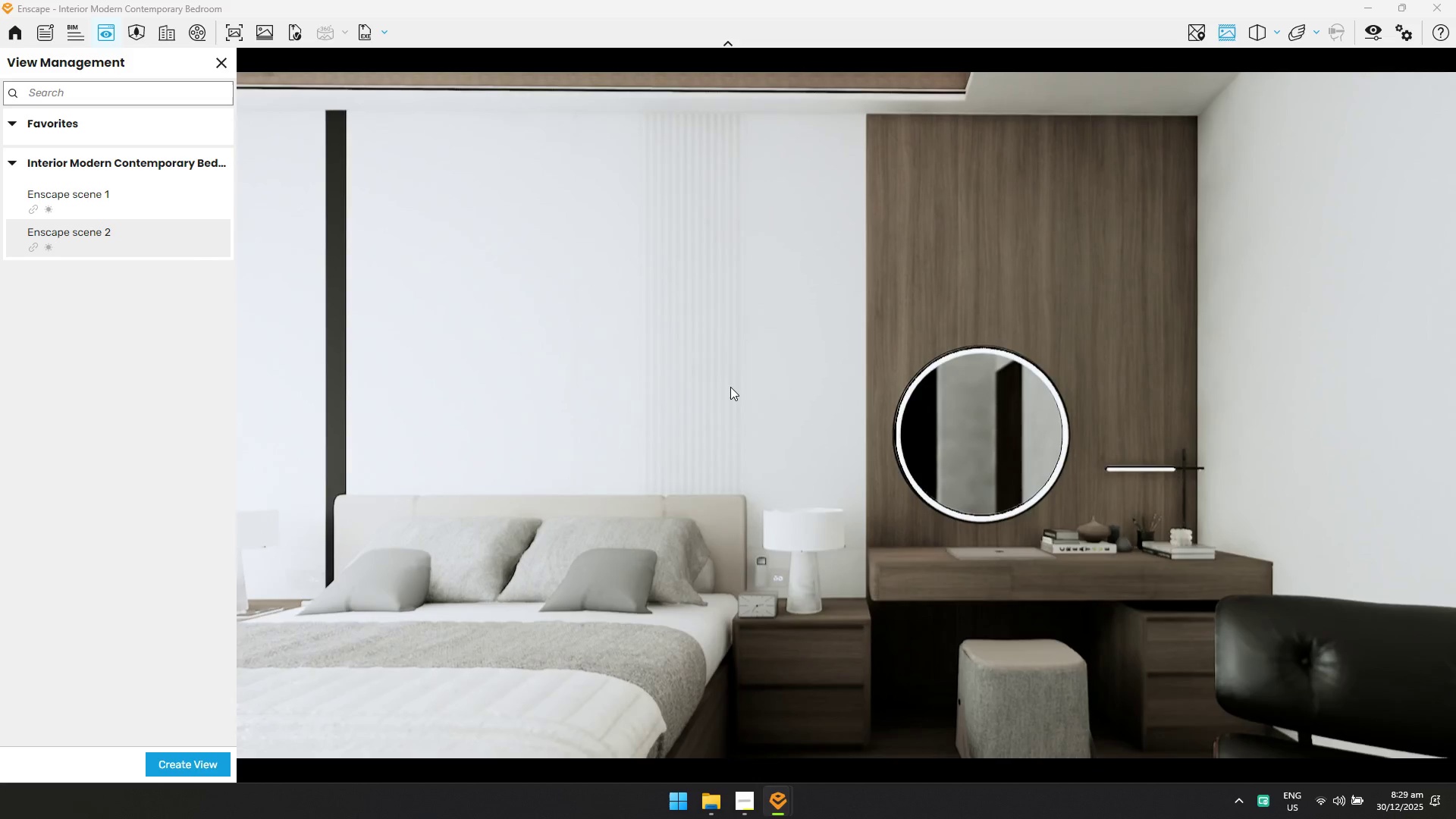 
hold_key(key=D, duration=1.0)
 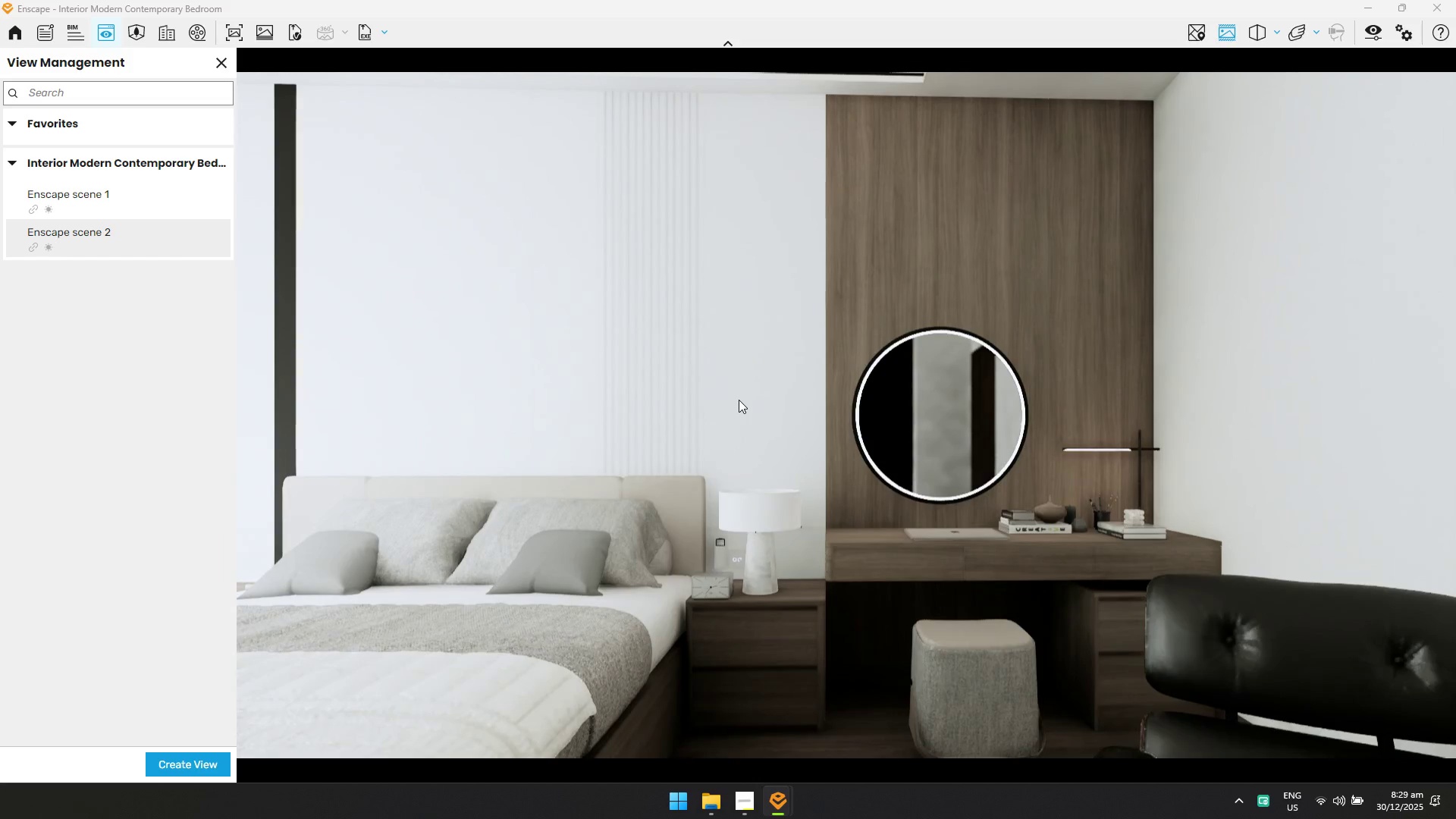 
type(saaw)
 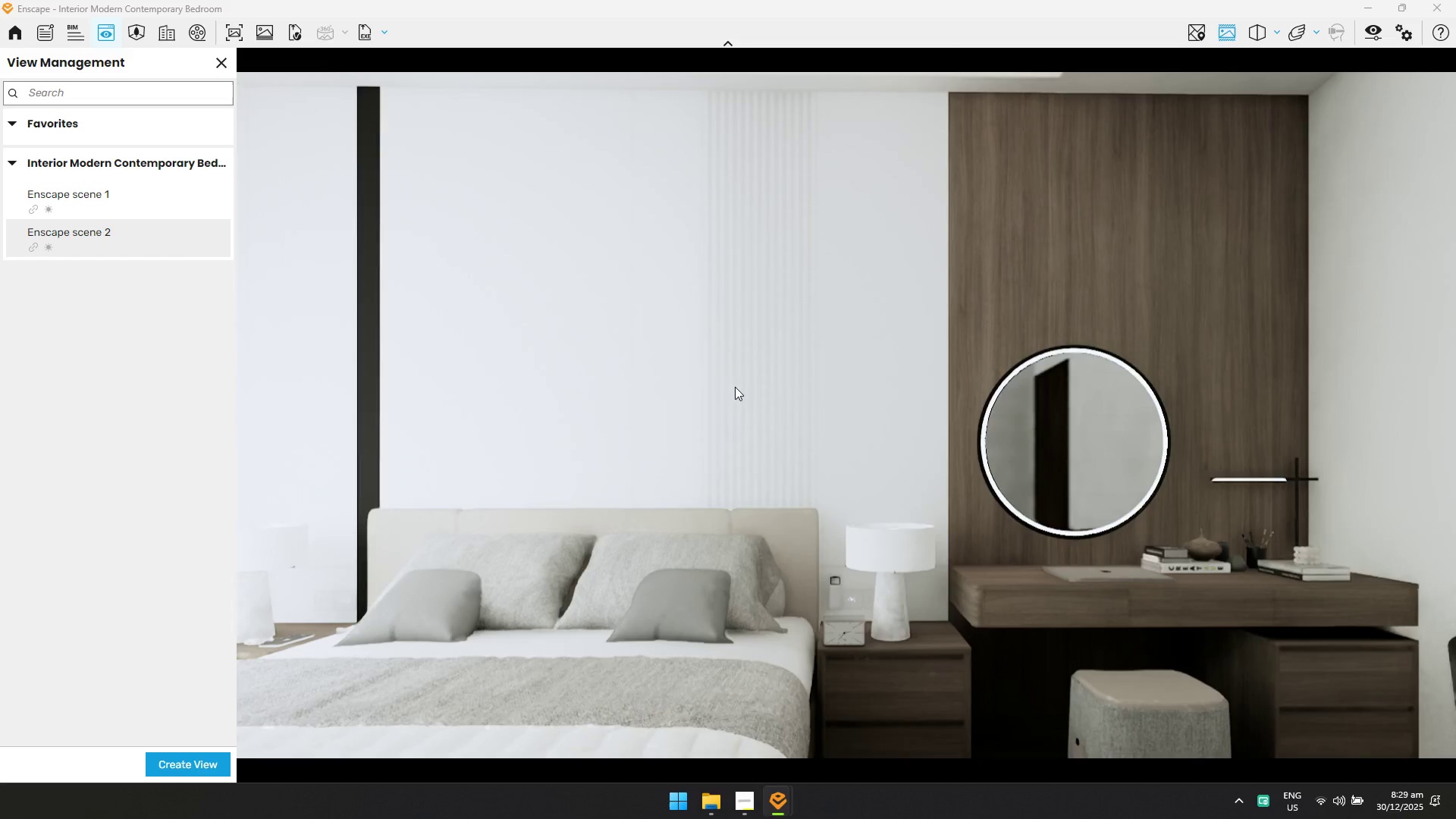 
type(ddqwsaaas)
 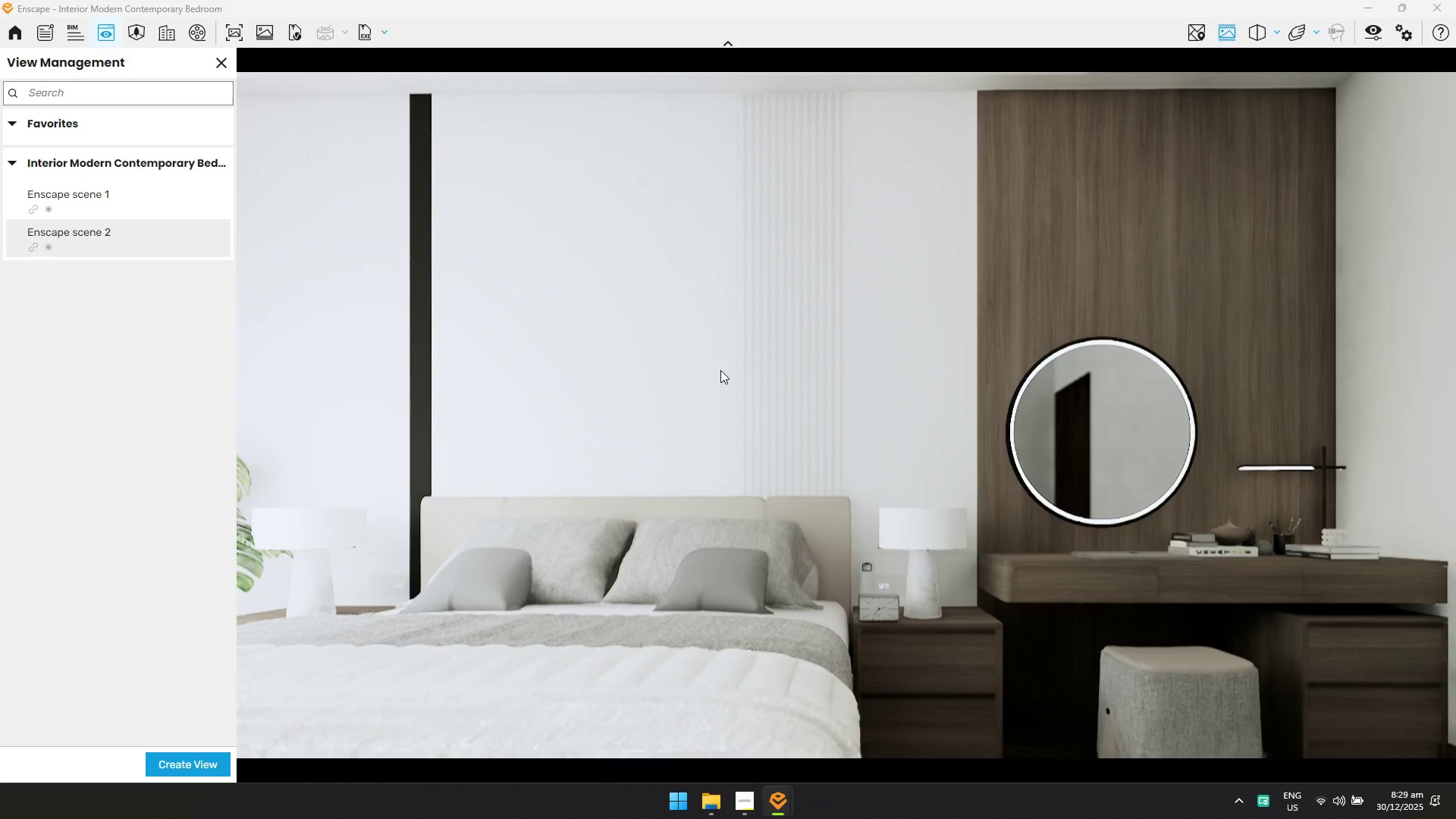 
key(S)
 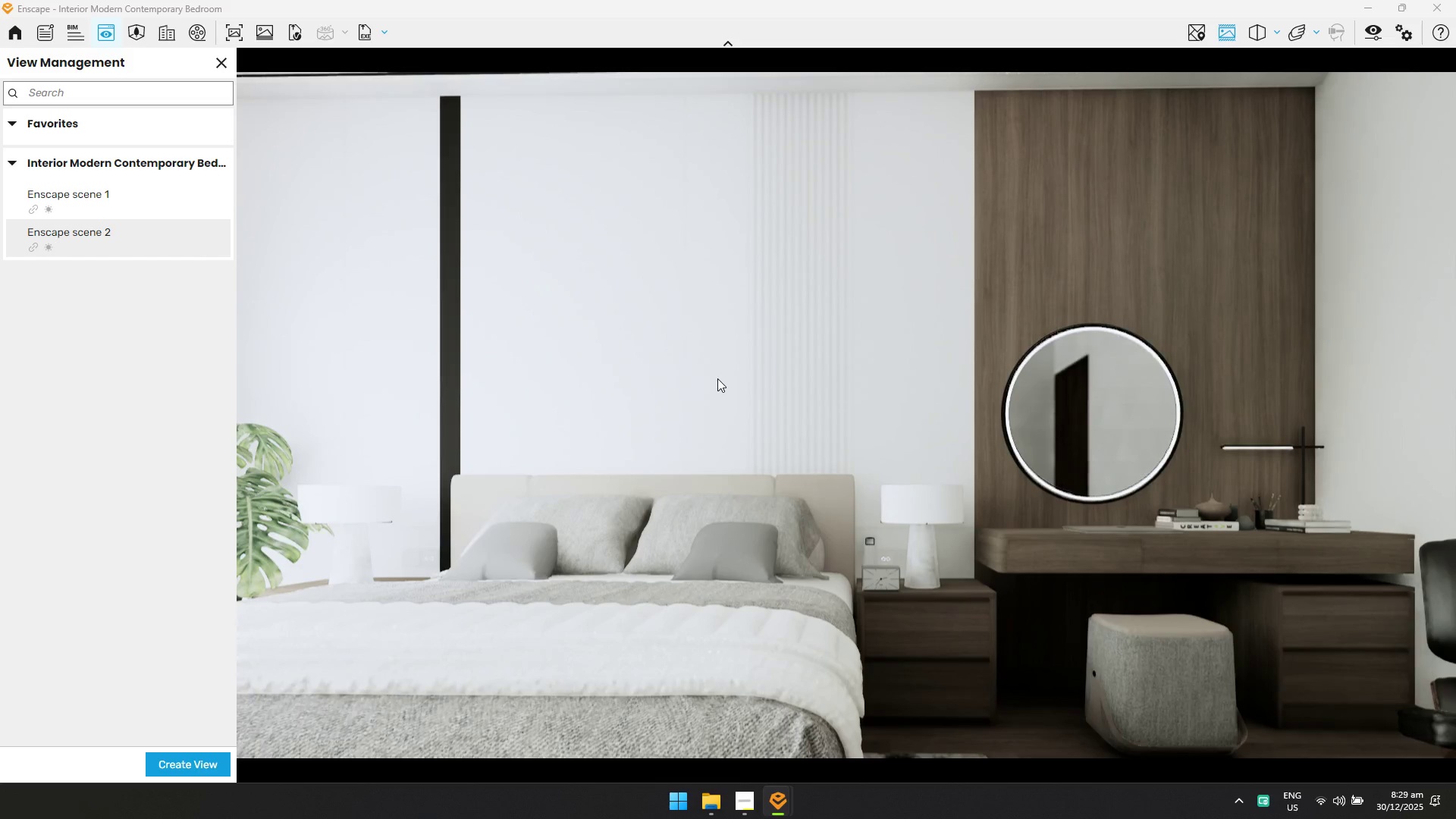 
type(wss)
 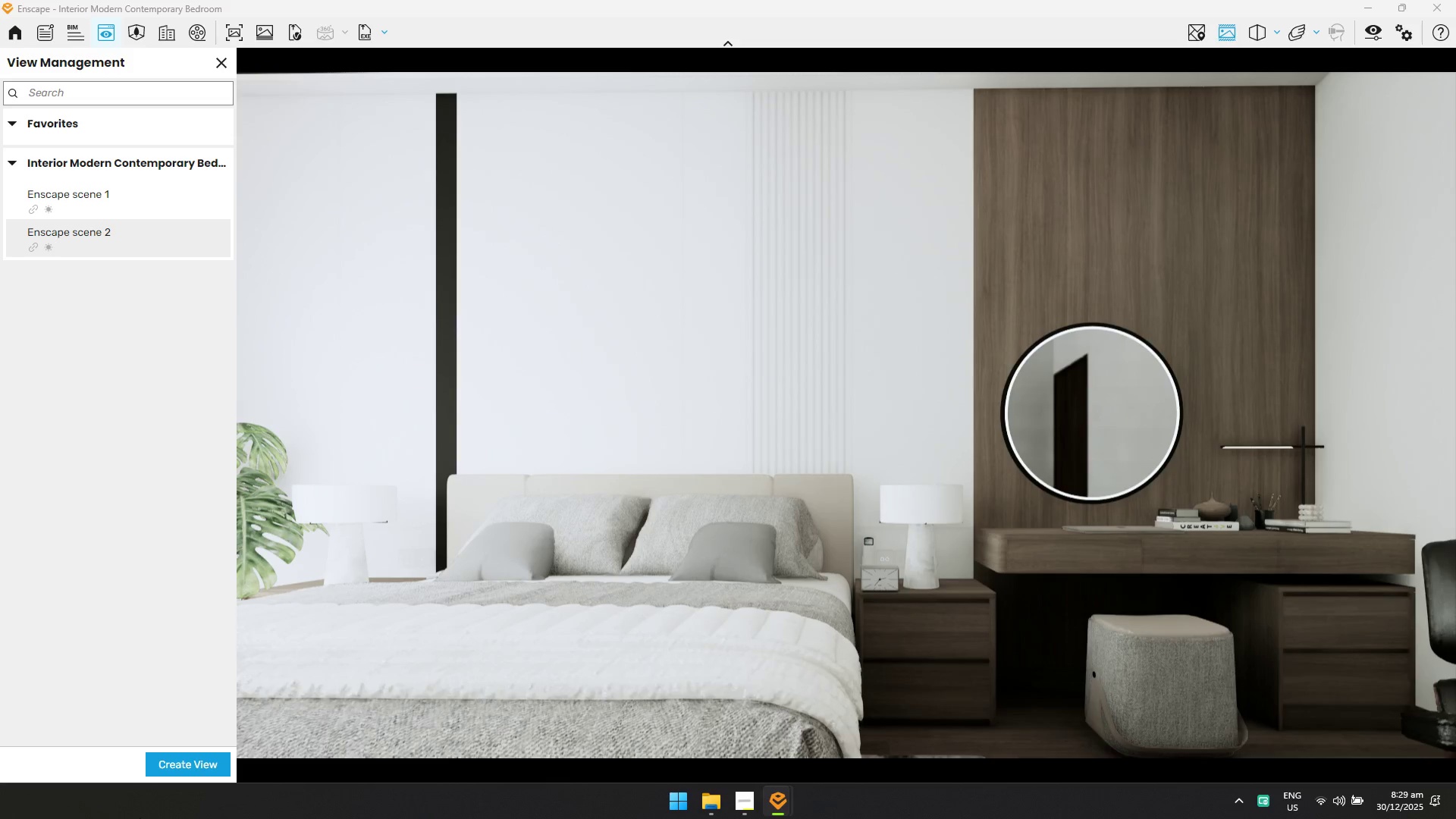 
double_click([136, 766])
 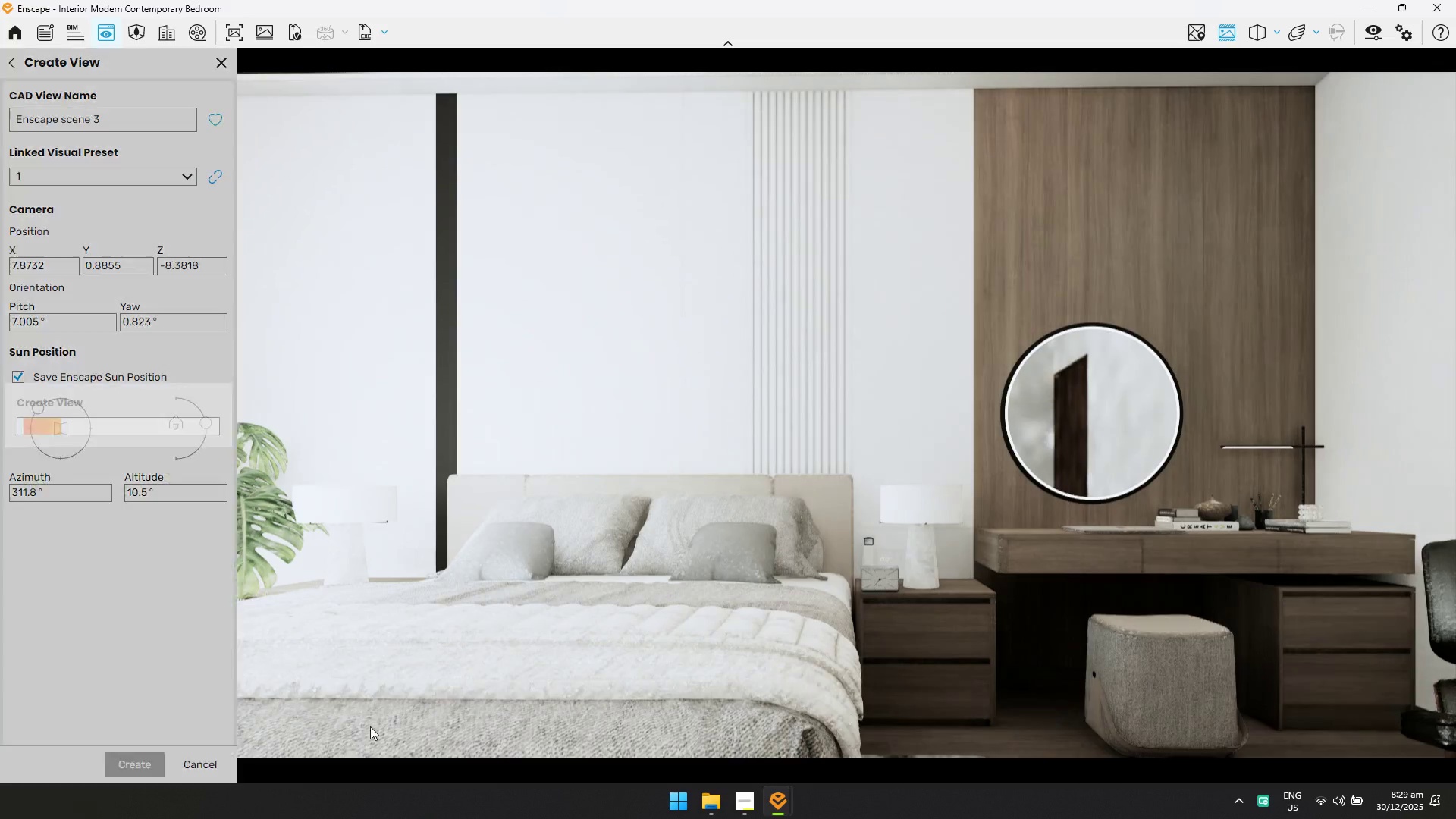 
key(Alt+Tab)
 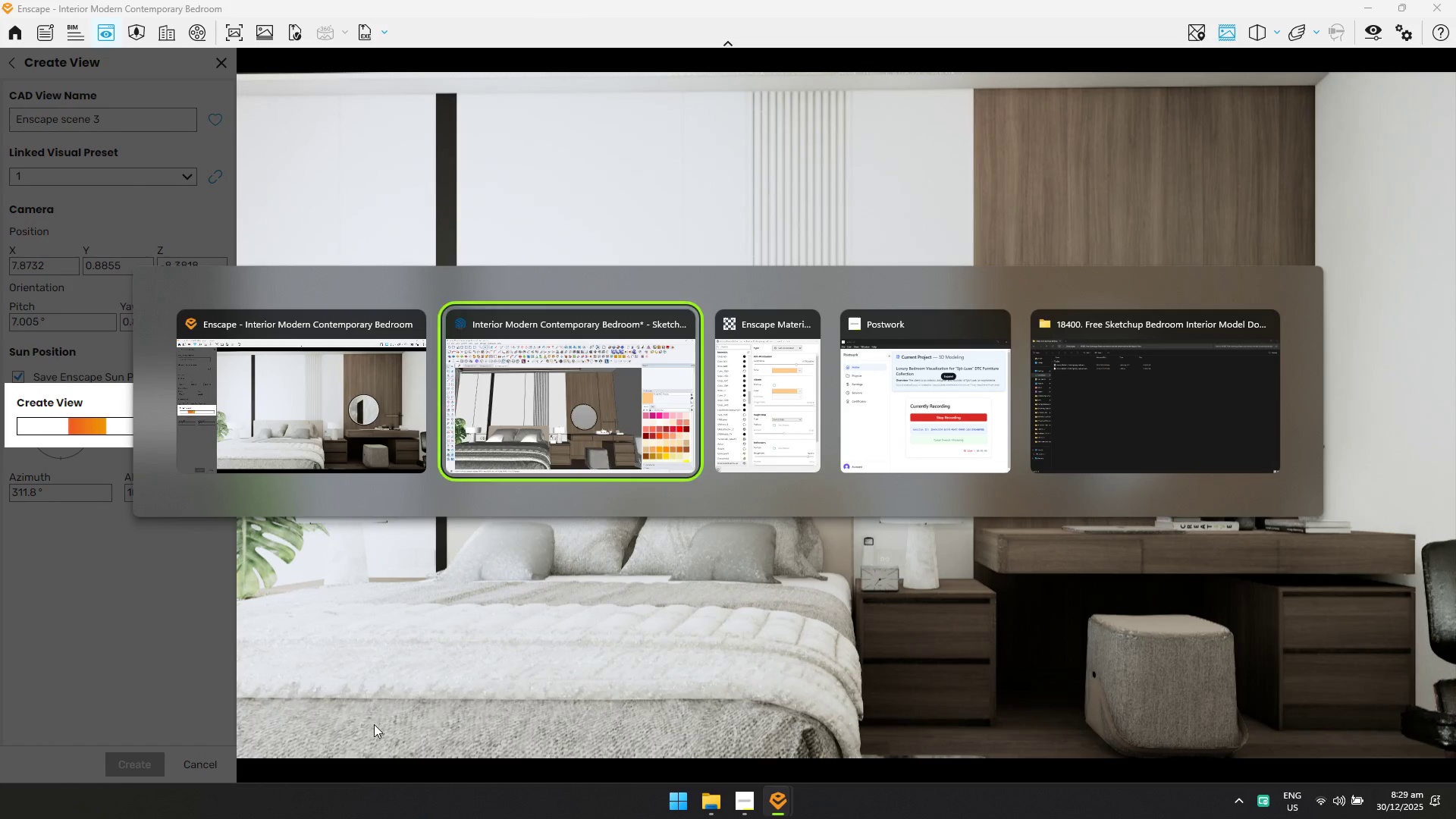 
key(Alt+Tab)
 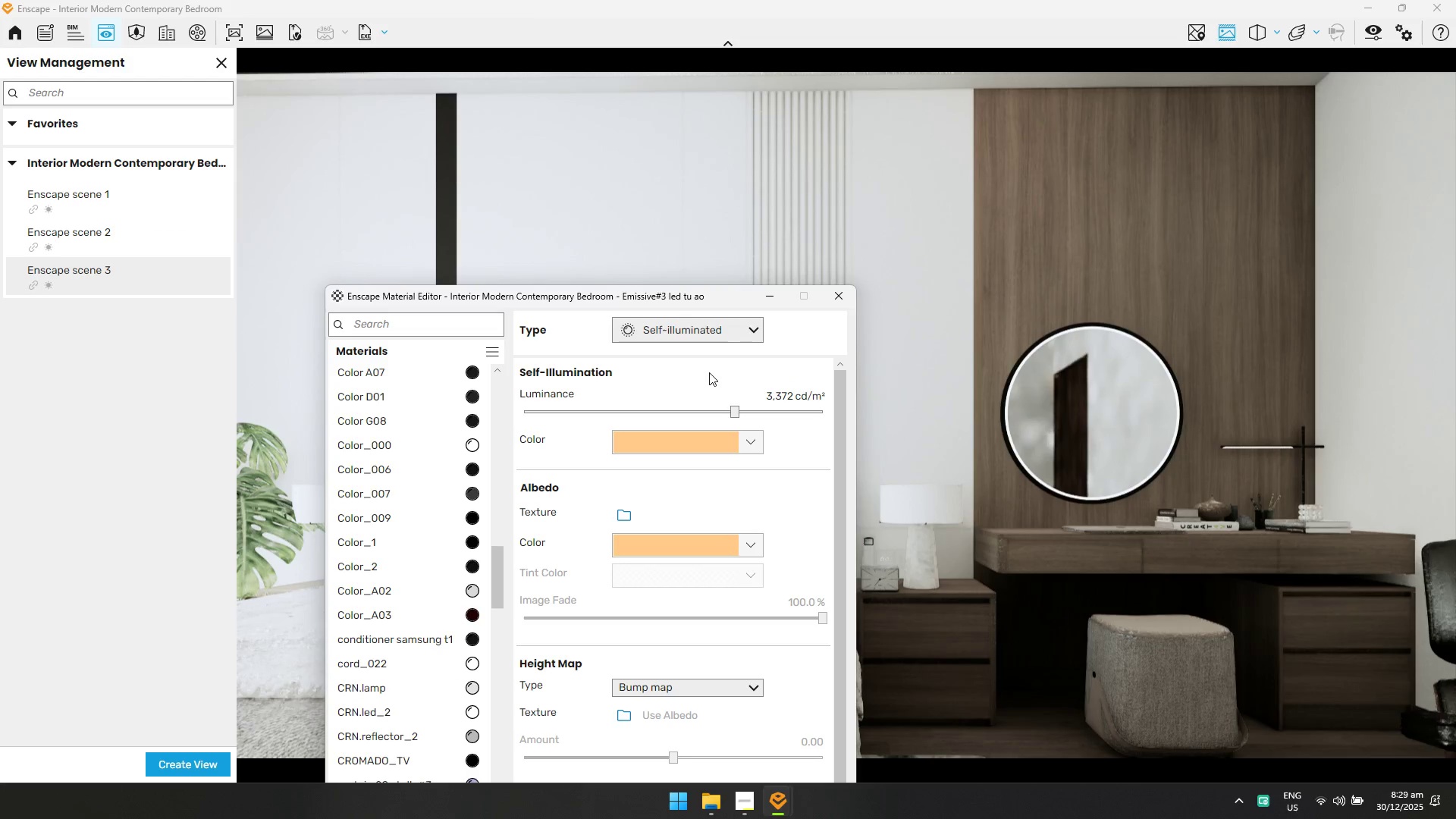 
left_click([833, 297])
 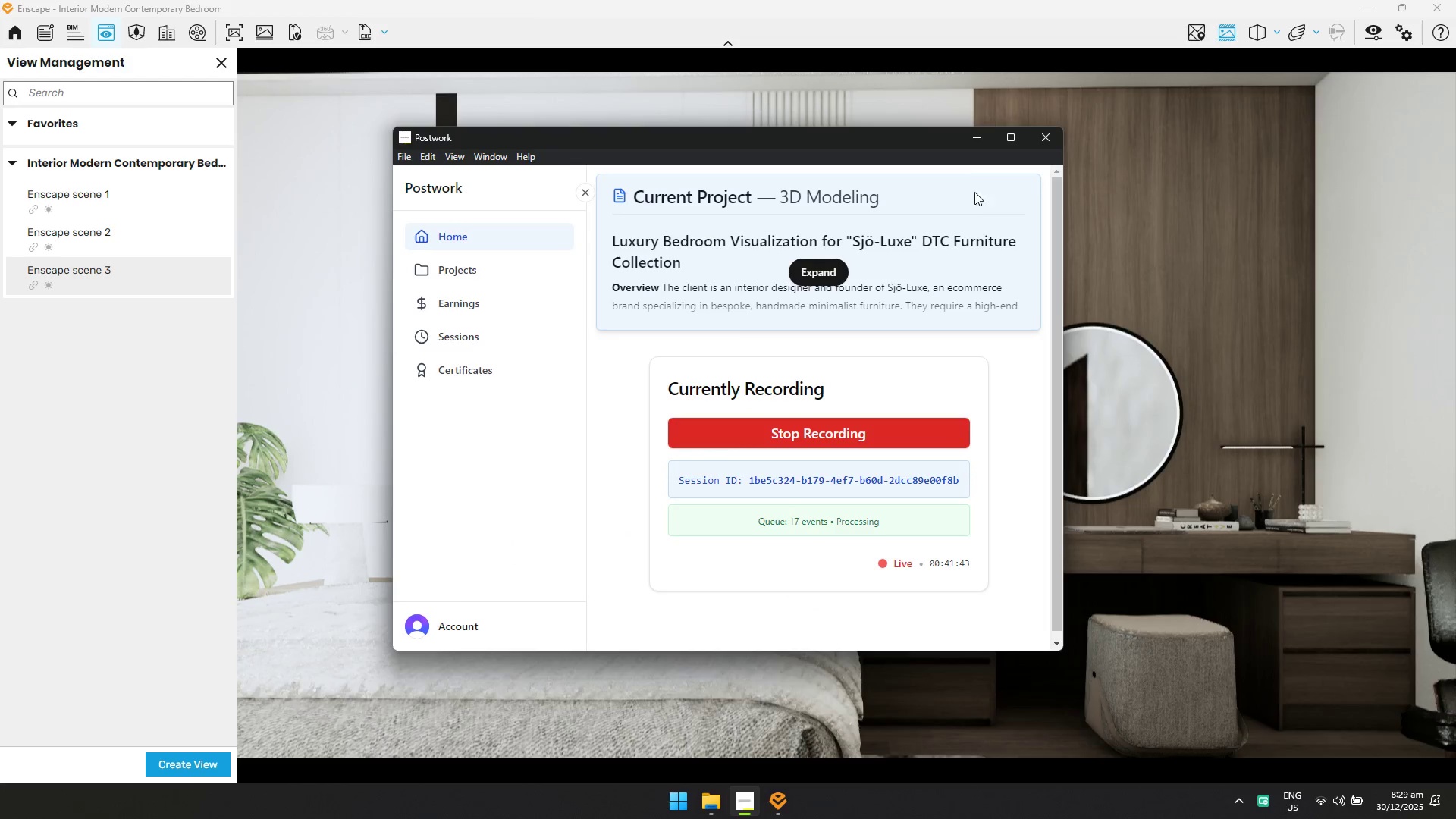 
left_click([981, 138])
 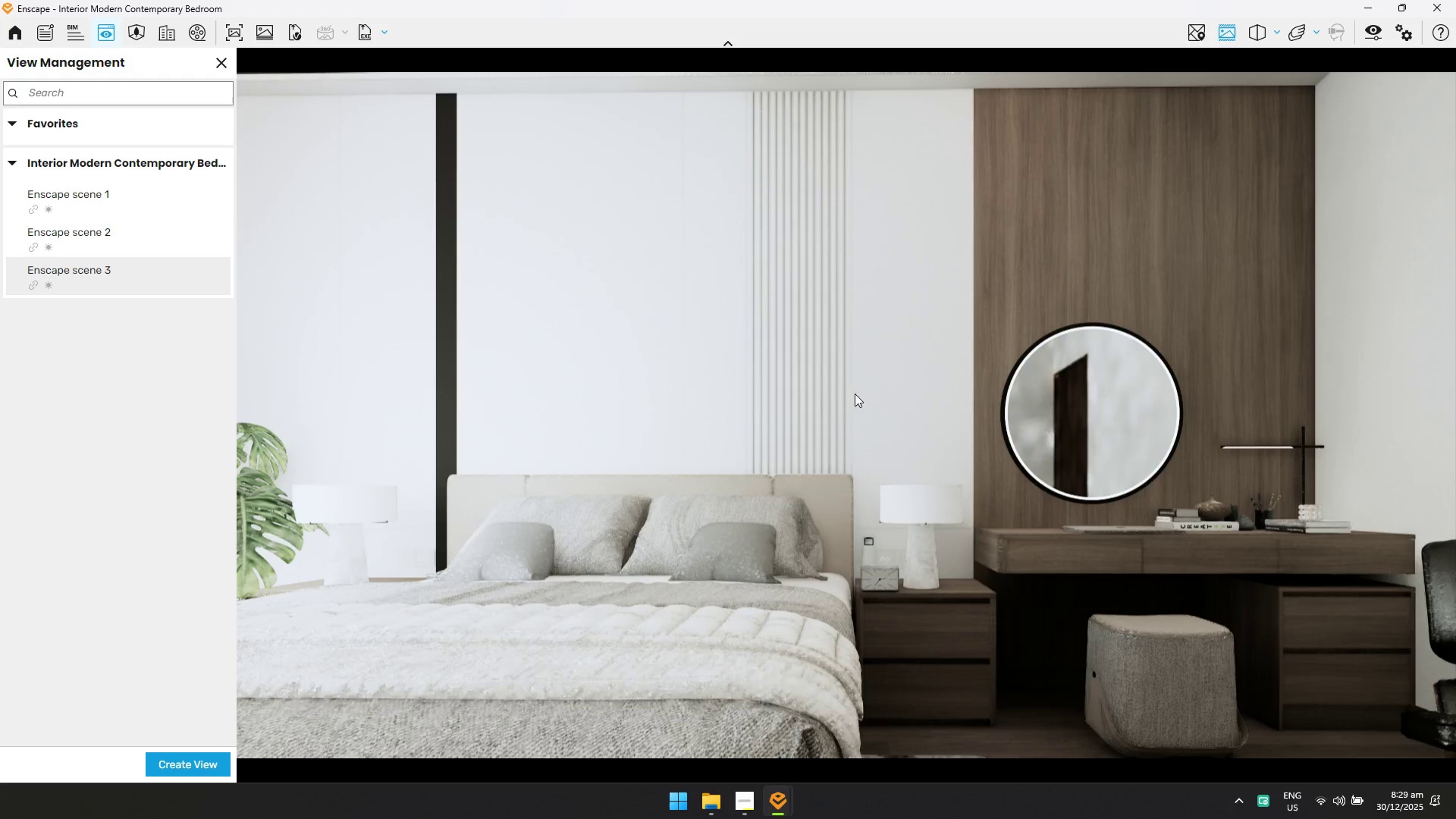 
left_click_drag(start_coordinate=[844, 415], to_coordinate=[328, 410])
 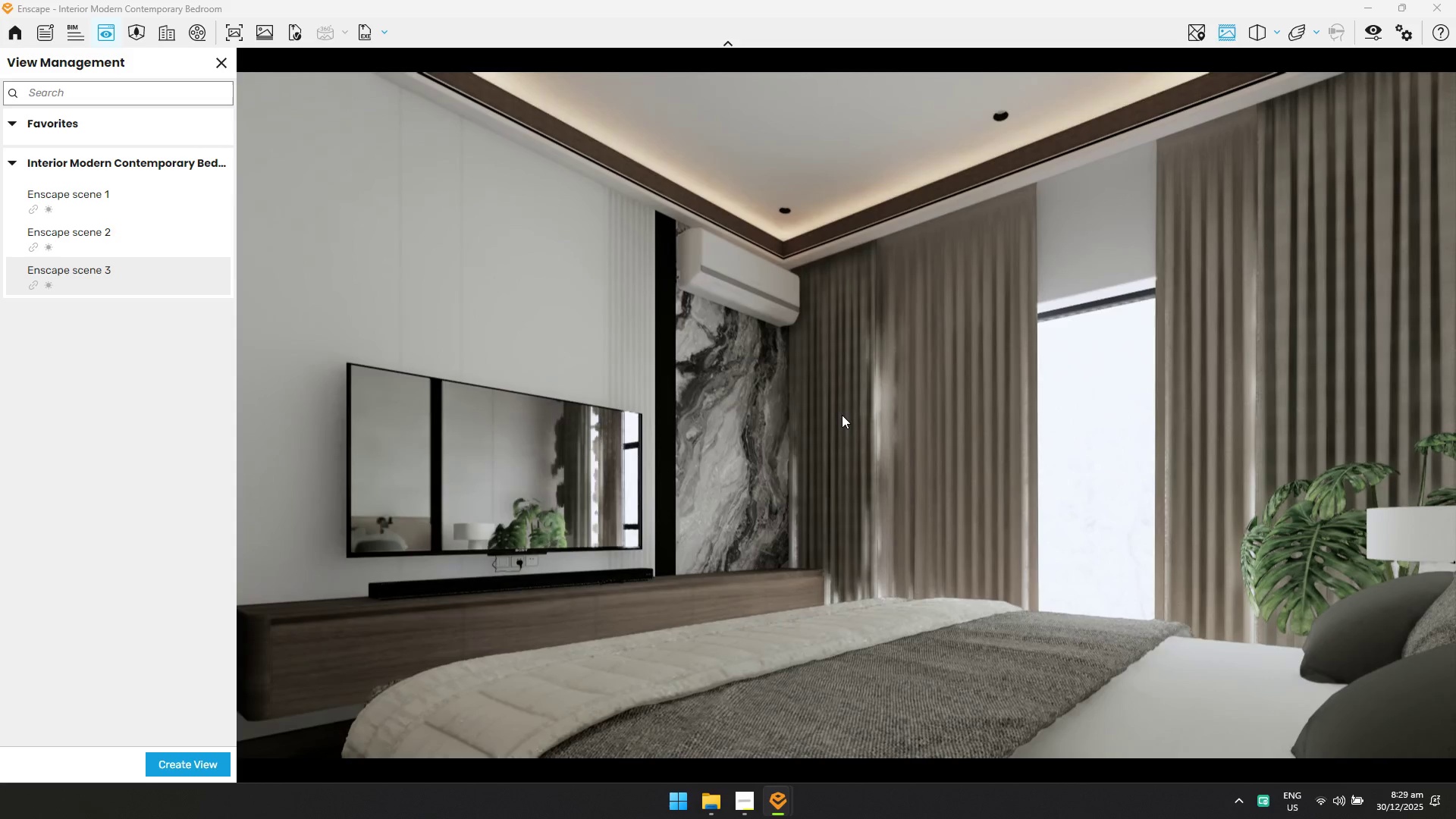 
hold_key(key=A, duration=0.33)
 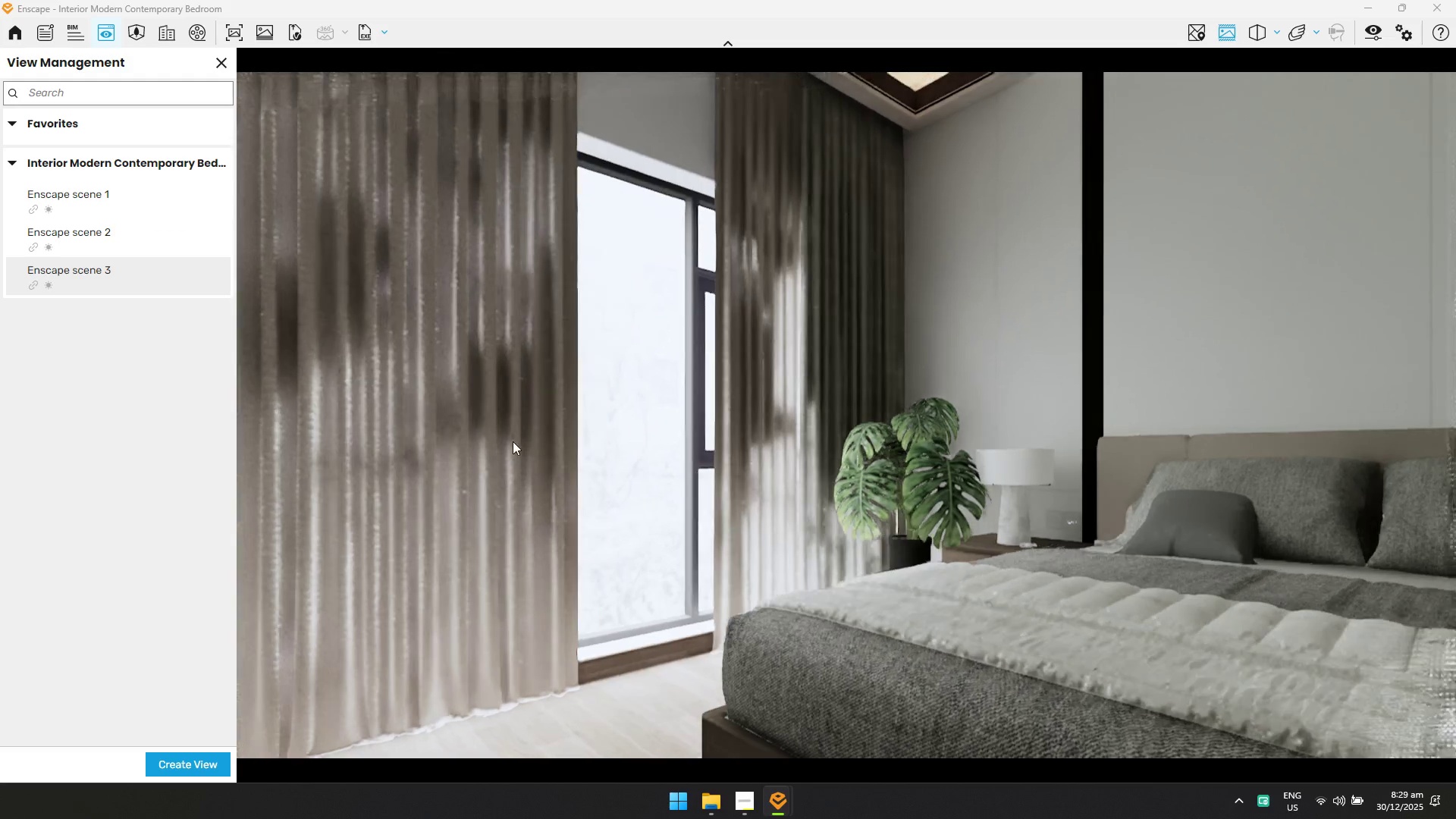 
type(wdw)
 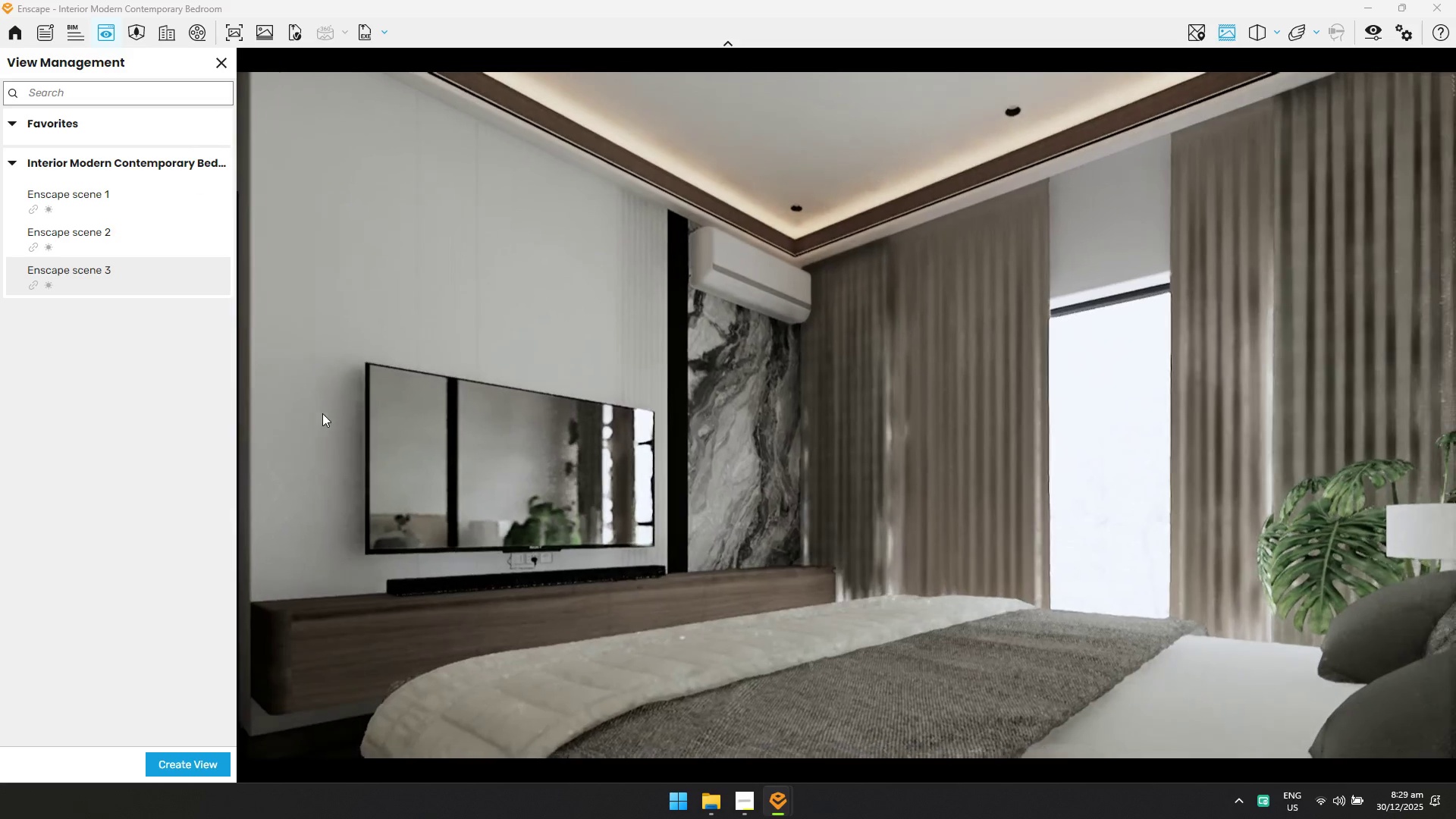 
hold_key(key=S, duration=0.56)
 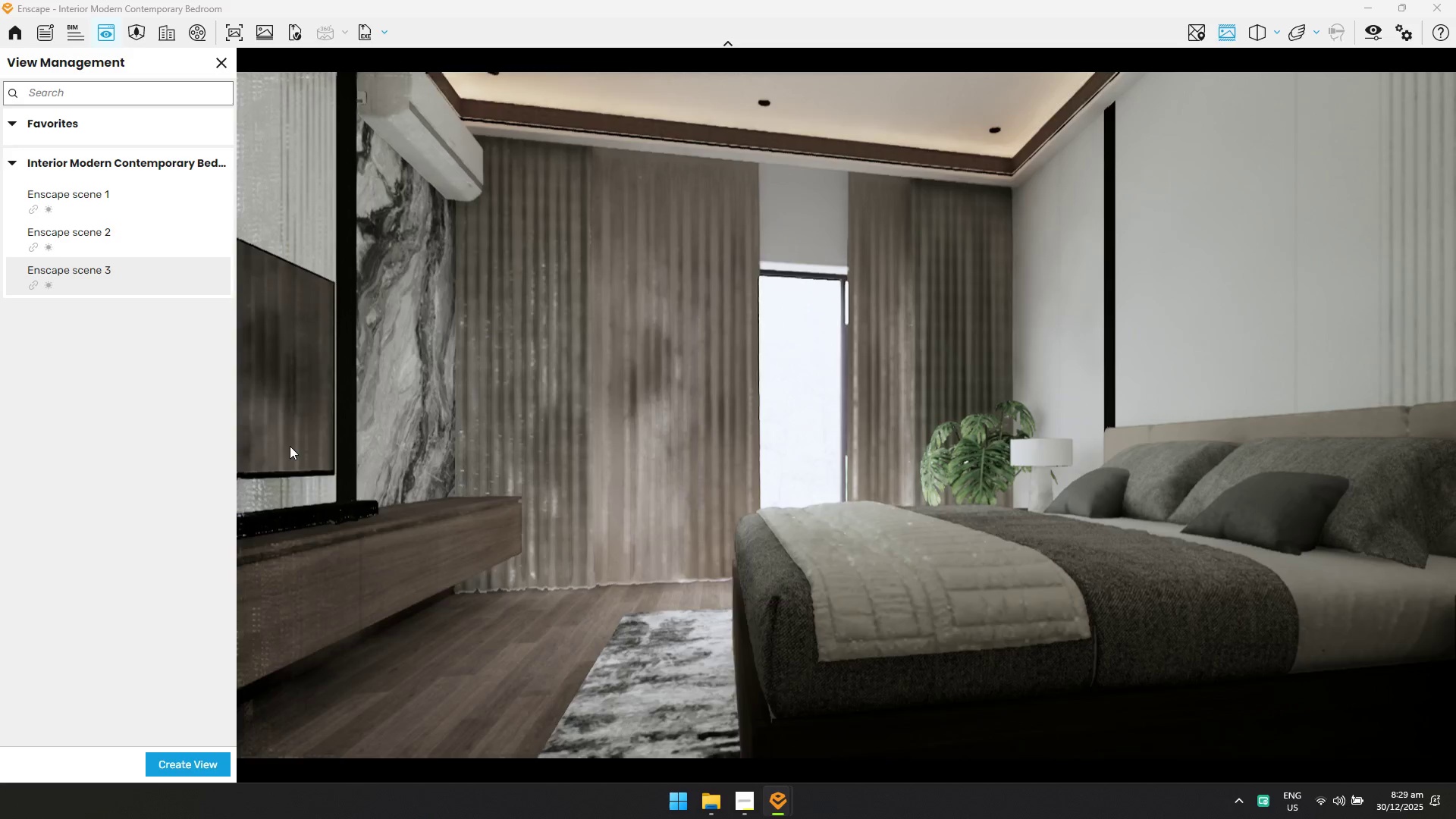 
left_click_drag(start_coordinate=[842, 415], to_coordinate=[843, 425])
 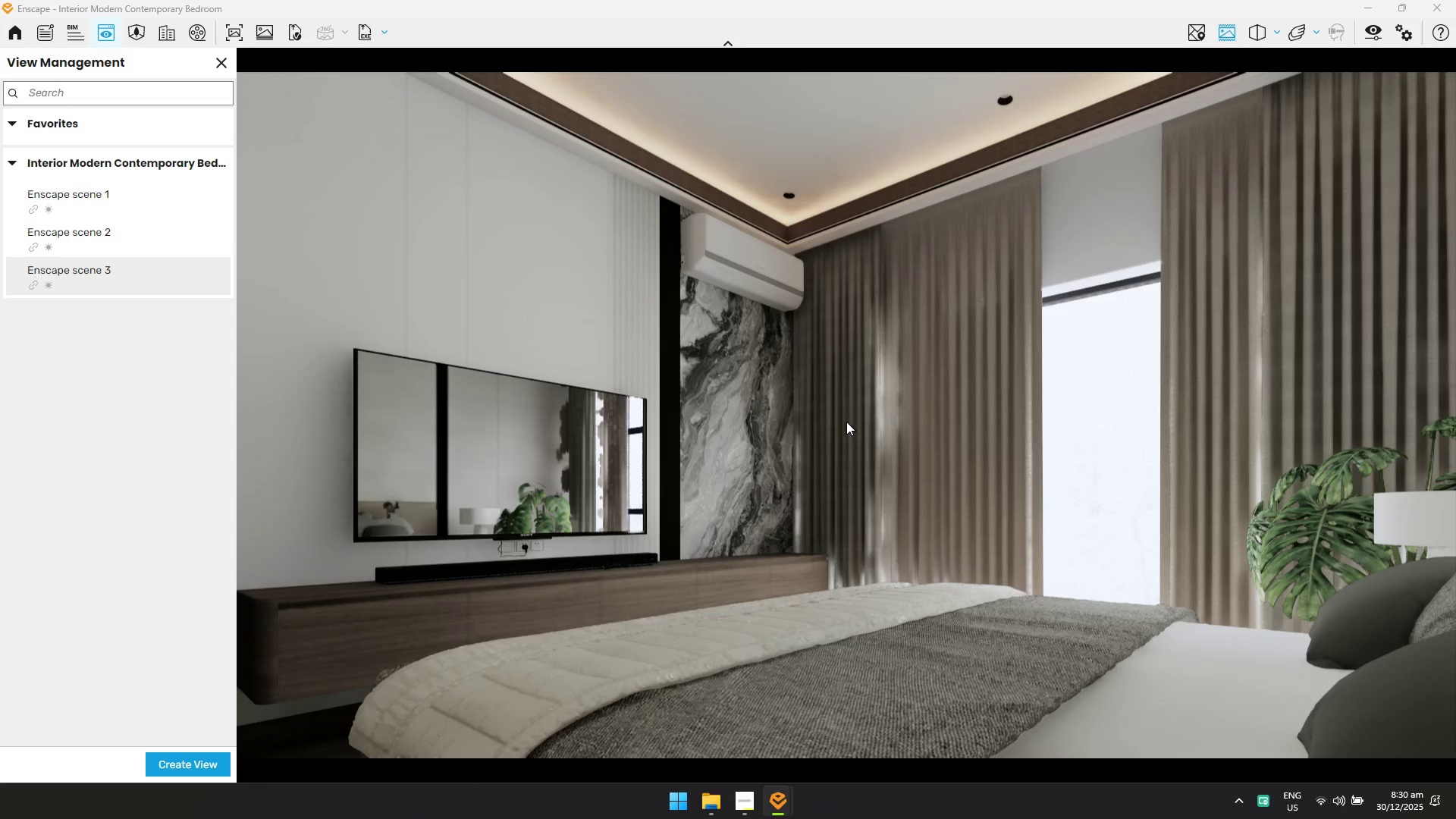 
left_click([161, 763])
 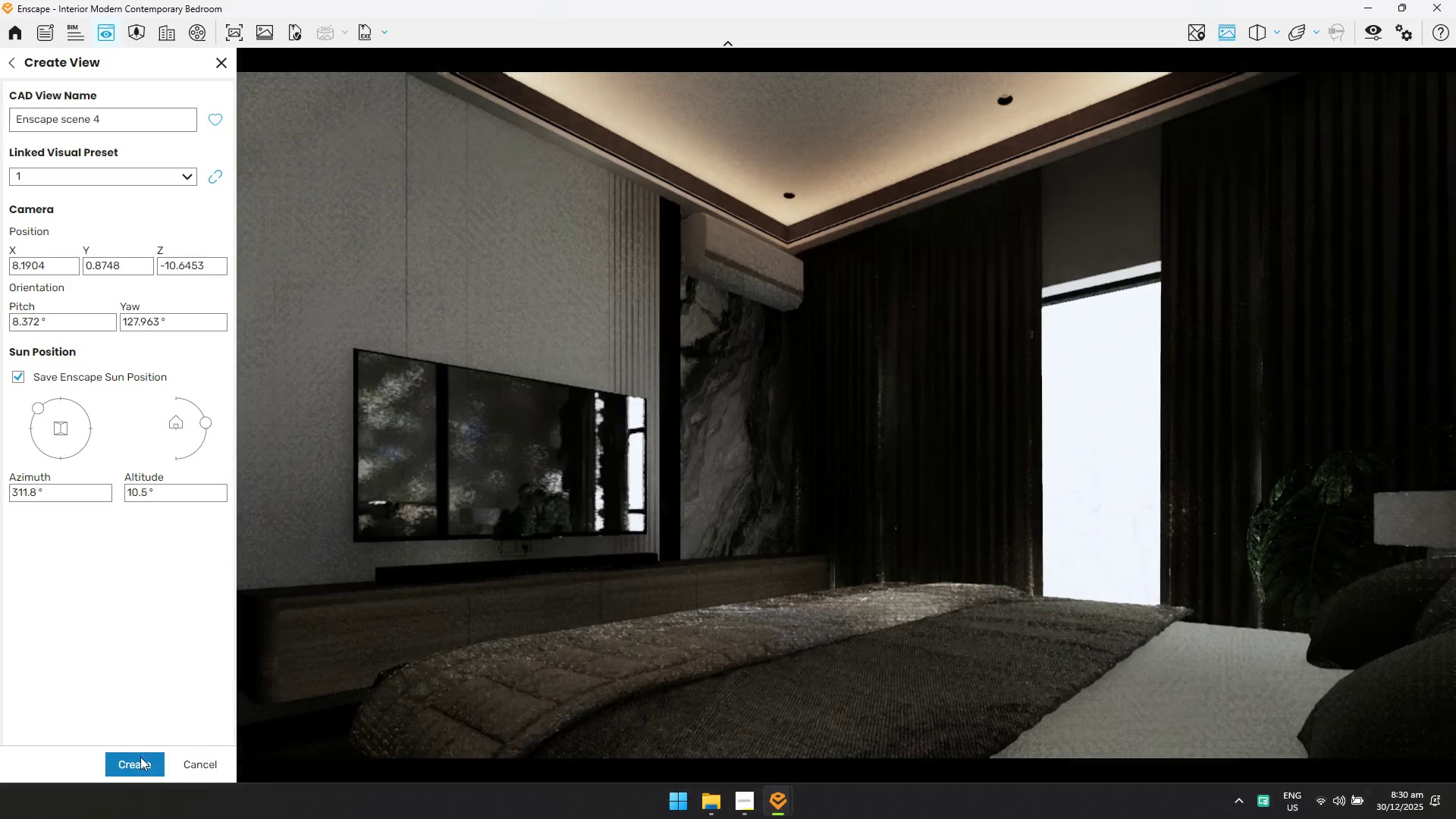 
left_click([140, 758])
 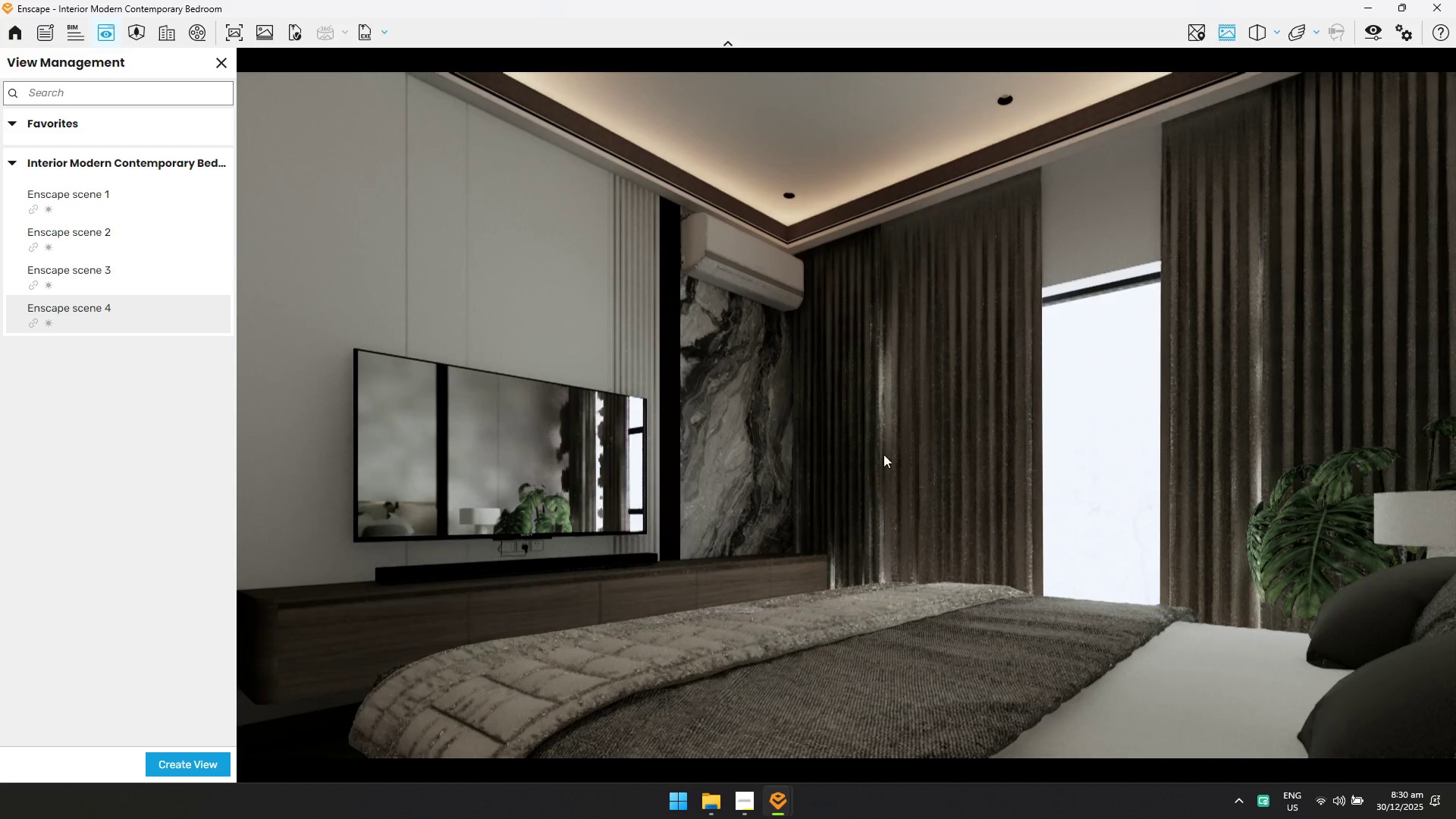 
left_click_drag(start_coordinate=[977, 467], to_coordinate=[329, 465])
 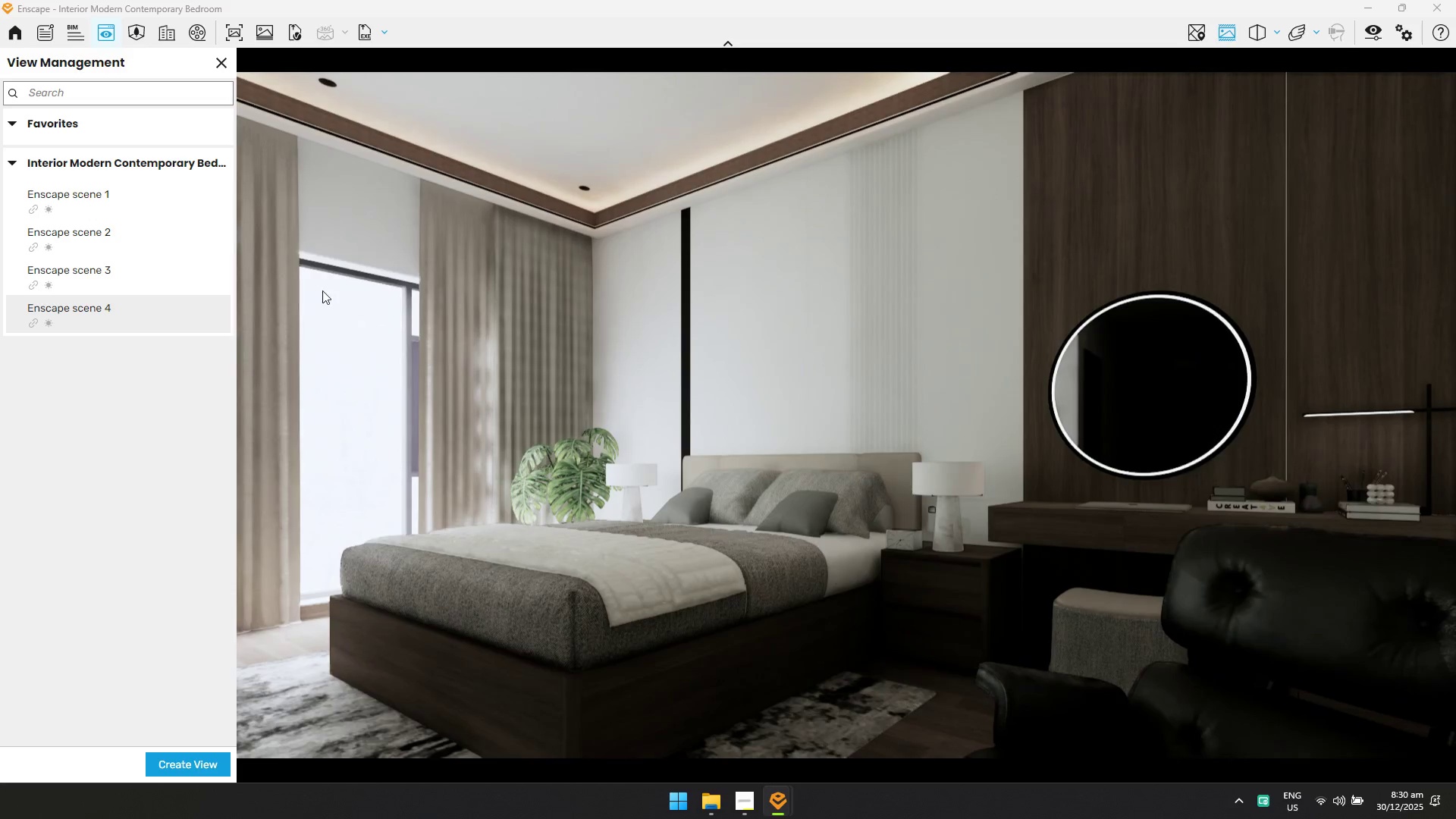 
hold_key(key=D, duration=1.14)
 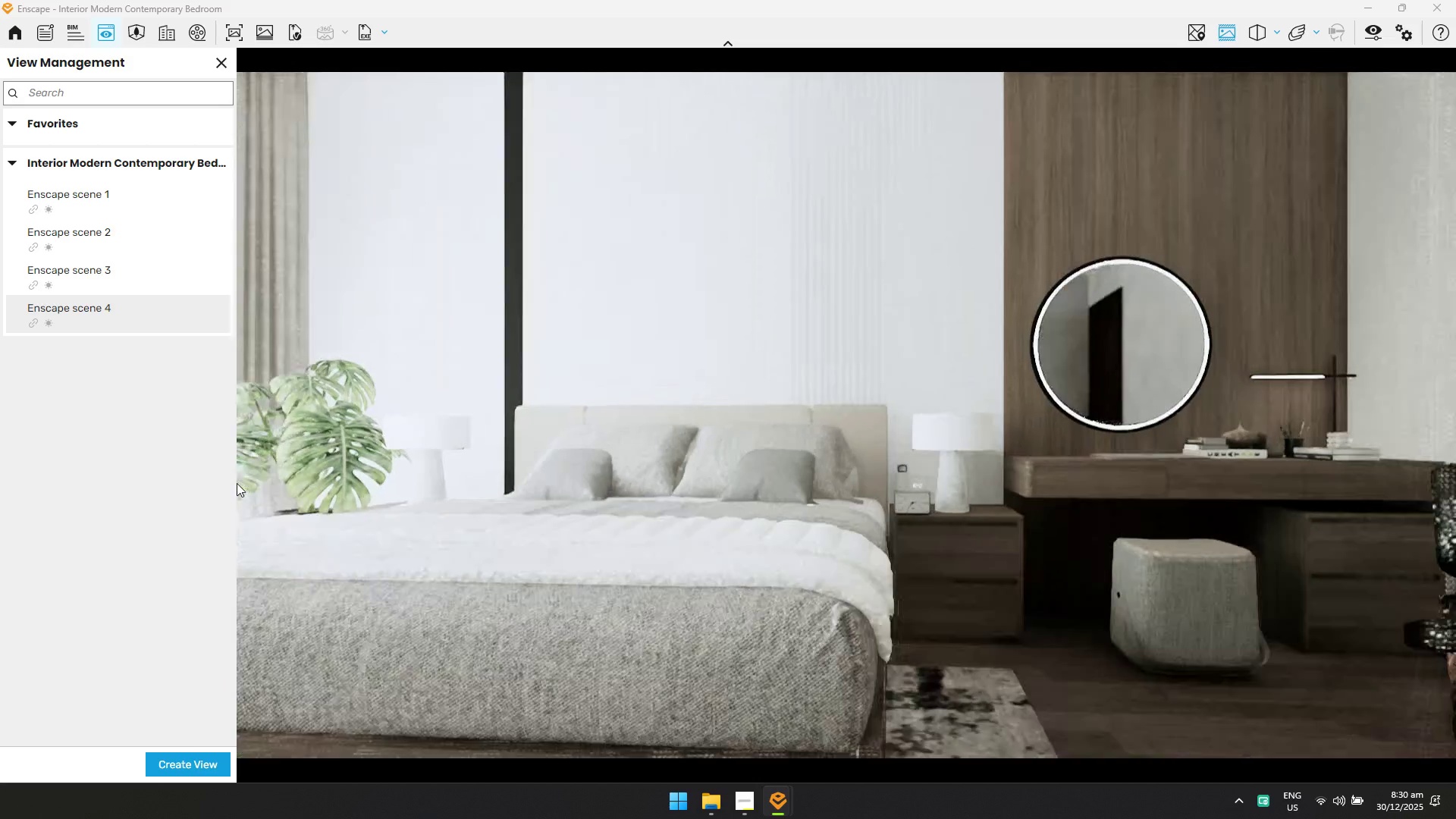 
hold_key(key=S, duration=0.53)
 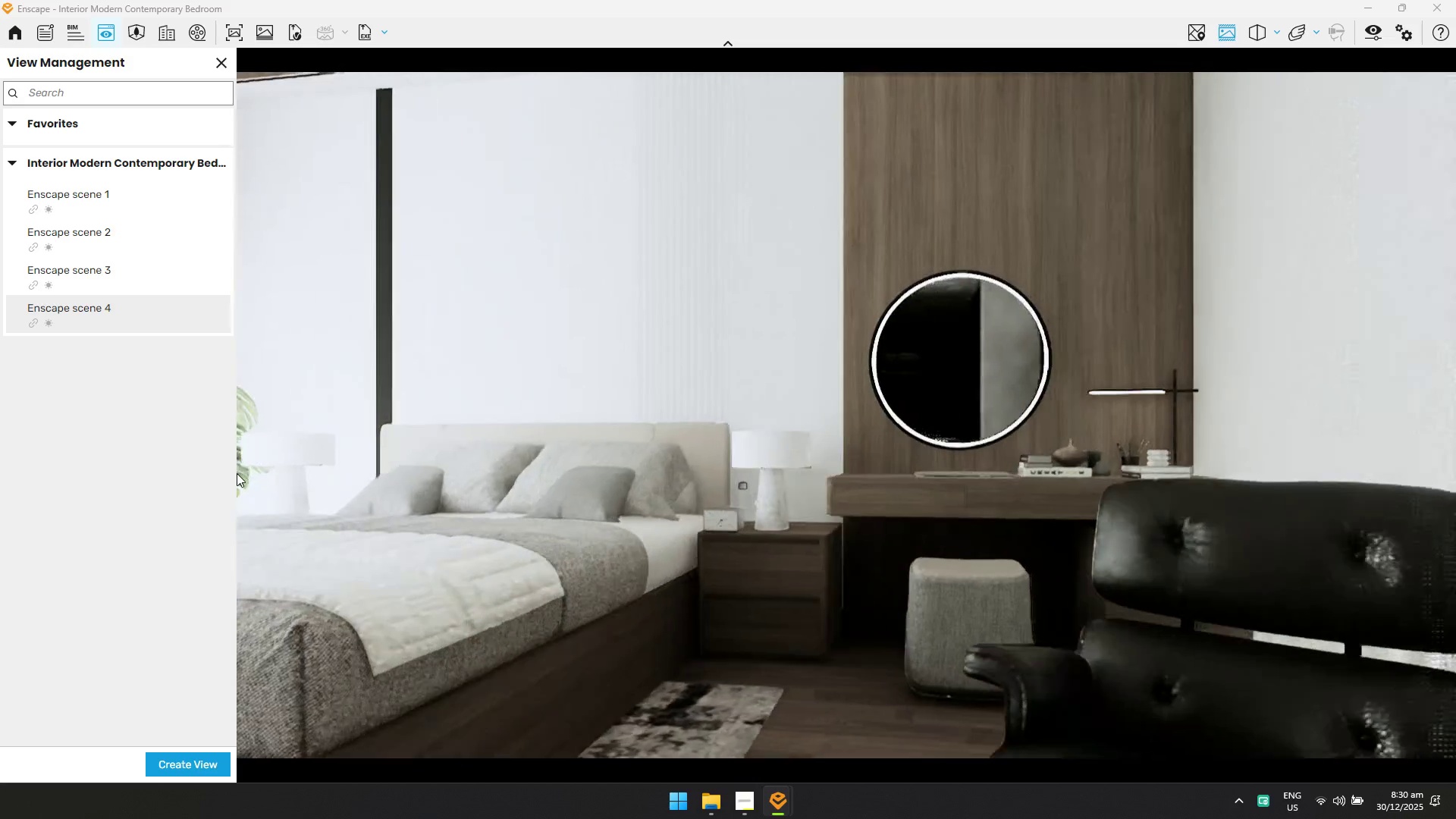 
hold_key(key=D, duration=0.81)
 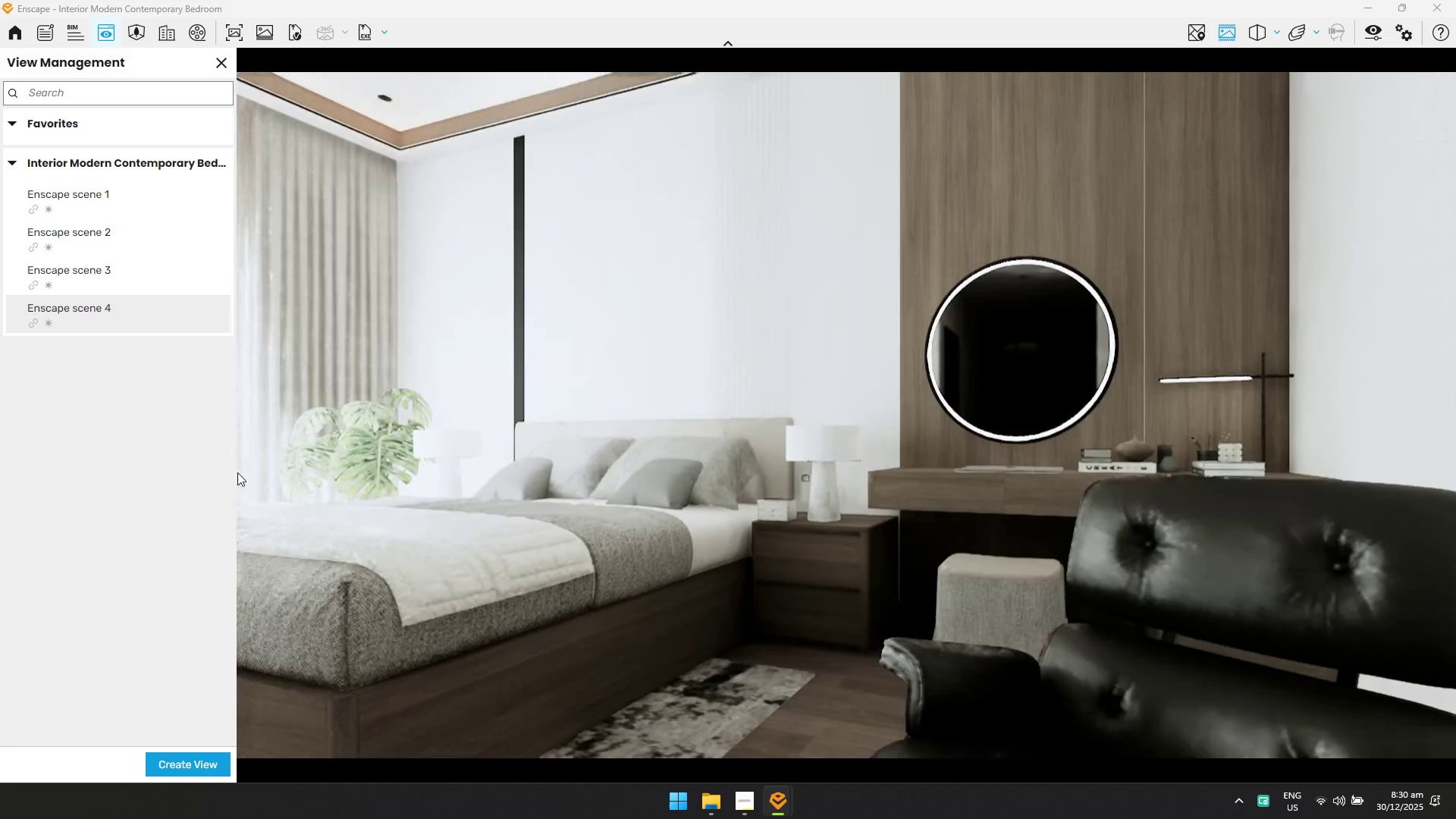 
type(qe)
 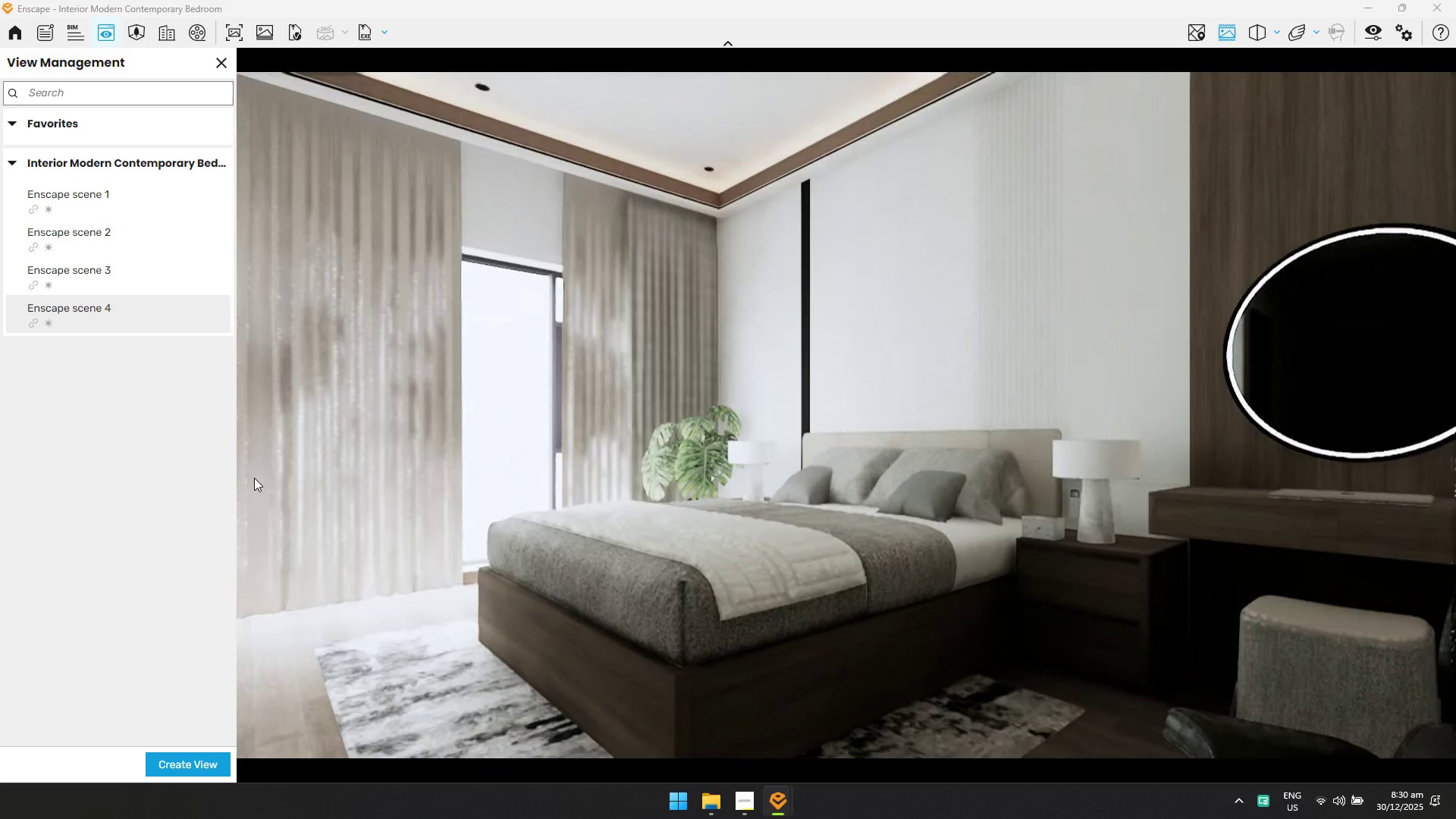 
key(S)
 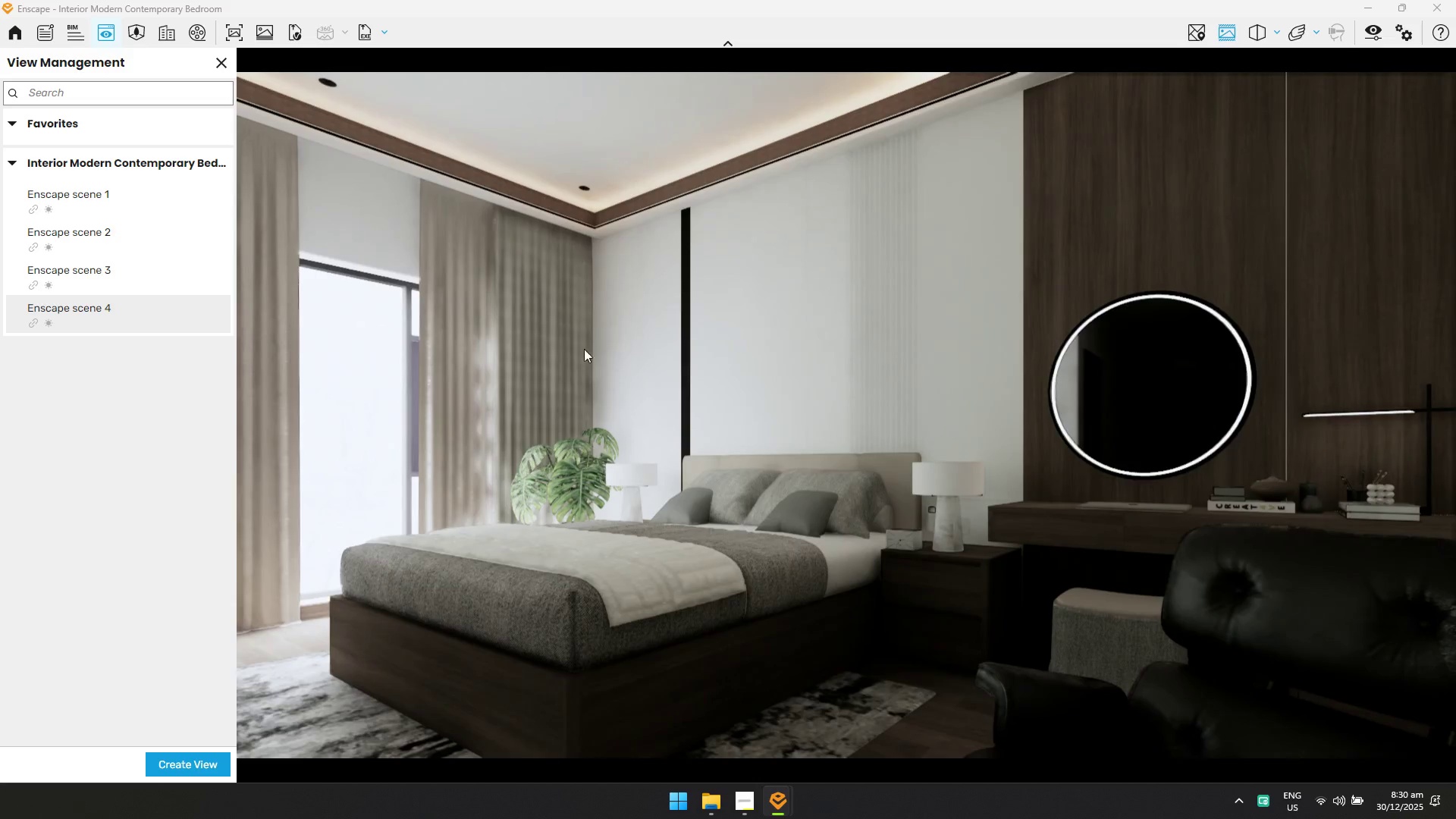 
left_click([125, 271])
 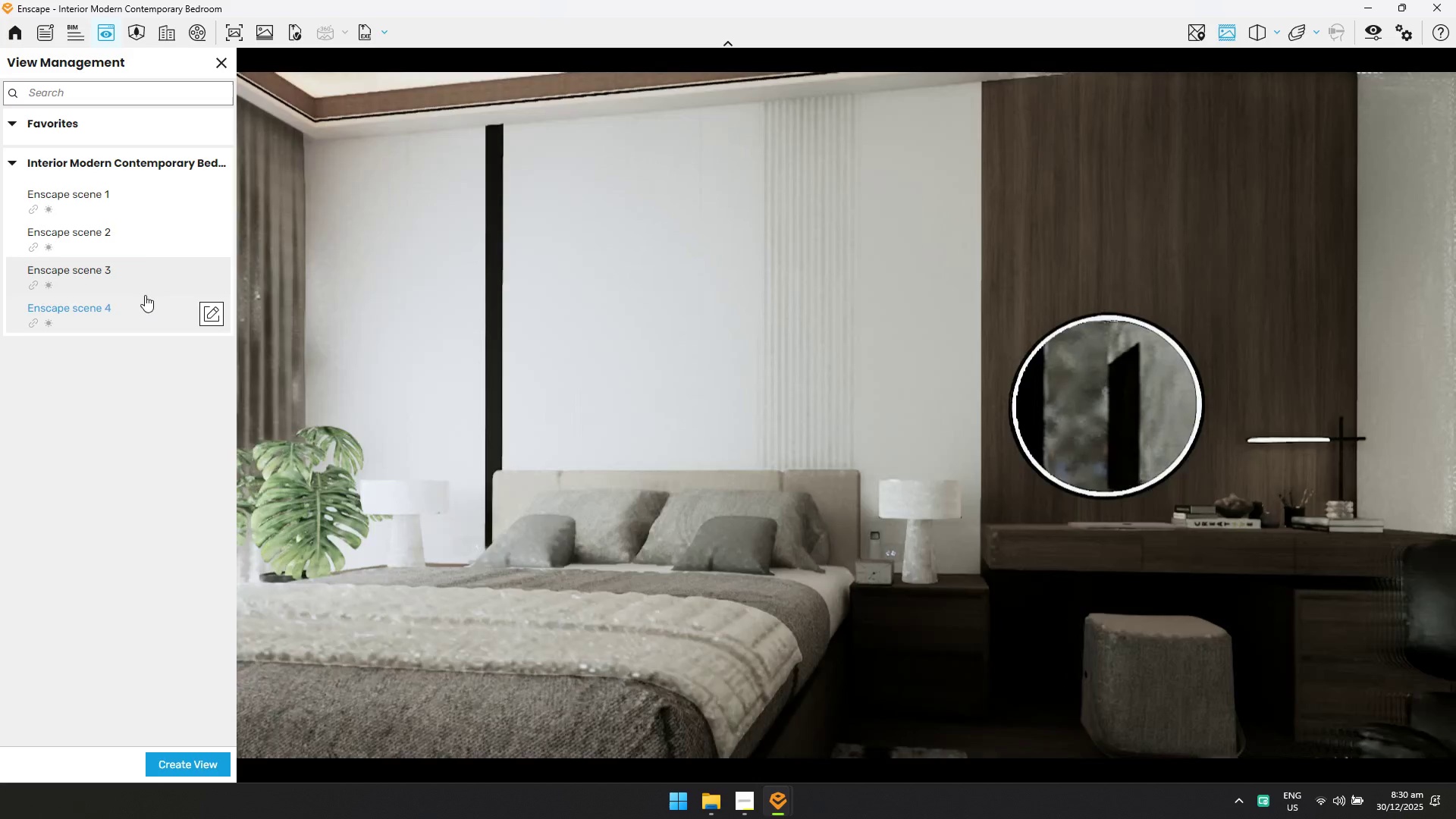 
left_click([89, 249])
 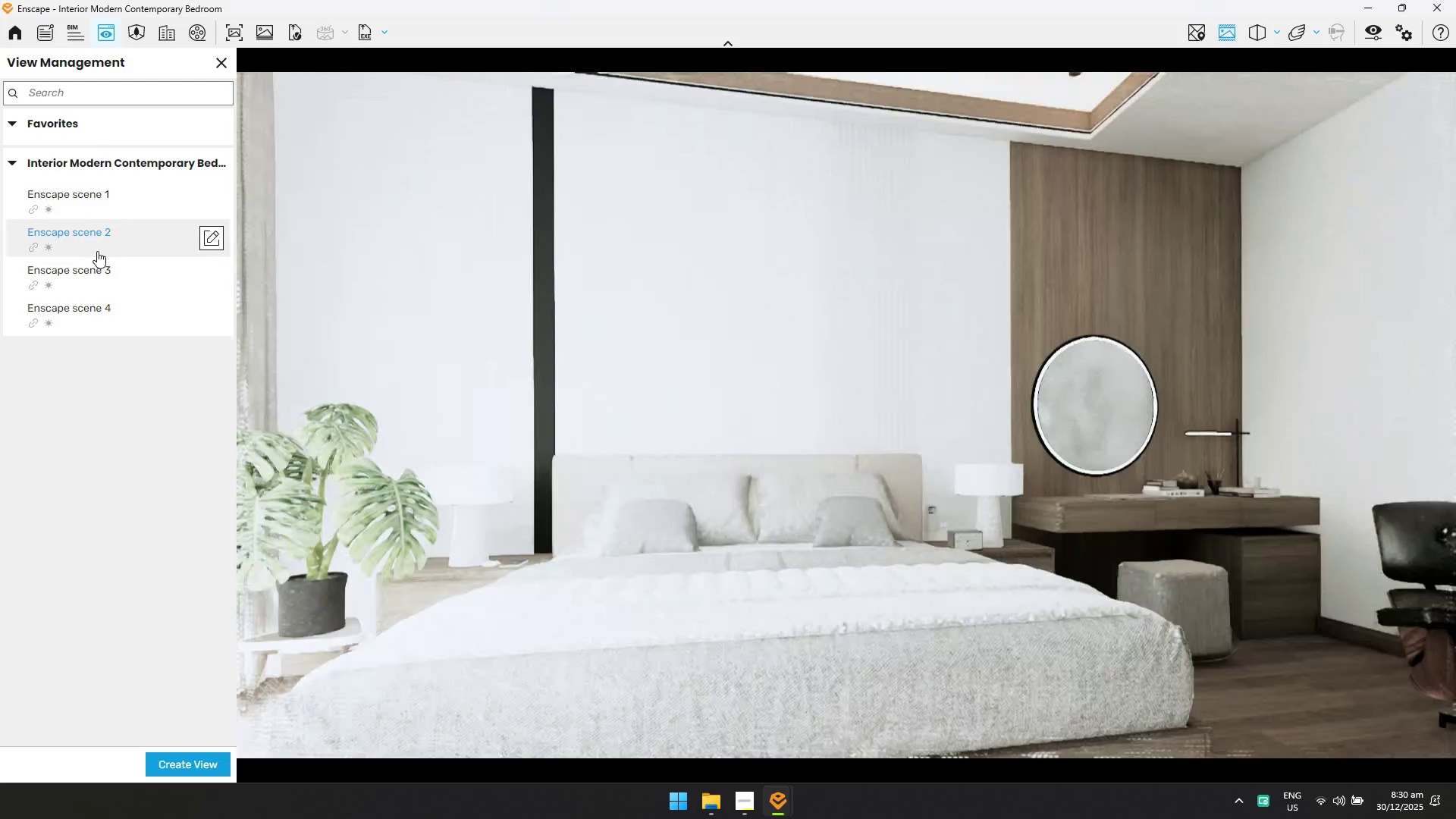 
left_click([123, 320])
 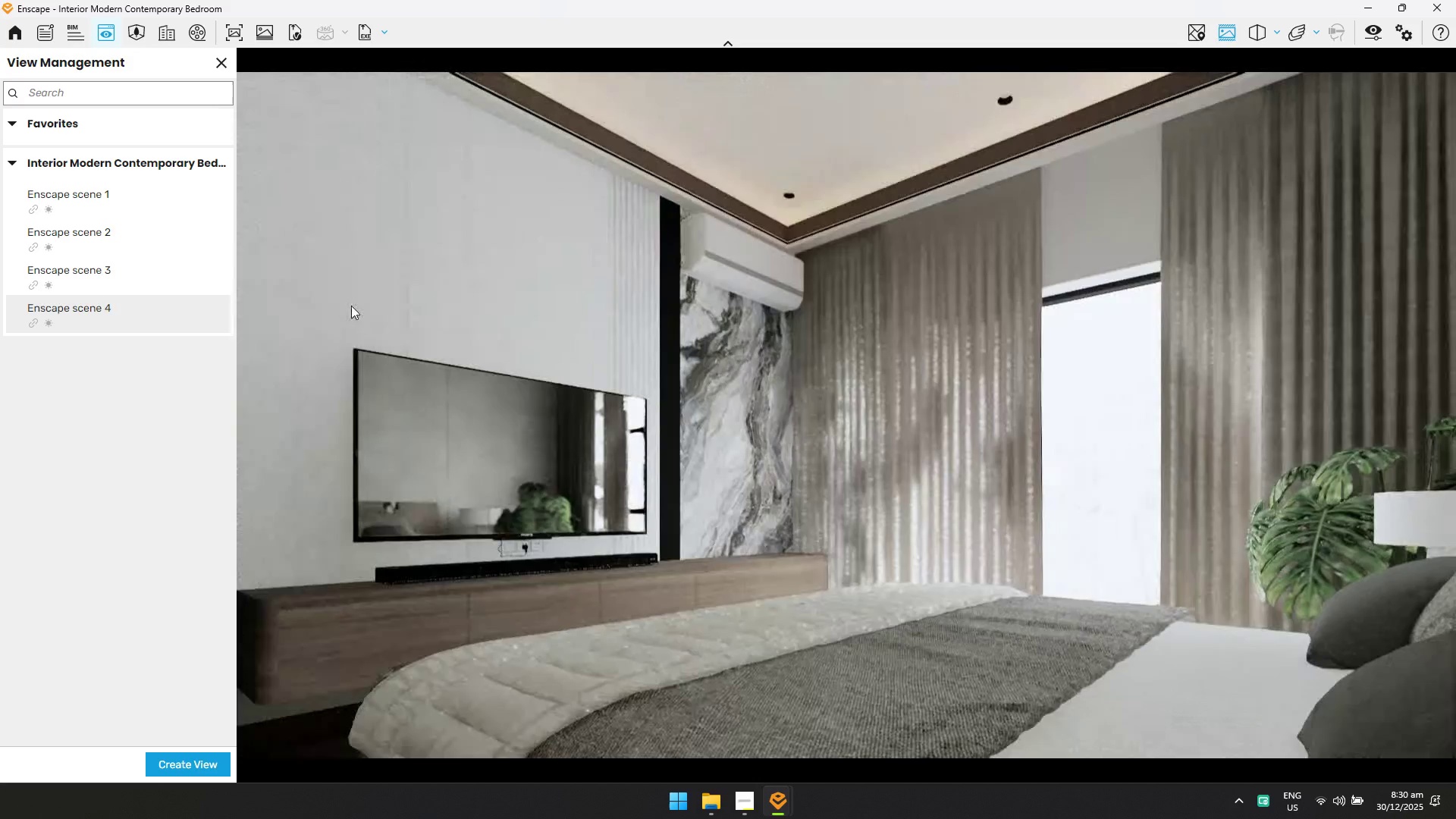 
left_click_drag(start_coordinate=[825, 334], to_coordinate=[1443, 425])
 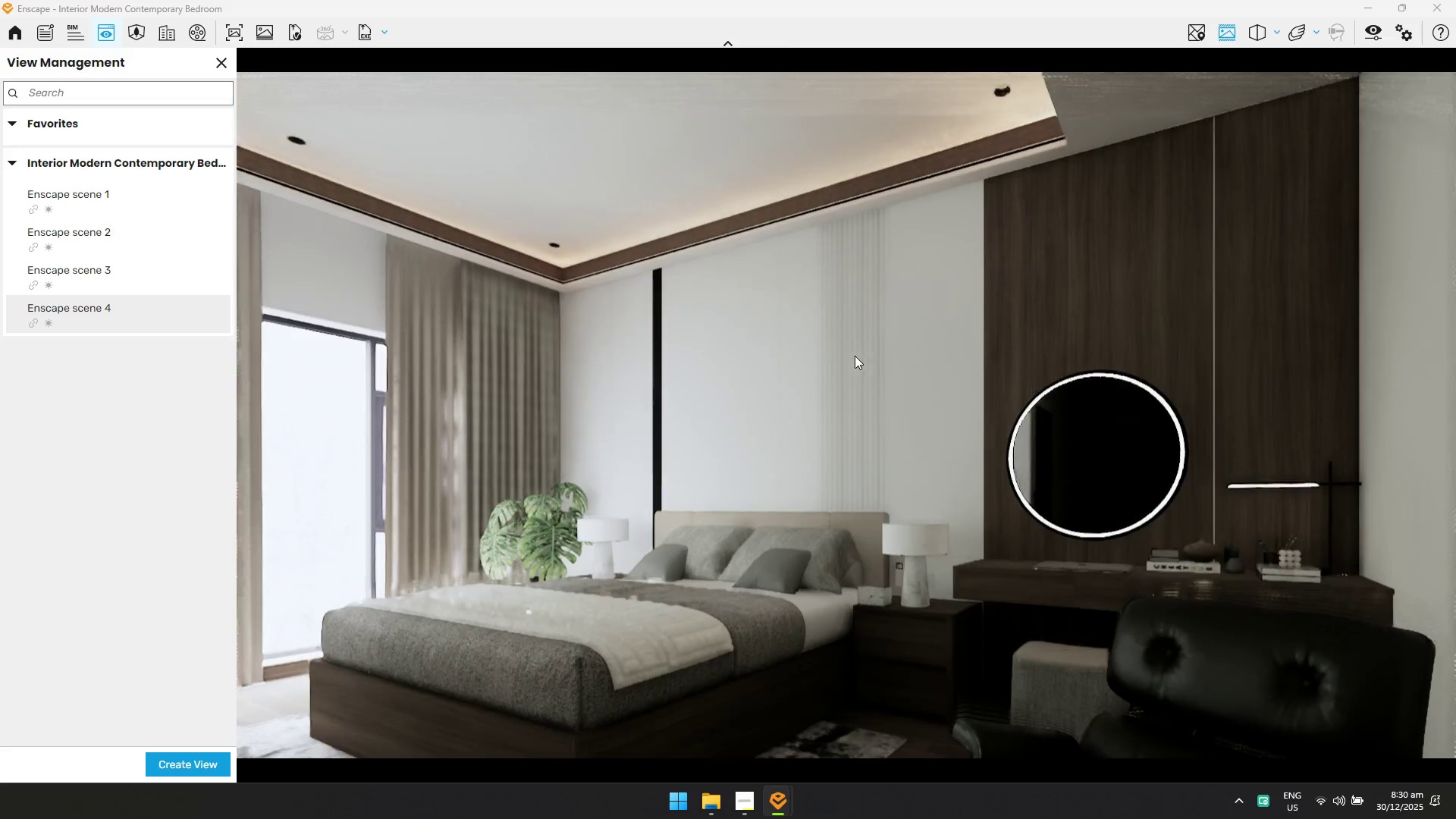 
hold_key(key=A, duration=1.02)
 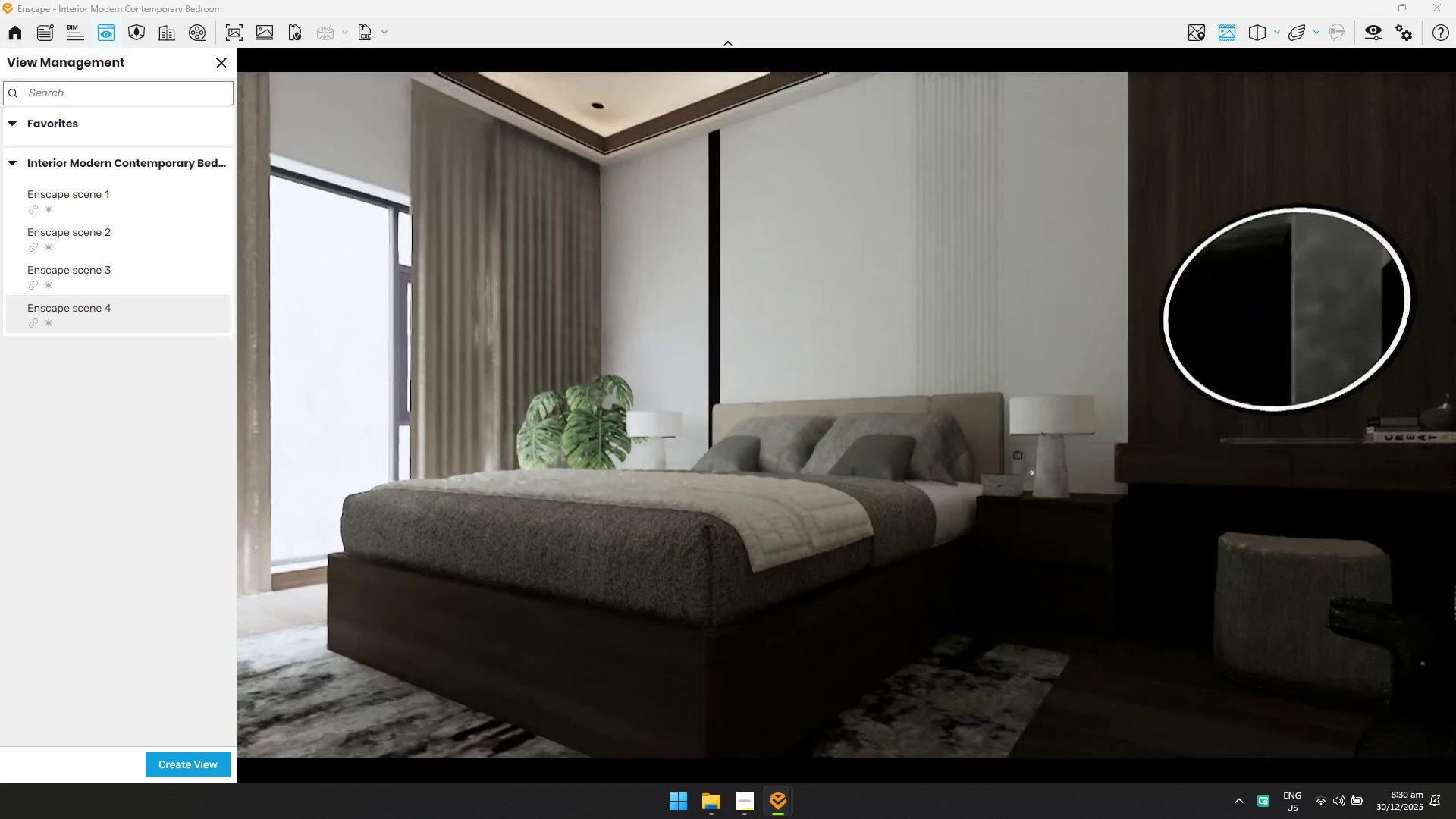 
hold_key(key=S, duration=0.67)
 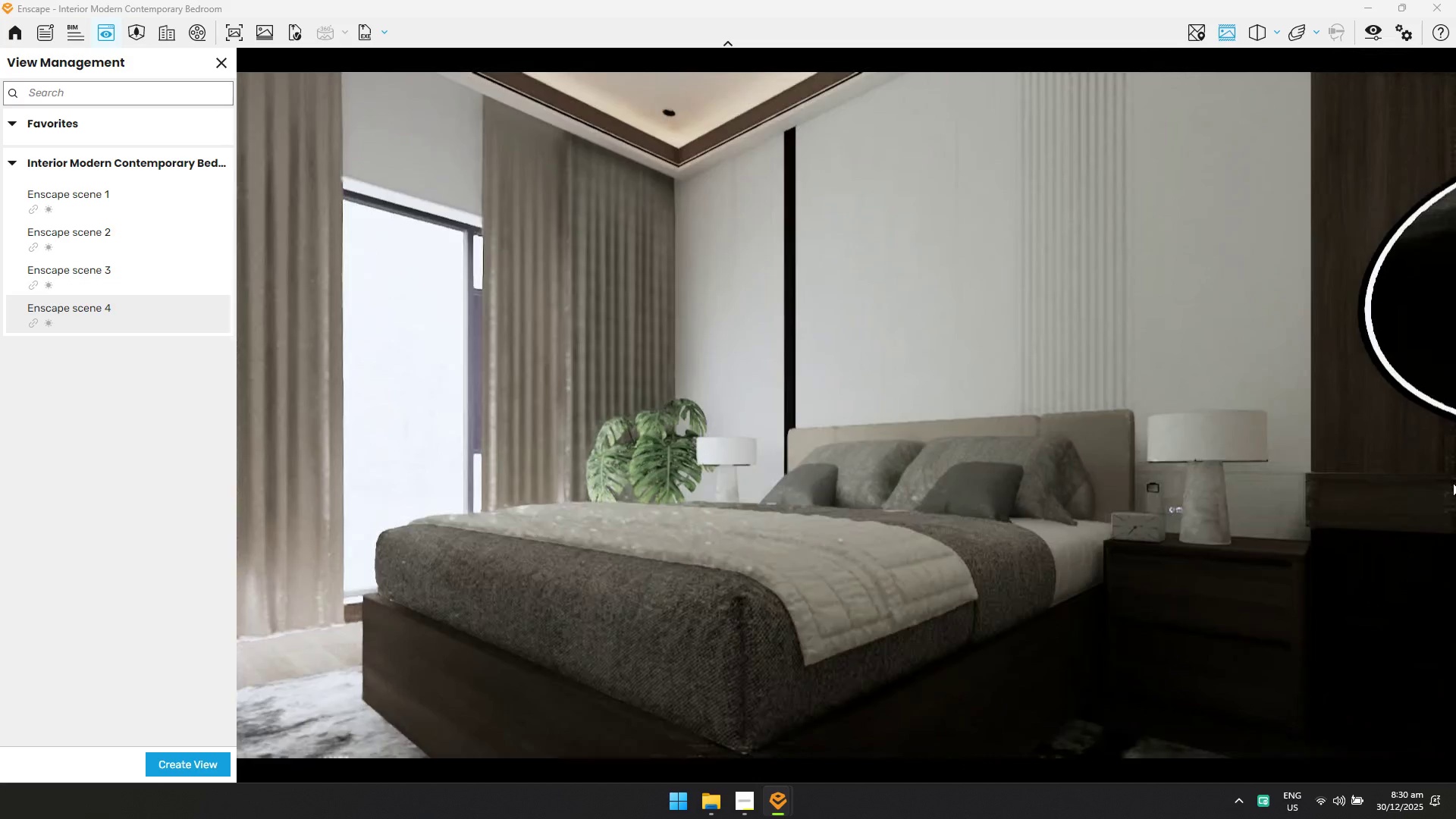 
type(sqd)
 